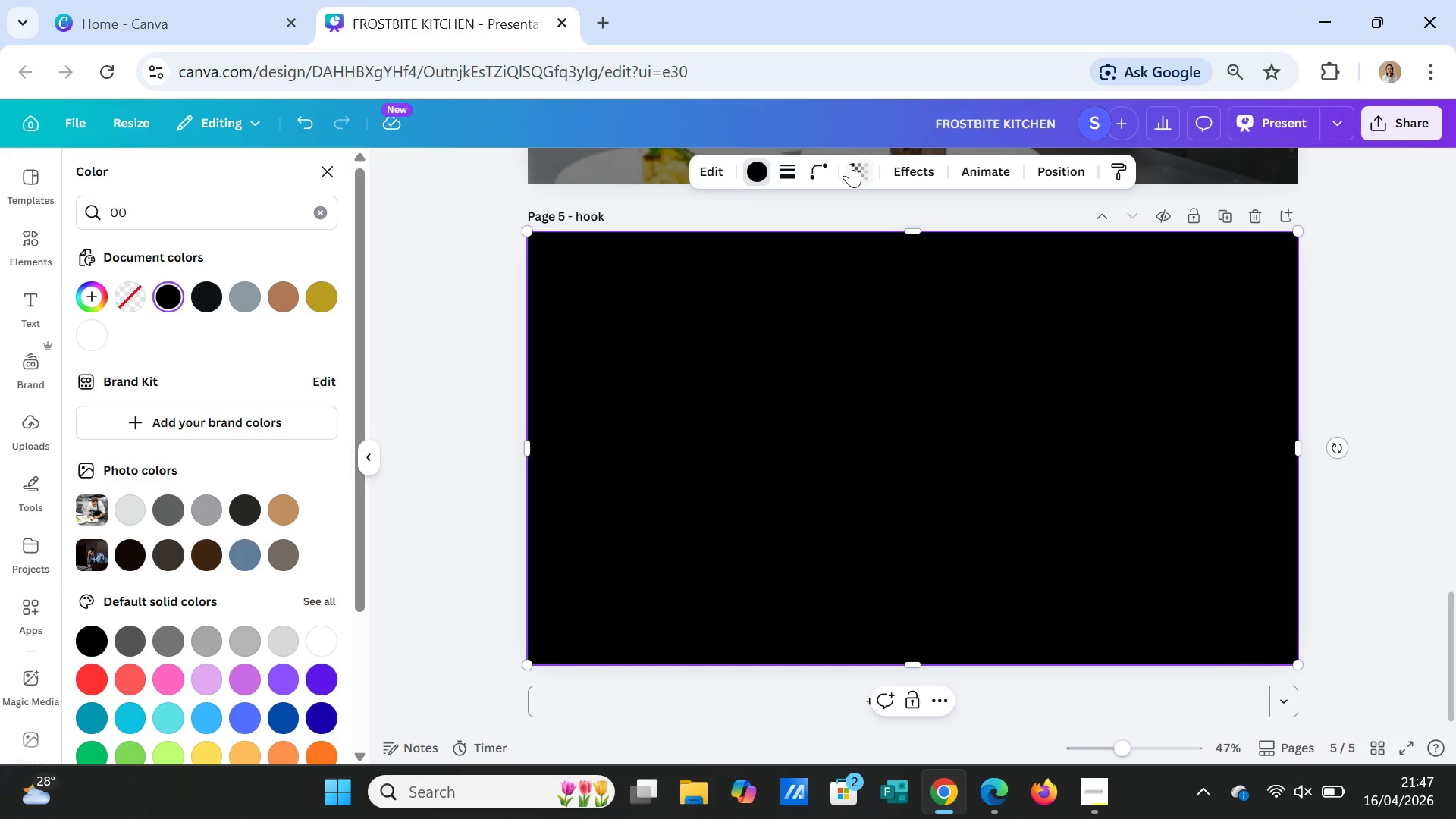 
left_click([850, 164])
 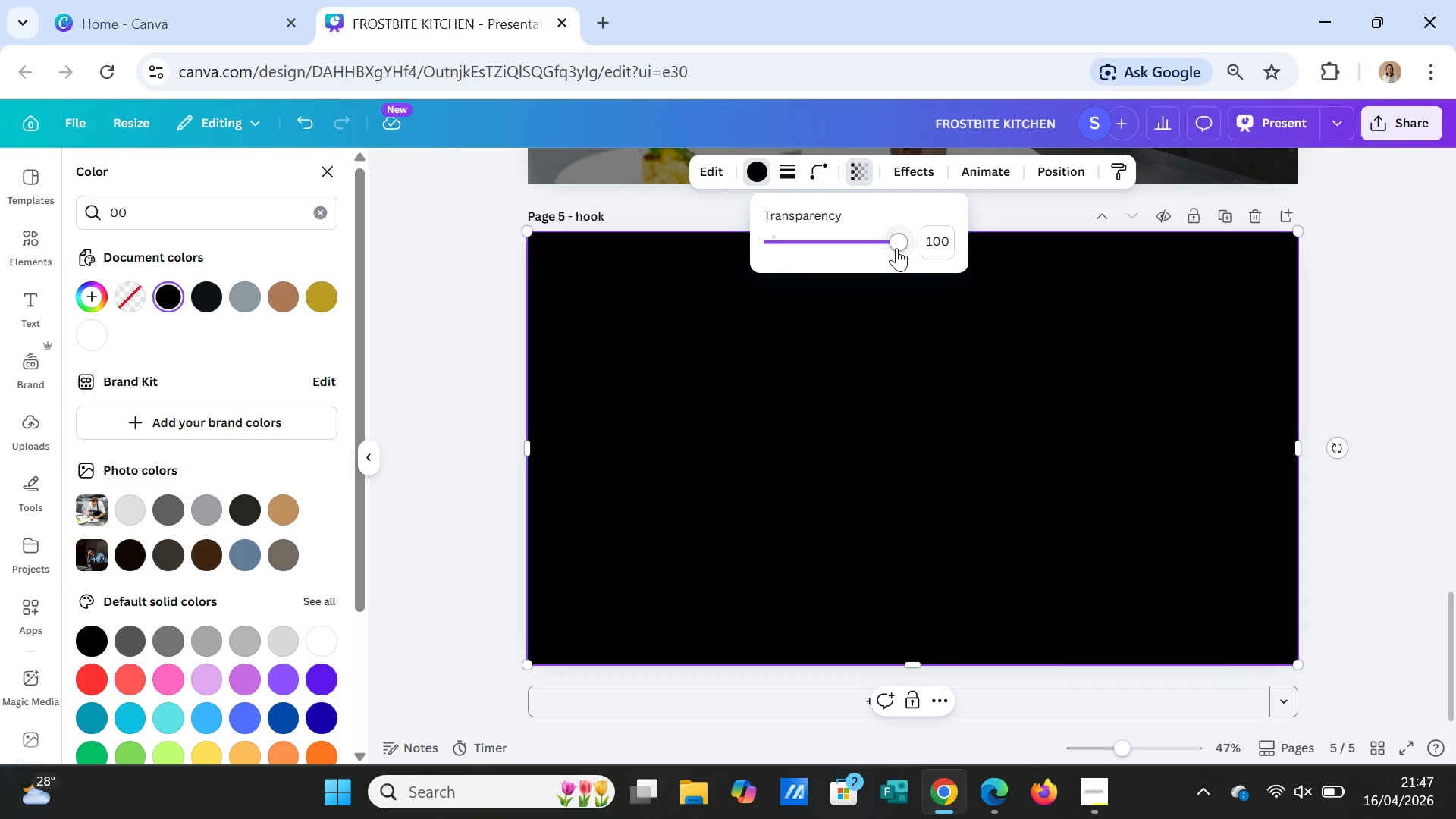 
left_click_drag(start_coordinate=[893, 243], to_coordinate=[840, 234])
 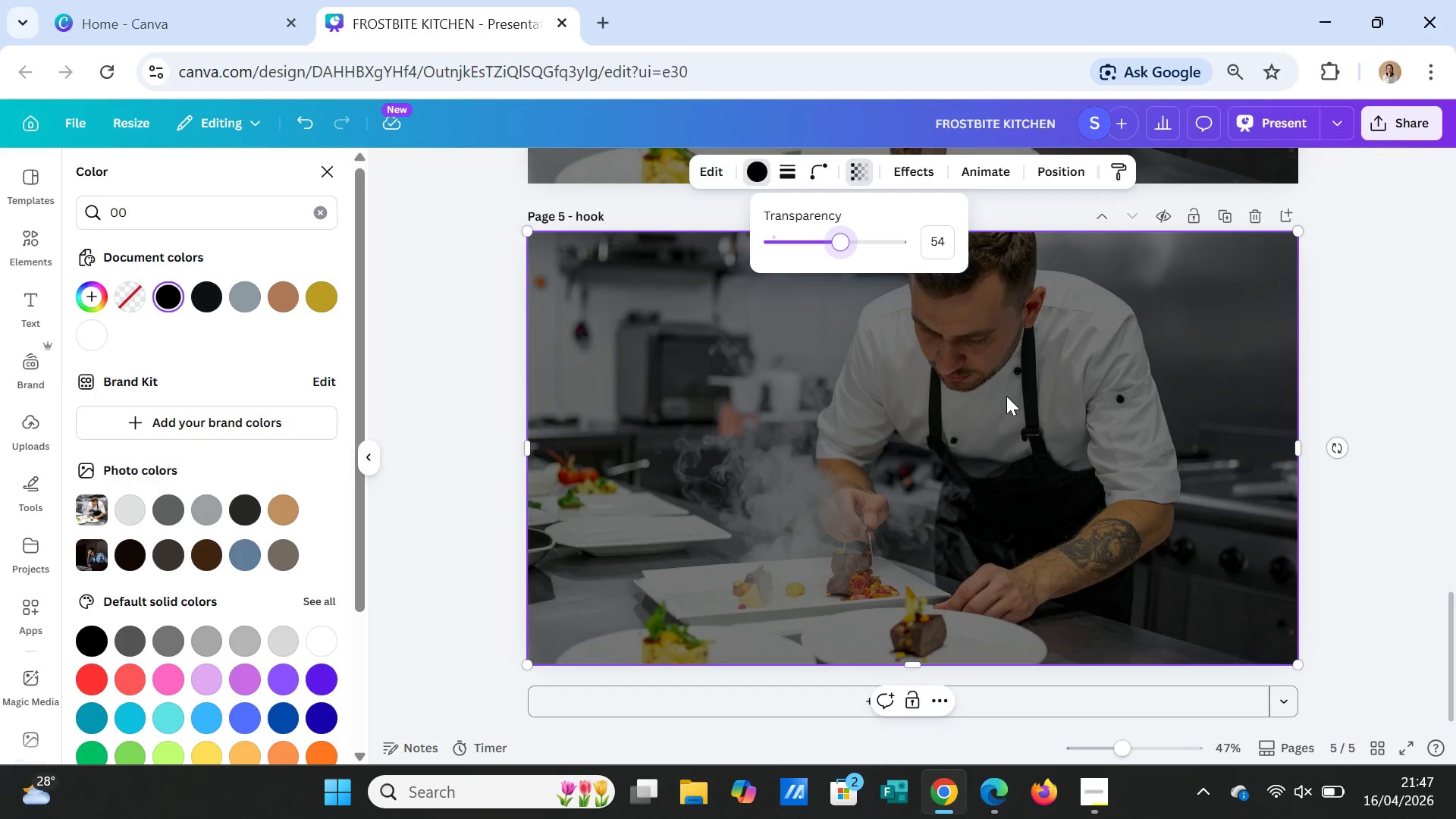 
left_click([1006, 396])
 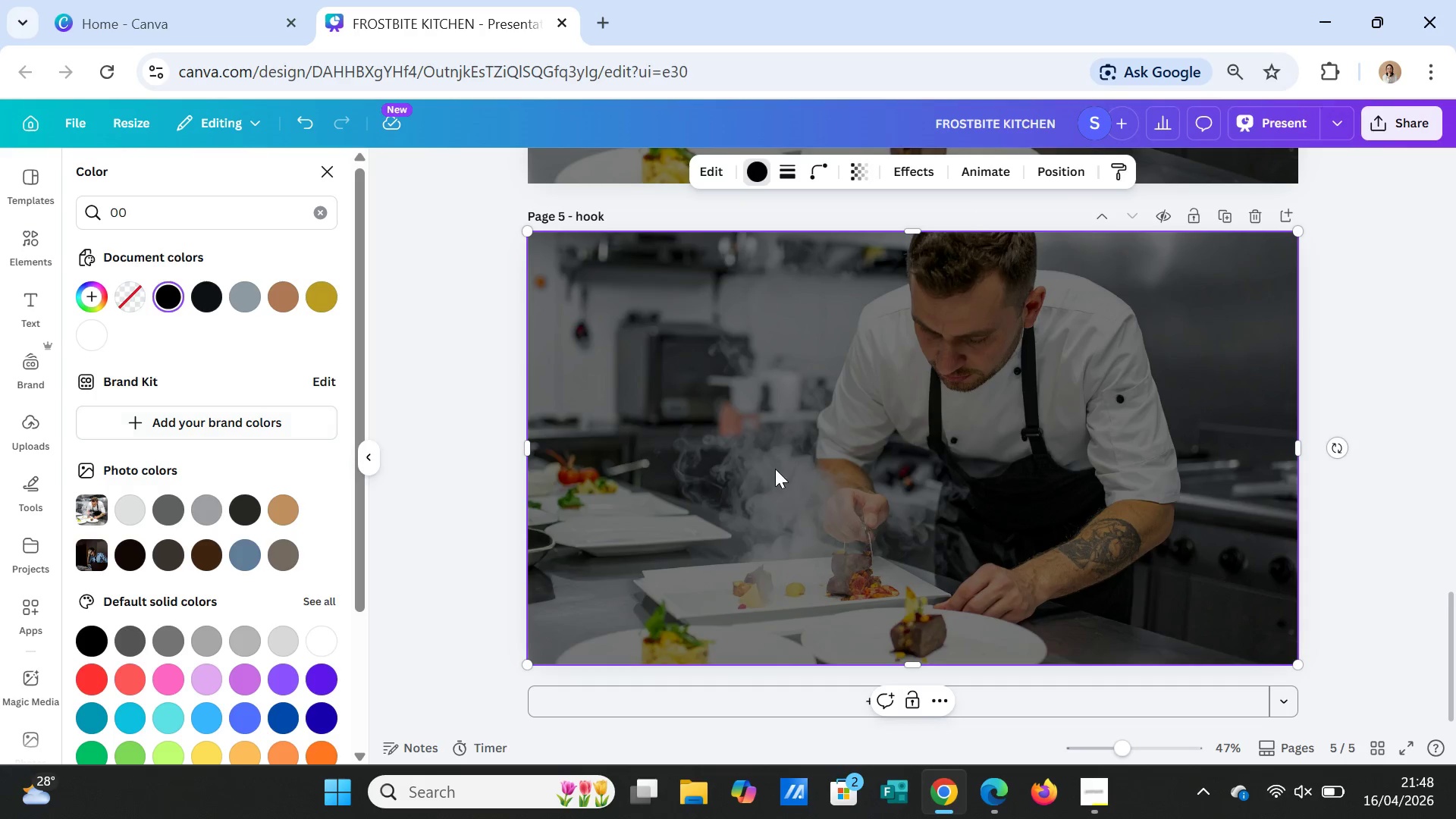 
right_click([880, 438])
 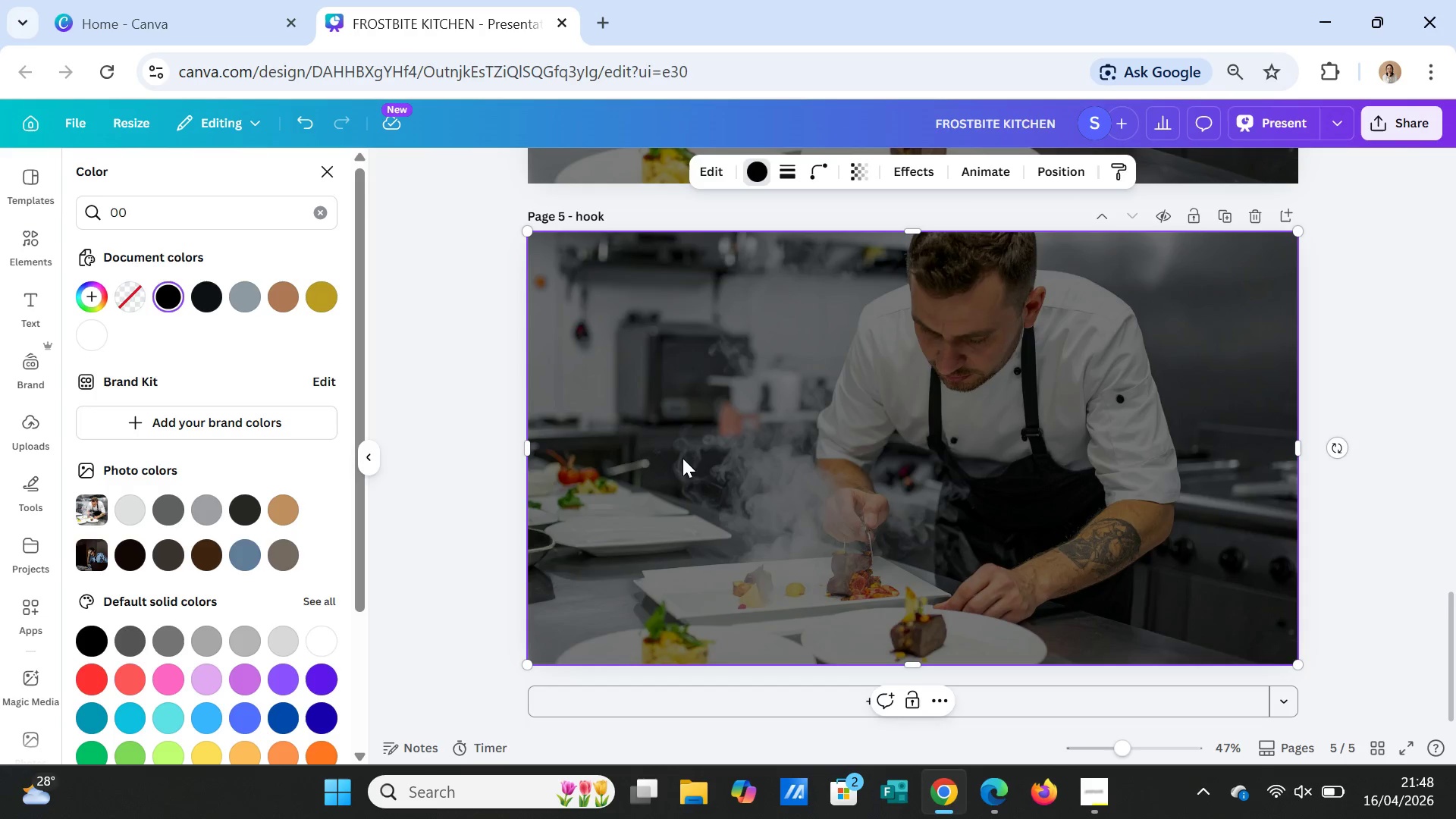 
double_click([849, 447])
 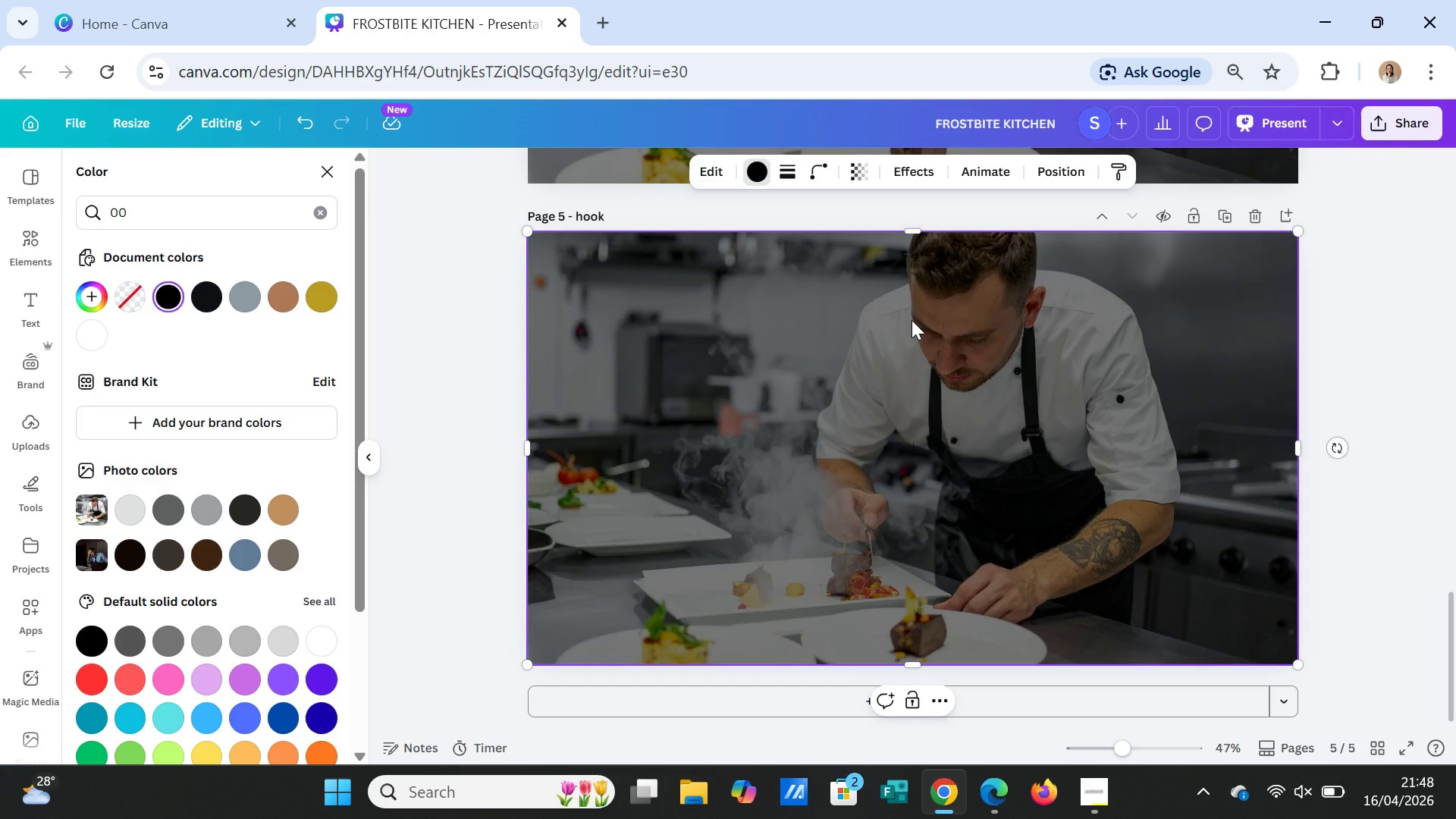 
triple_click([912, 320])
 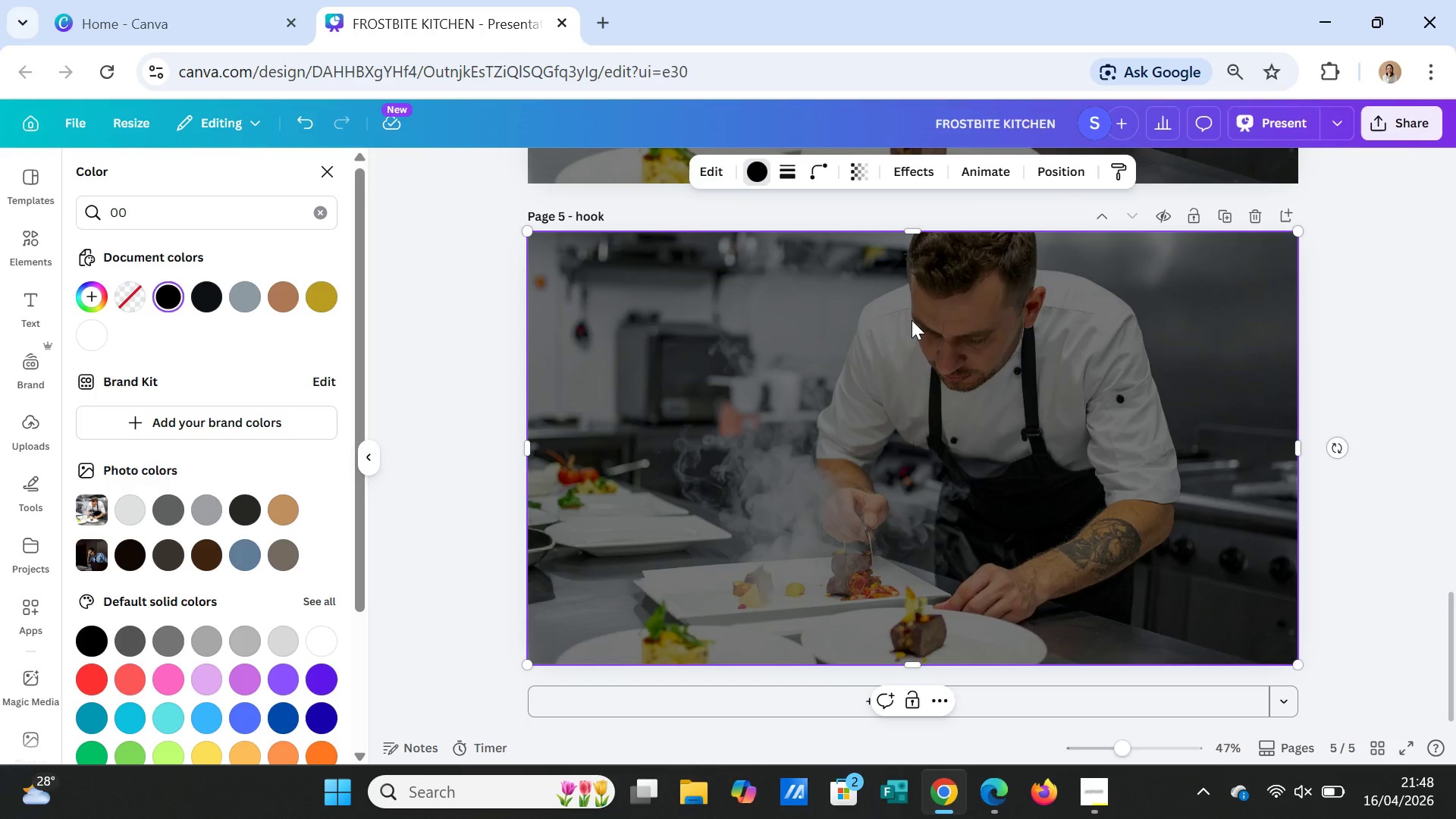 
right_click([912, 320])
 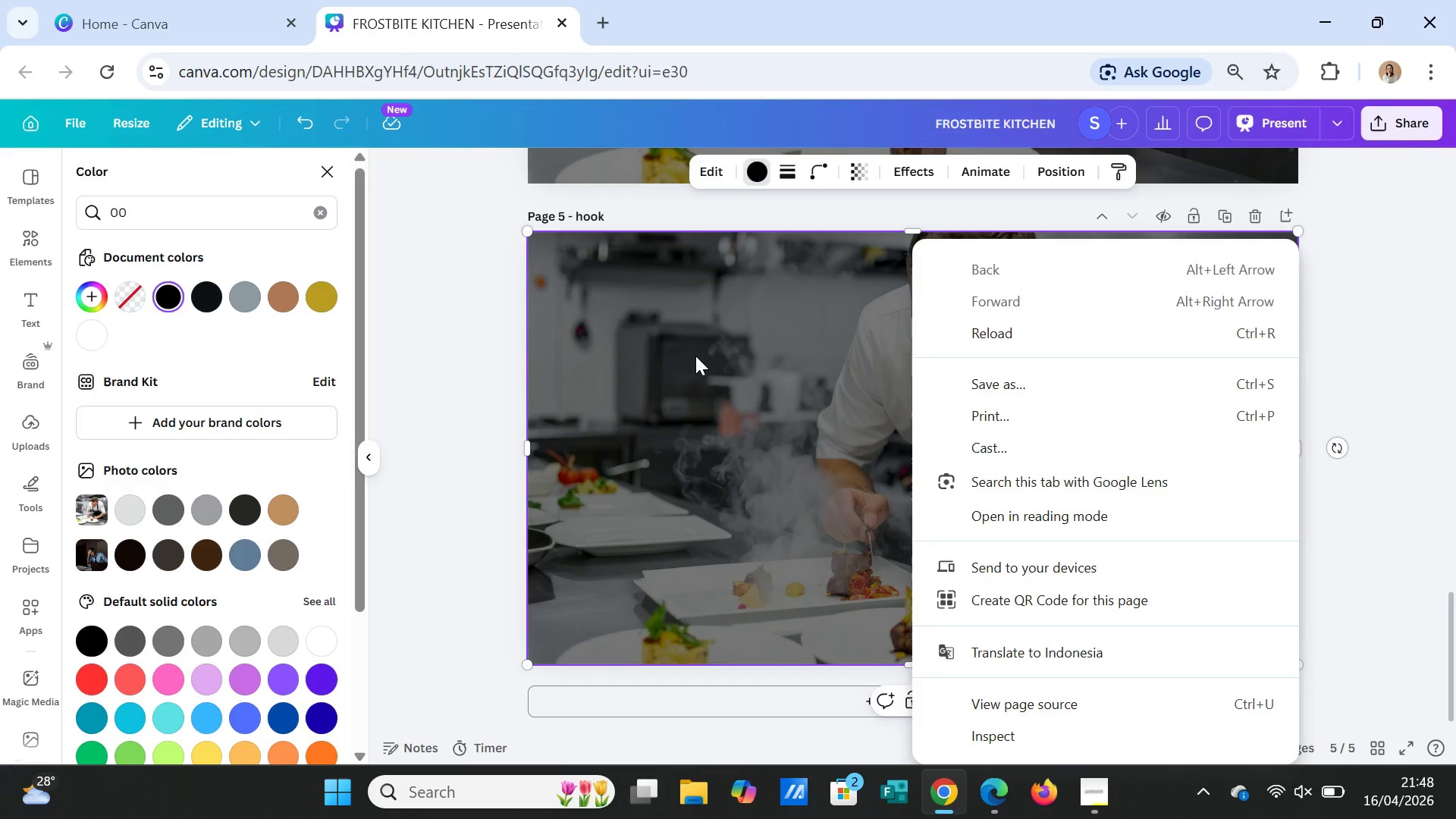 
left_click([695, 356])
 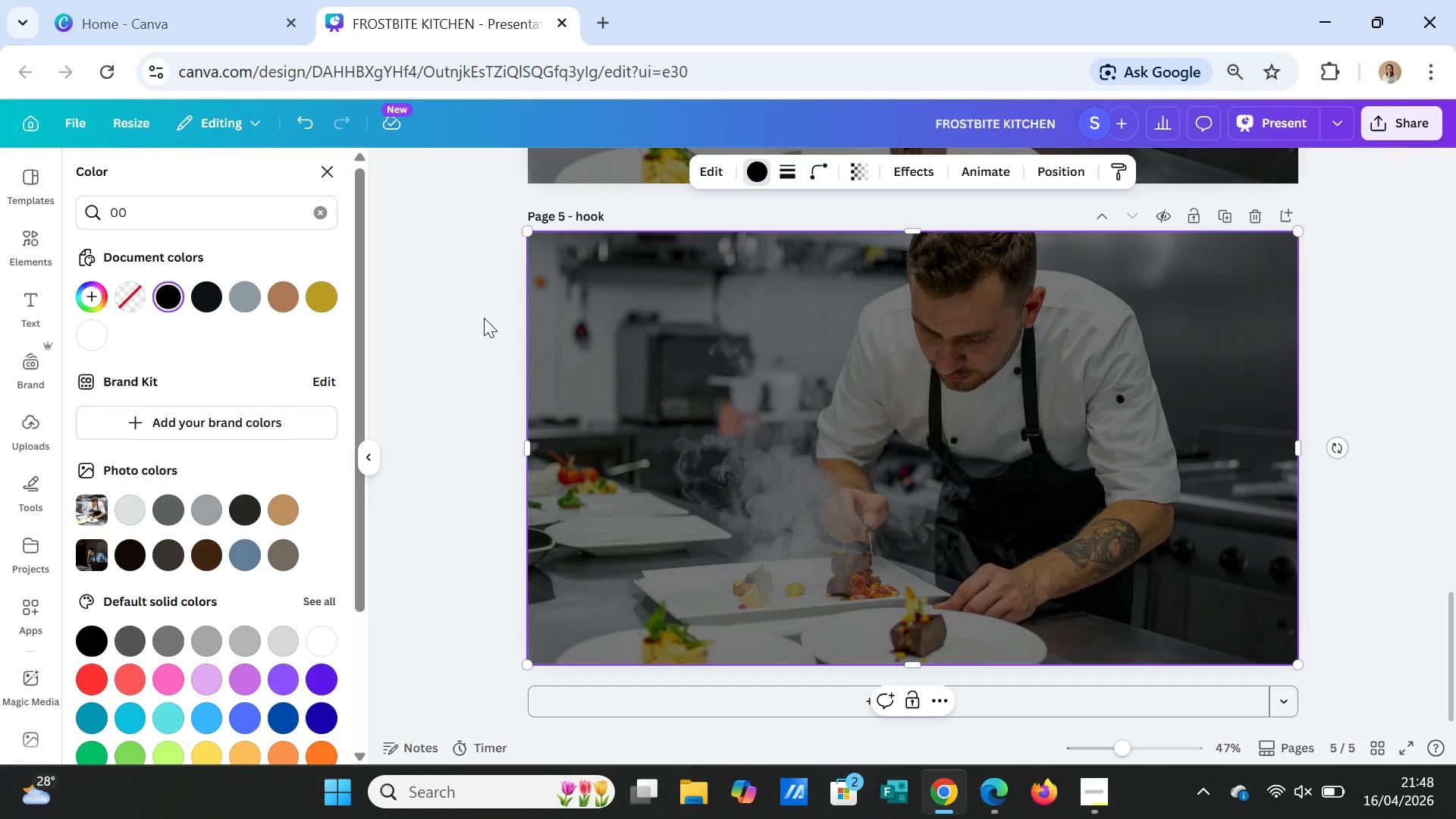 
left_click([484, 318])
 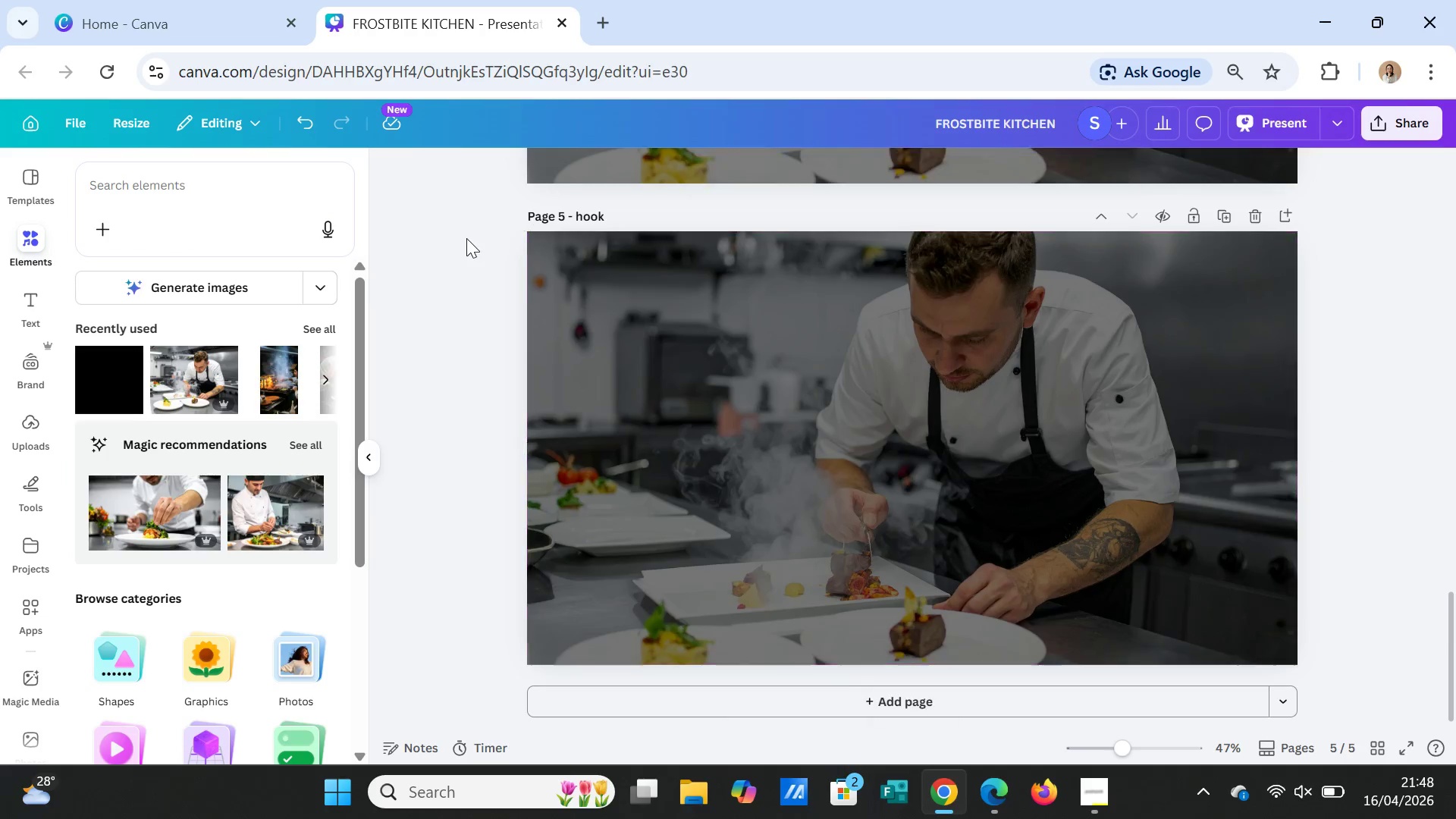 
left_click([609, 271])
 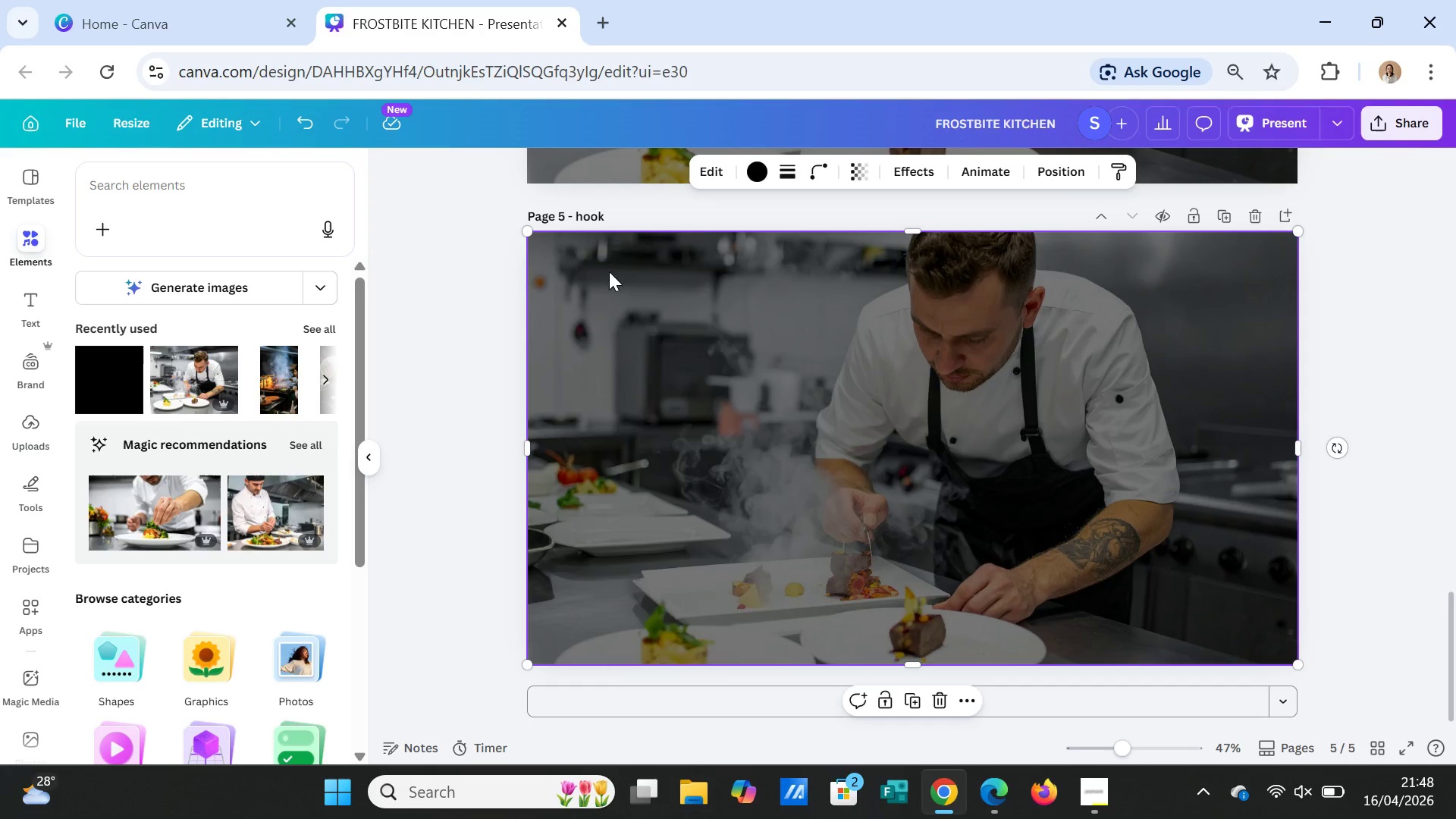 
right_click([609, 271])
 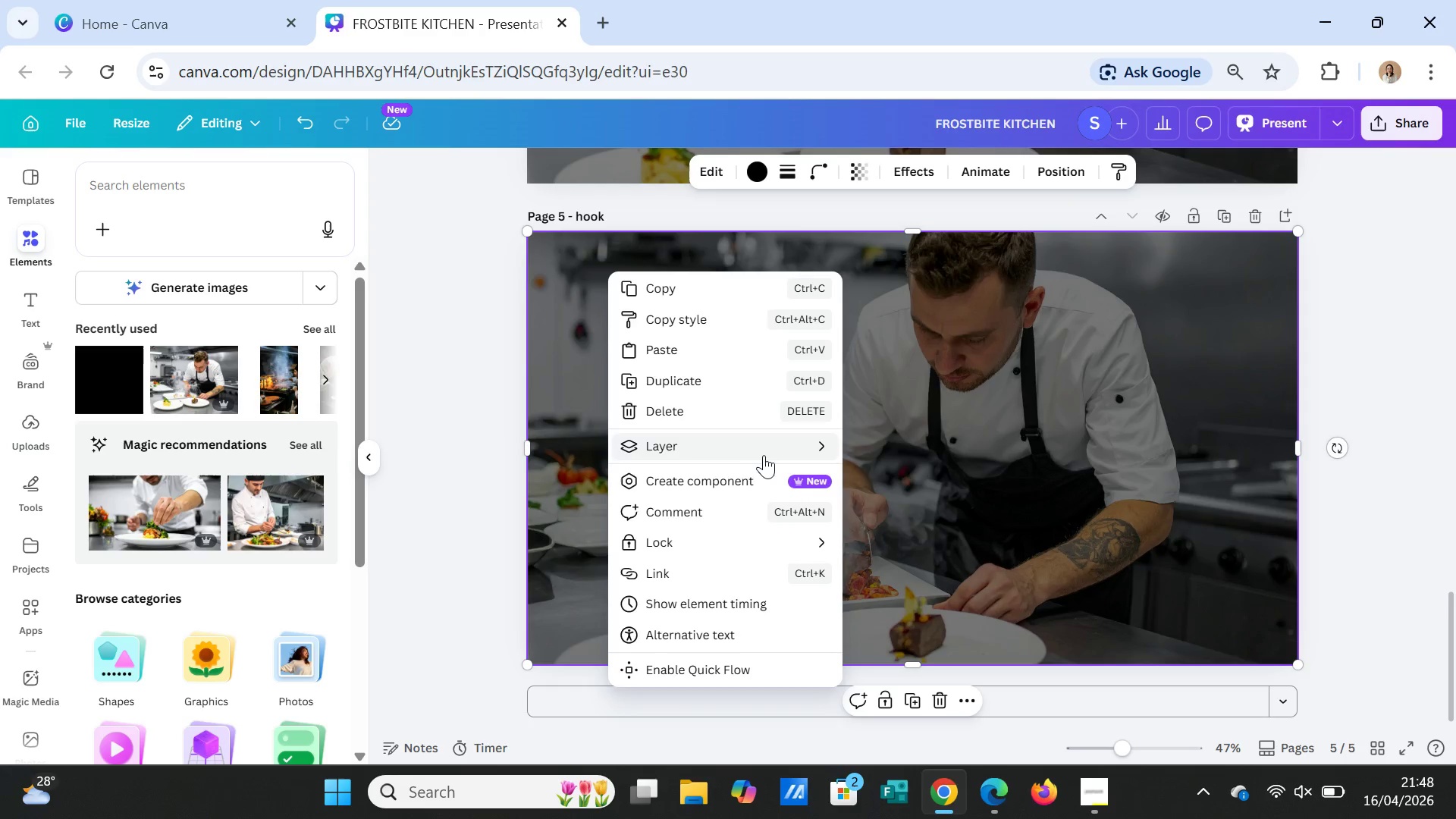 
left_click([766, 452])
 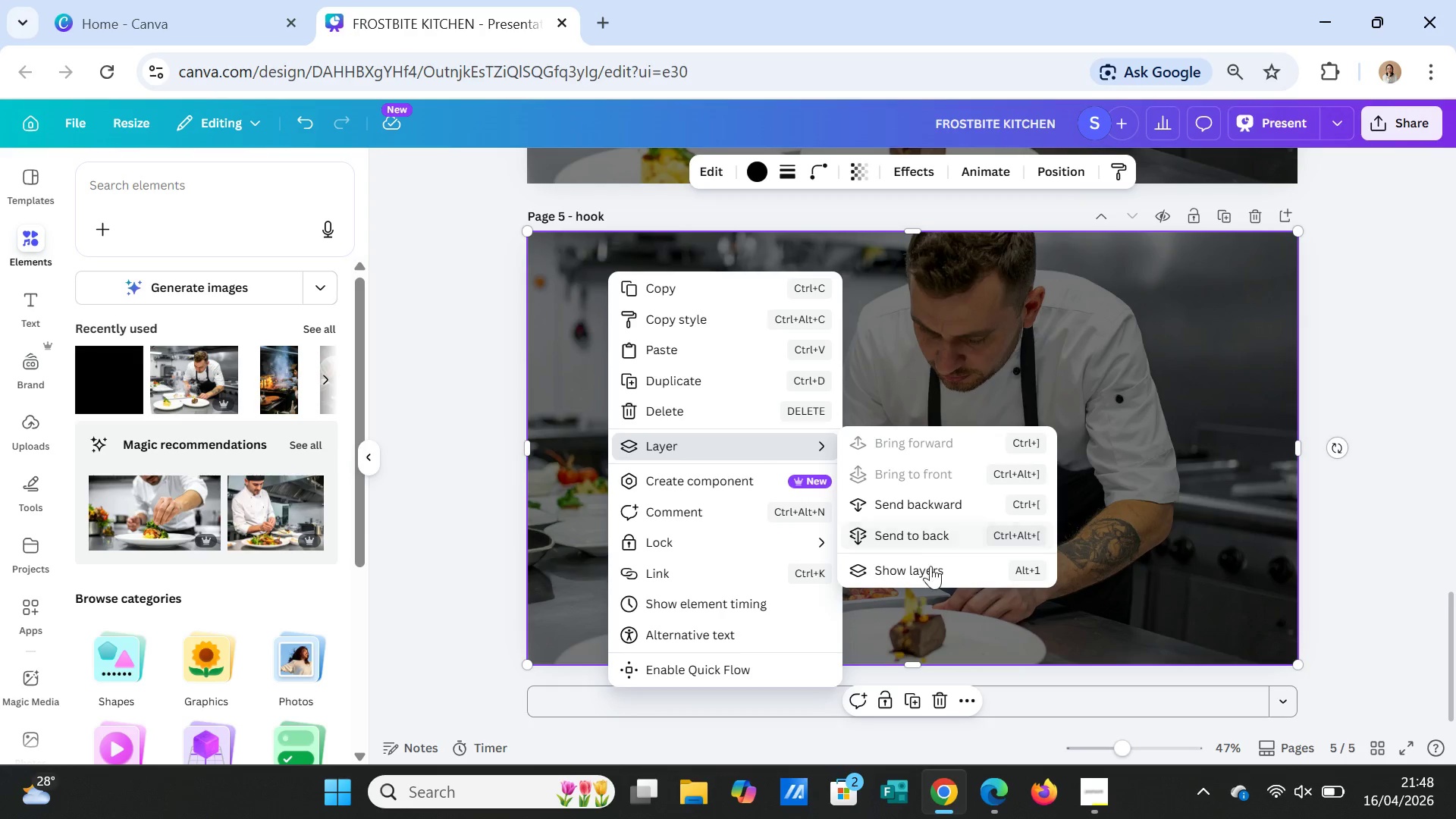 
left_click([930, 567])
 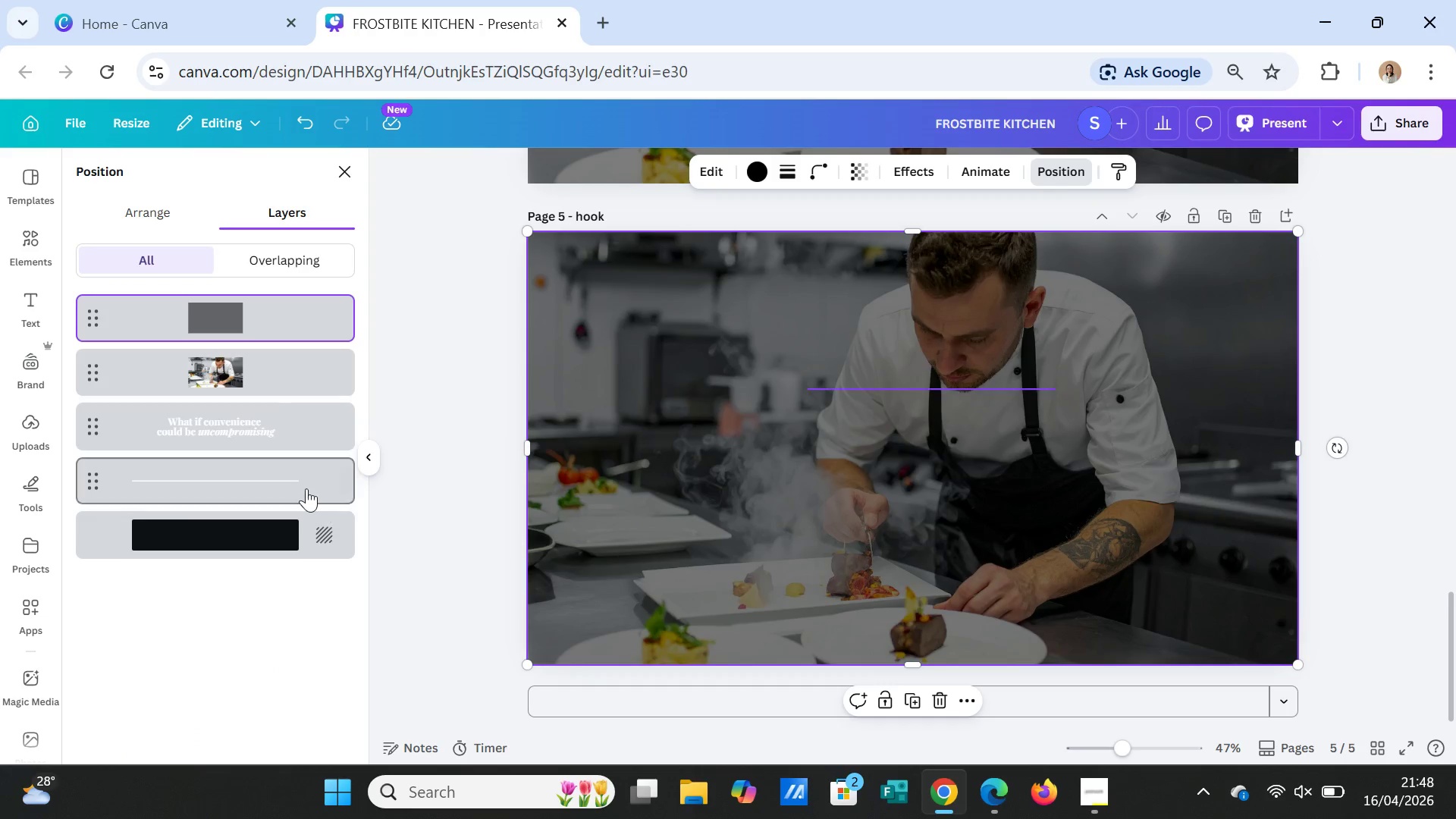 
mouse_move([240, 331])
 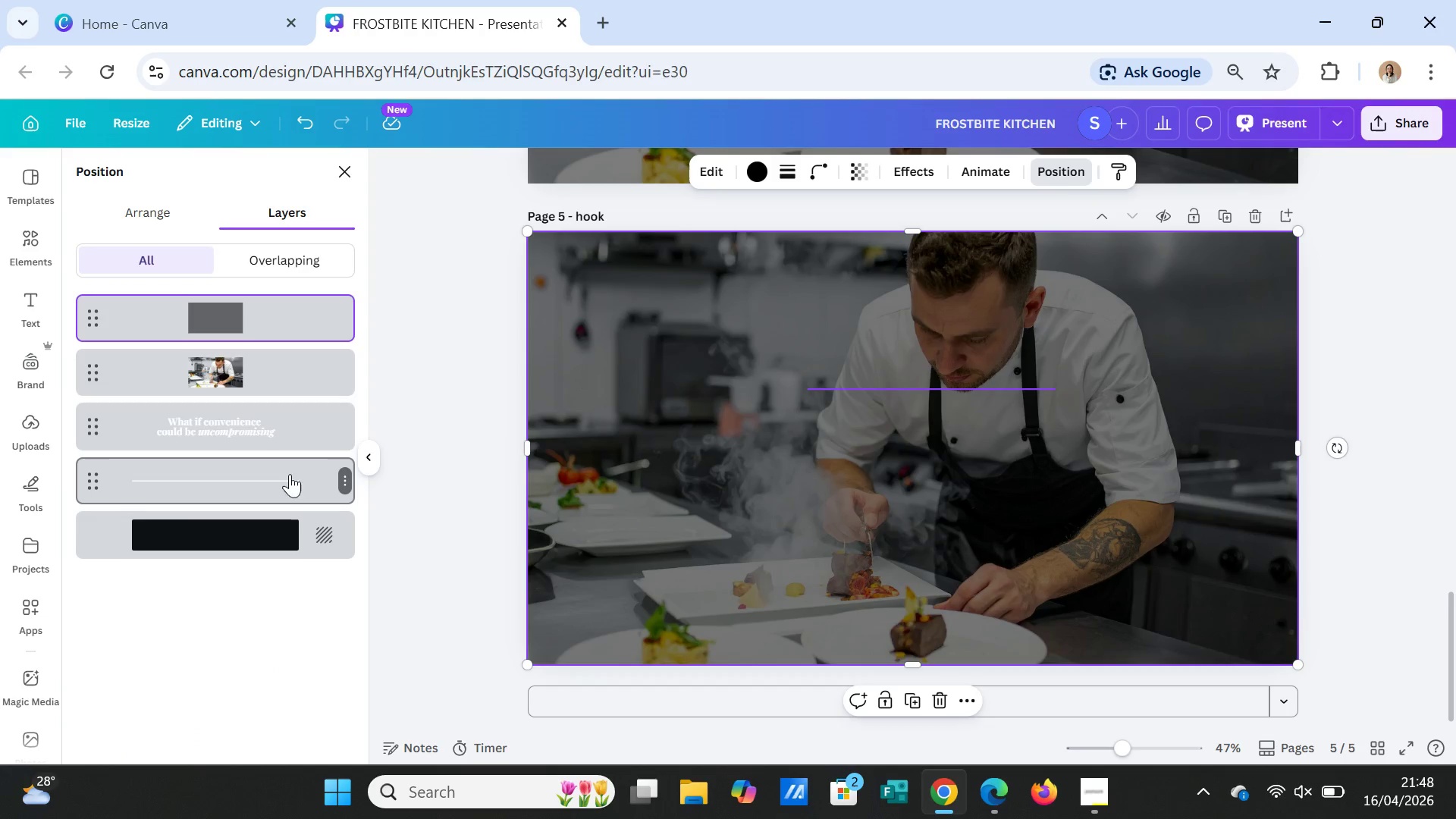 
left_click_drag(start_coordinate=[290, 474], to_coordinate=[278, 313])
 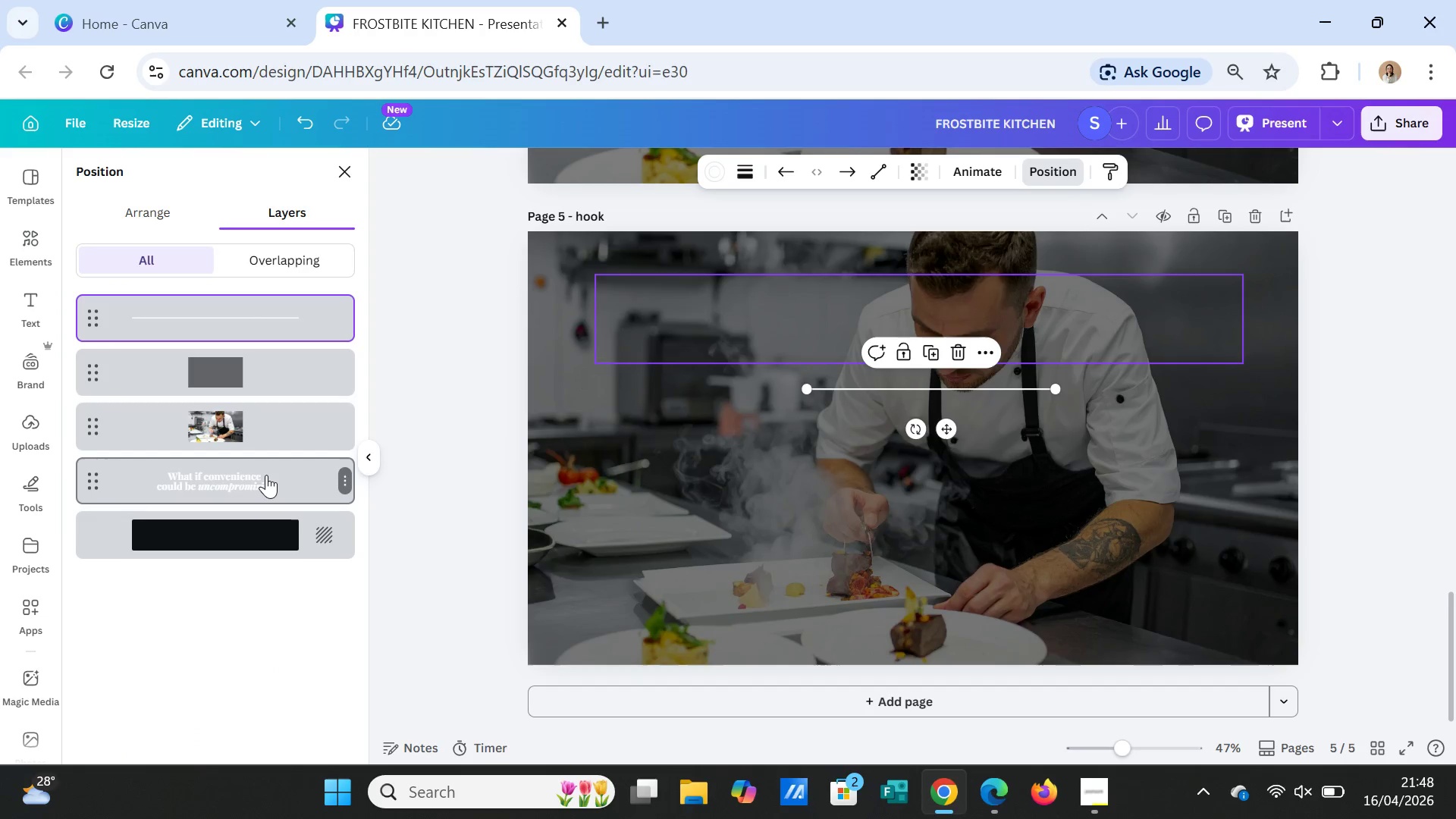 
left_click_drag(start_coordinate=[266, 475], to_coordinate=[268, 335])
 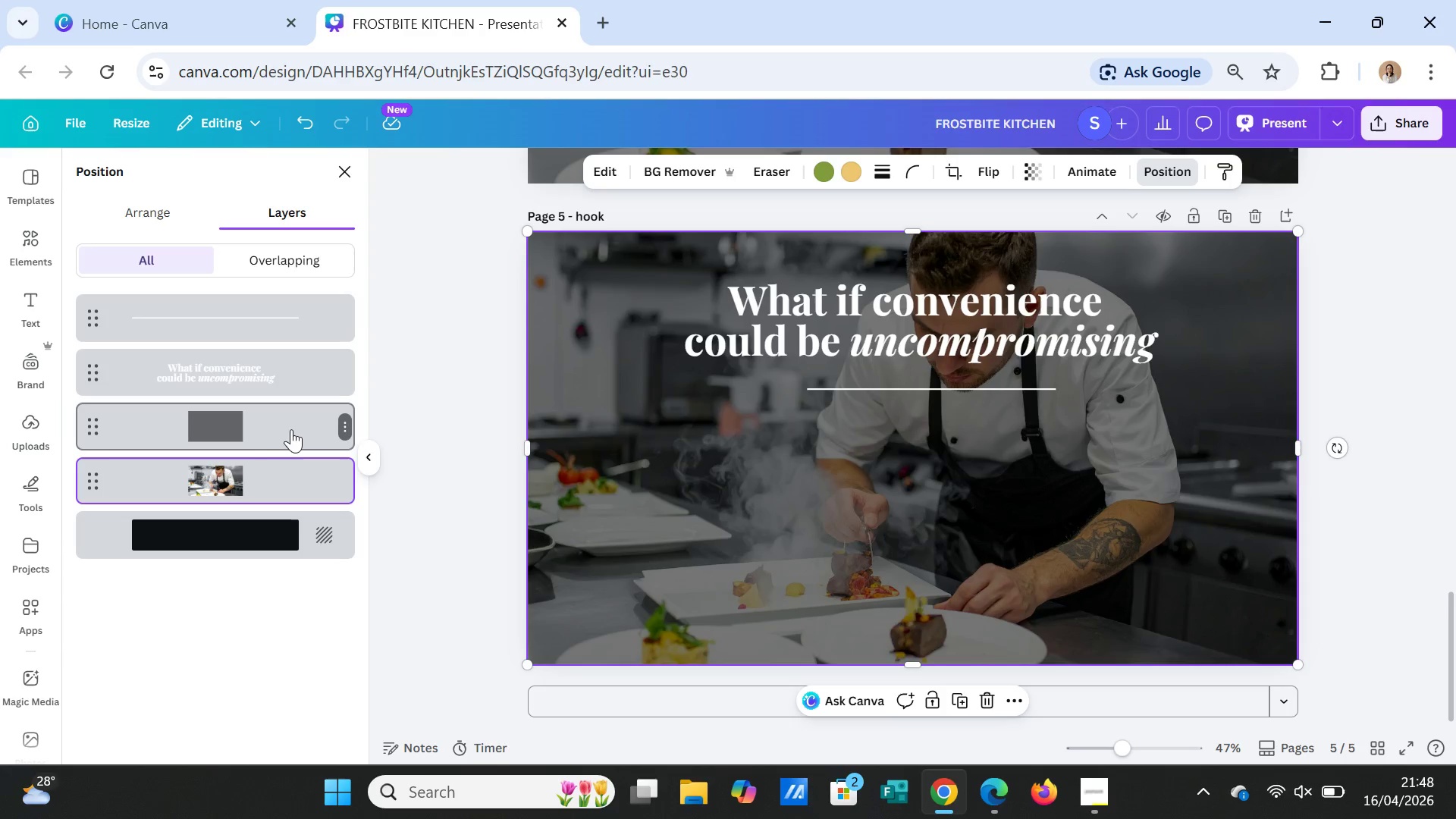 
left_click([866, 533])
 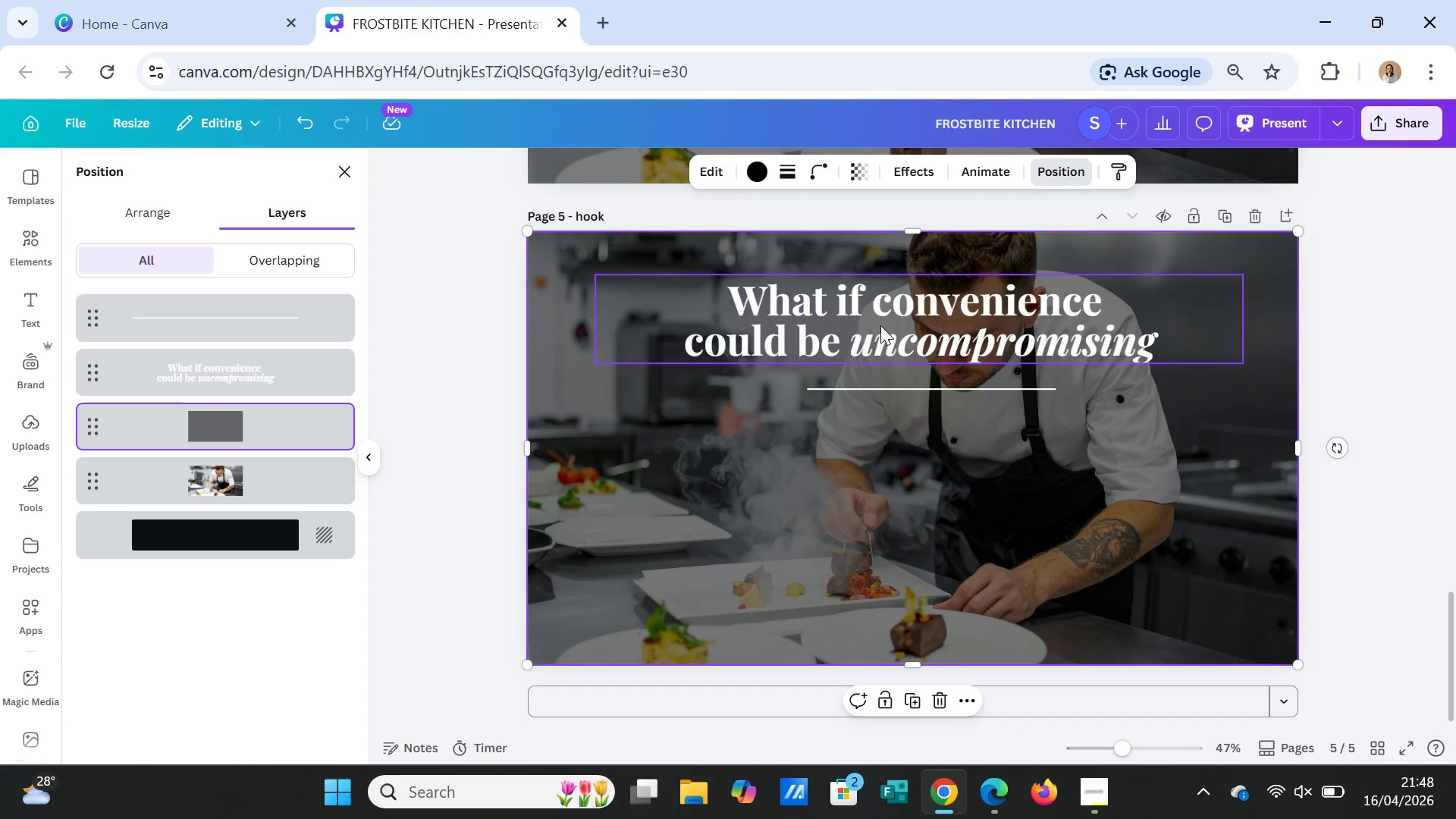 
double_click([880, 325])
 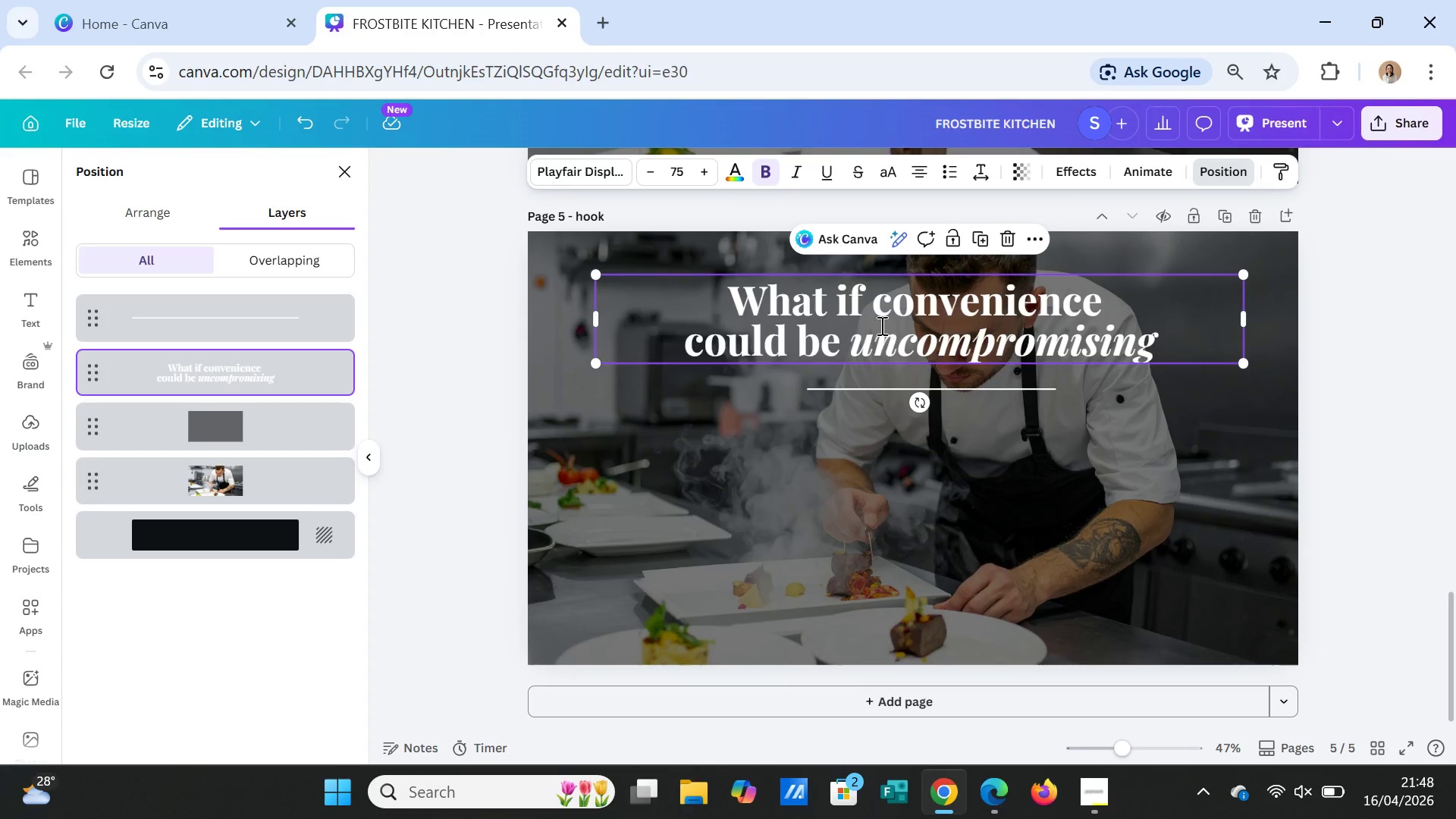 
triple_click([880, 325])
 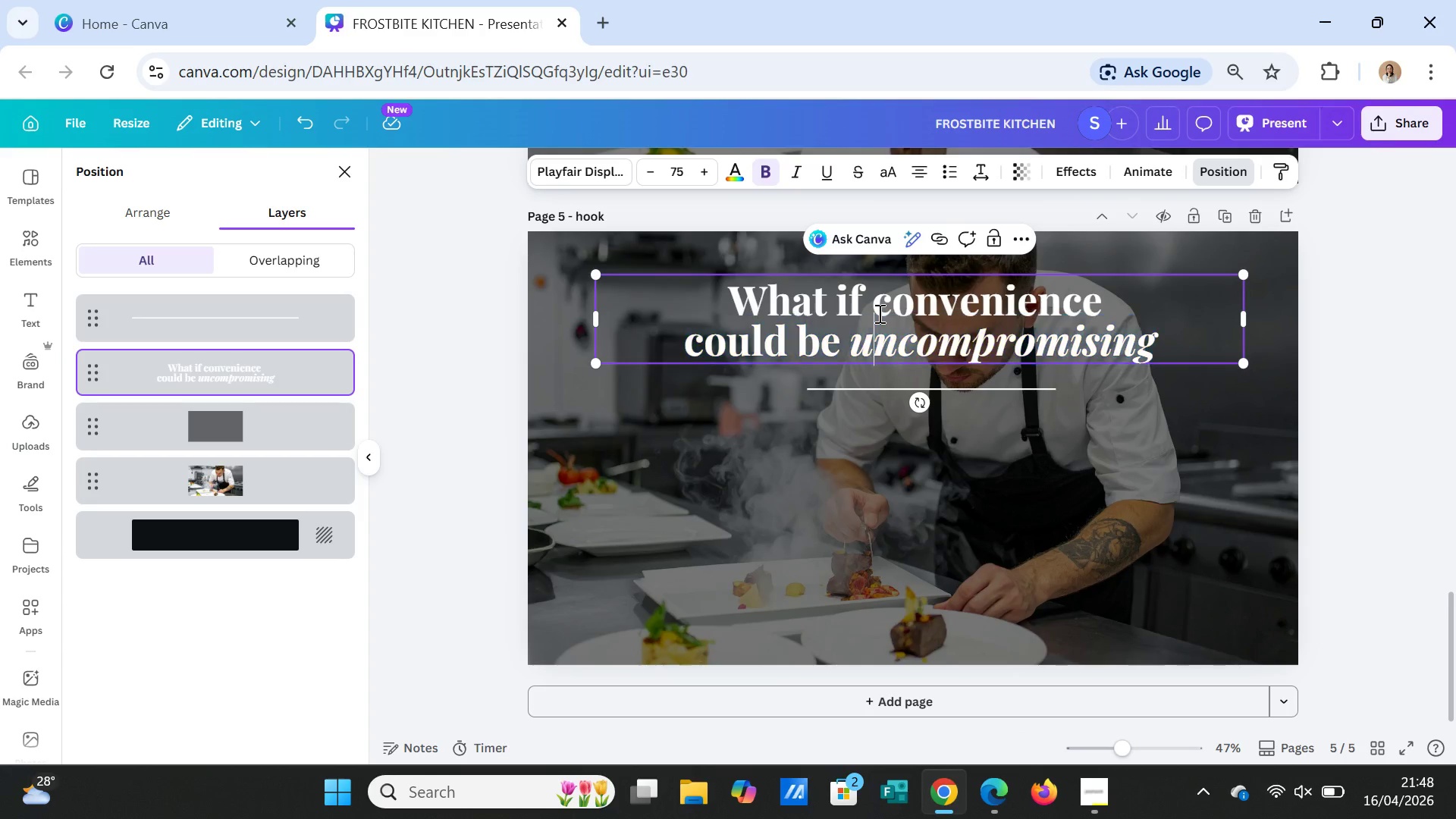 
double_click([878, 313])
 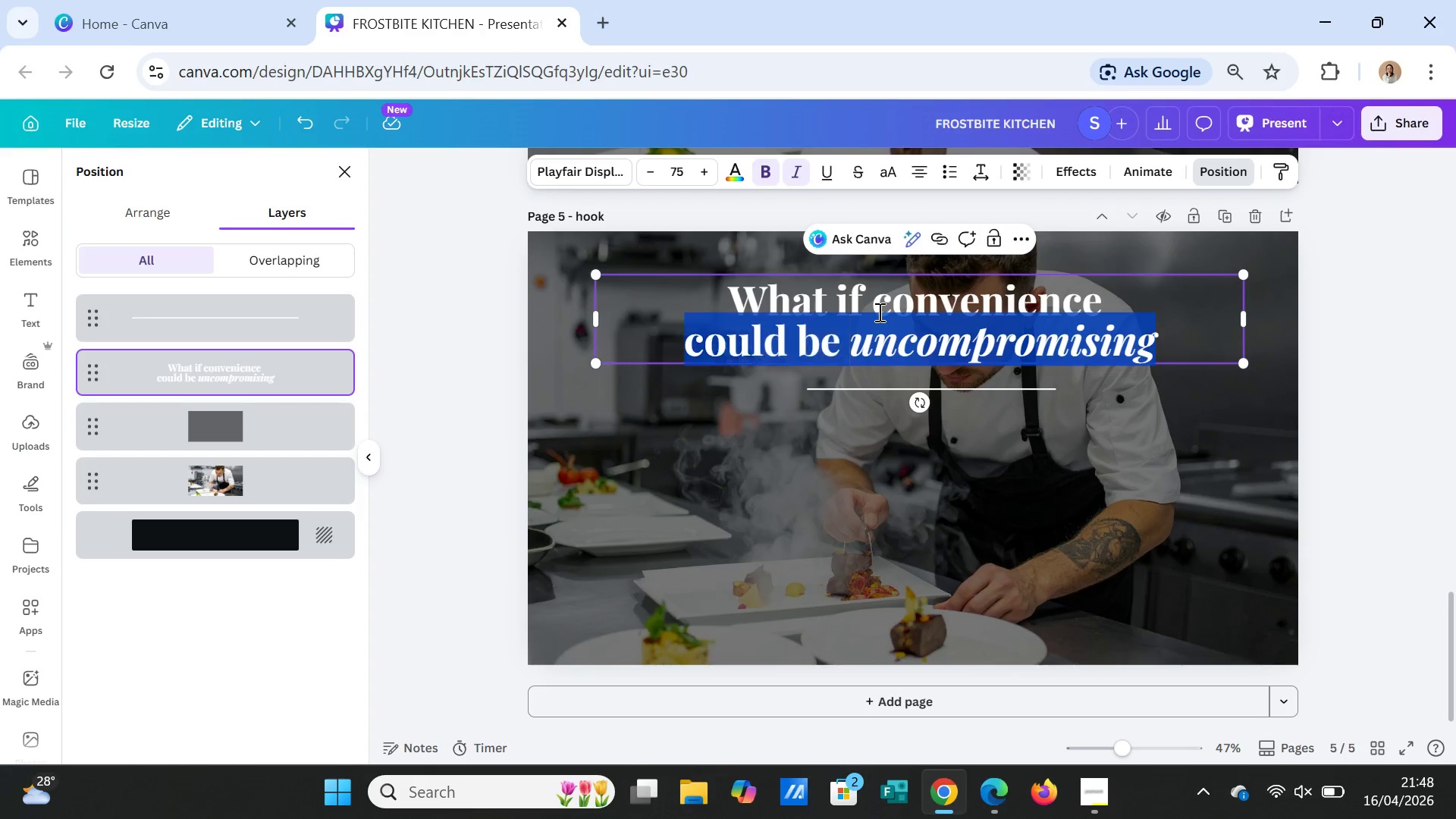 
triple_click([878, 312])
 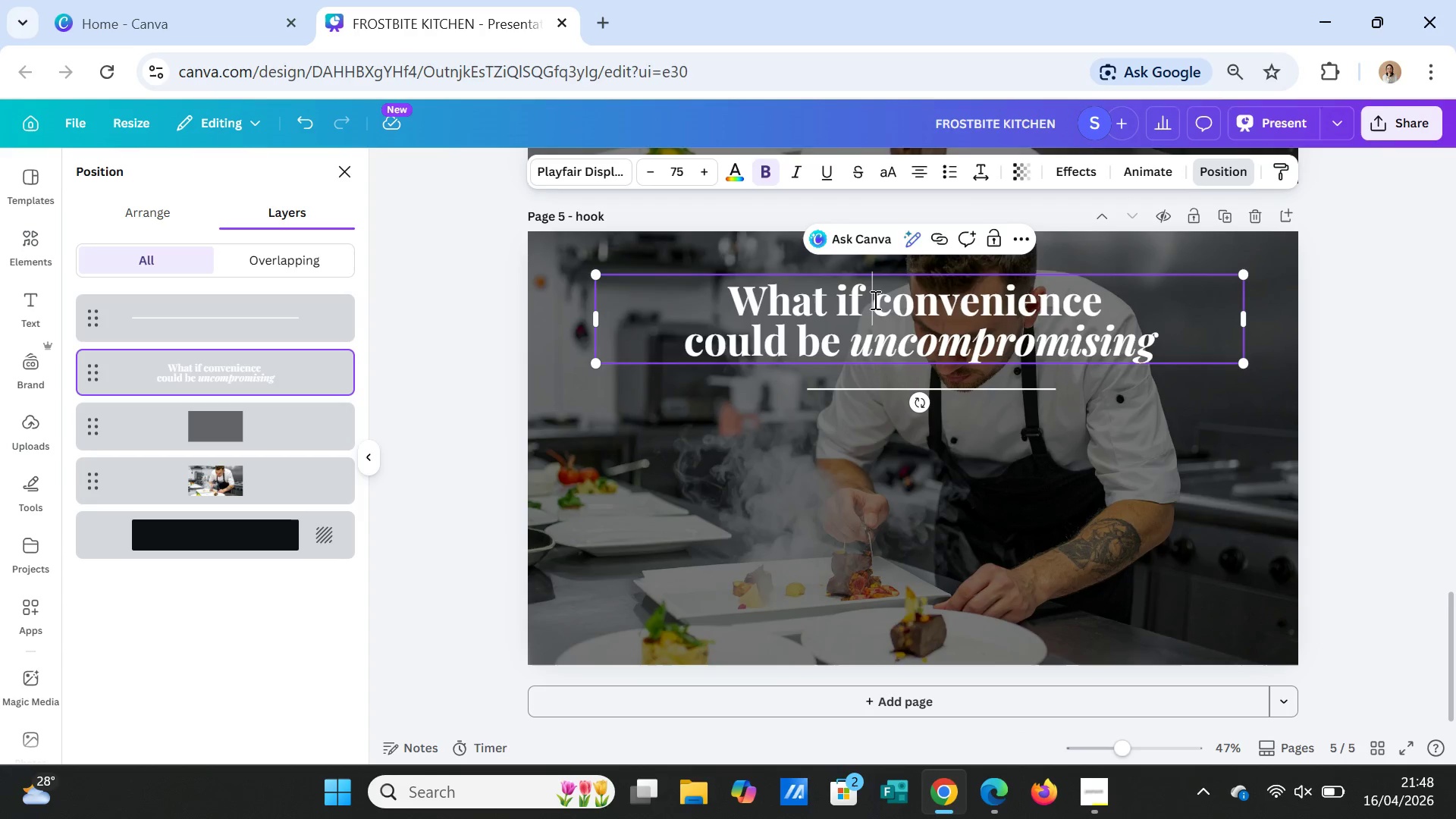 
double_click([874, 300])
 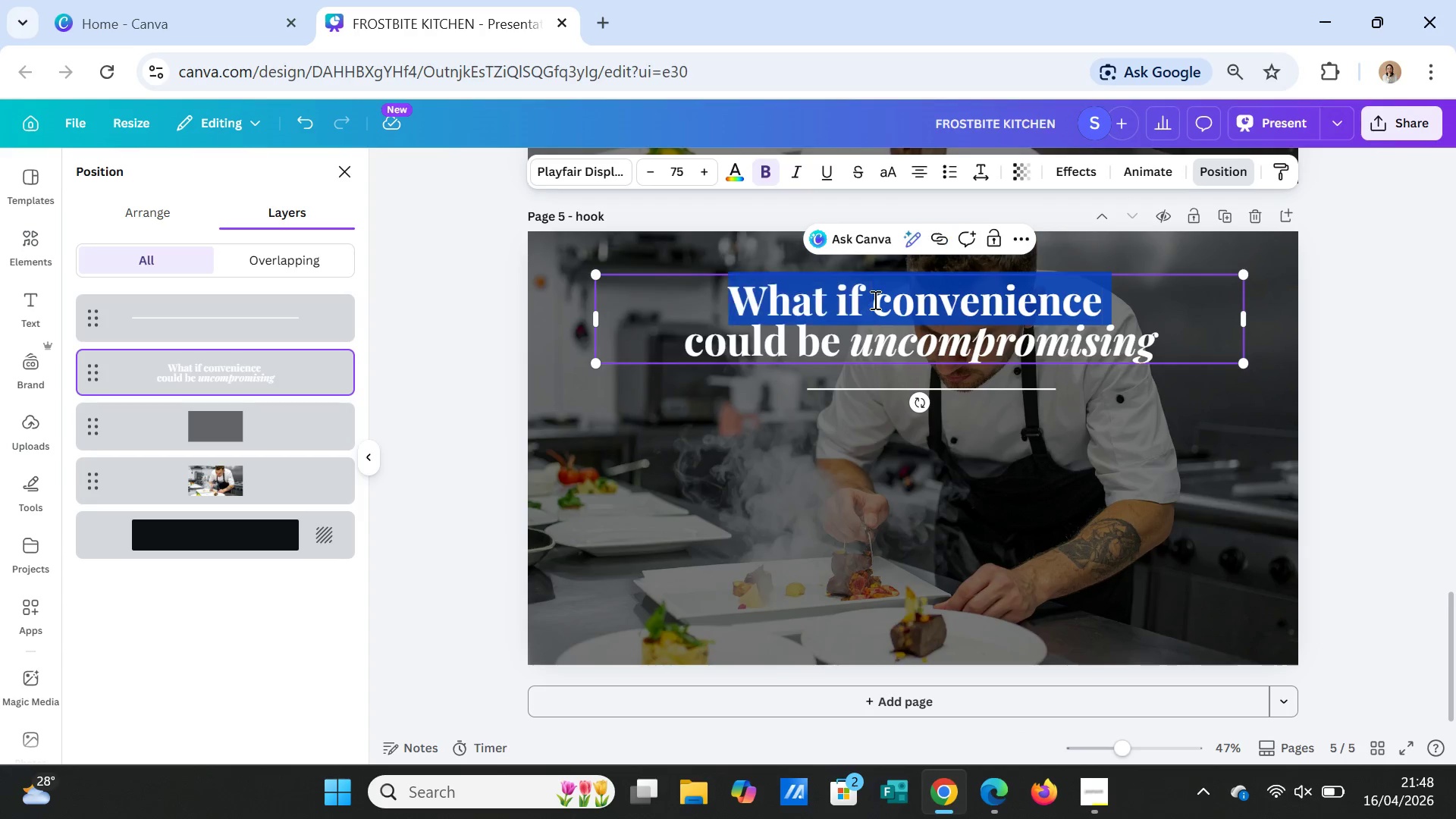 
triple_click([874, 300])
 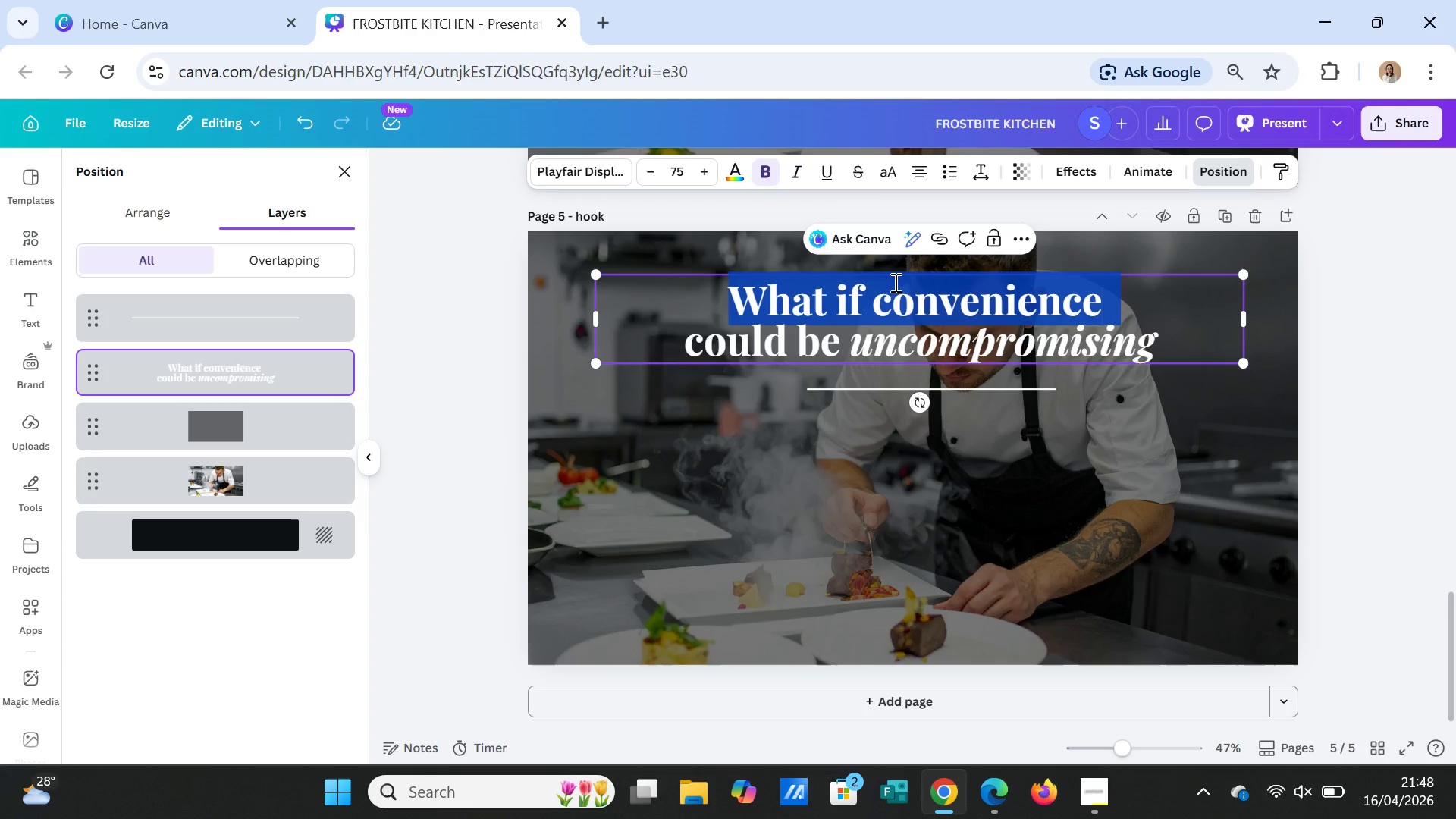 
key(Shift+ArrowDown)
 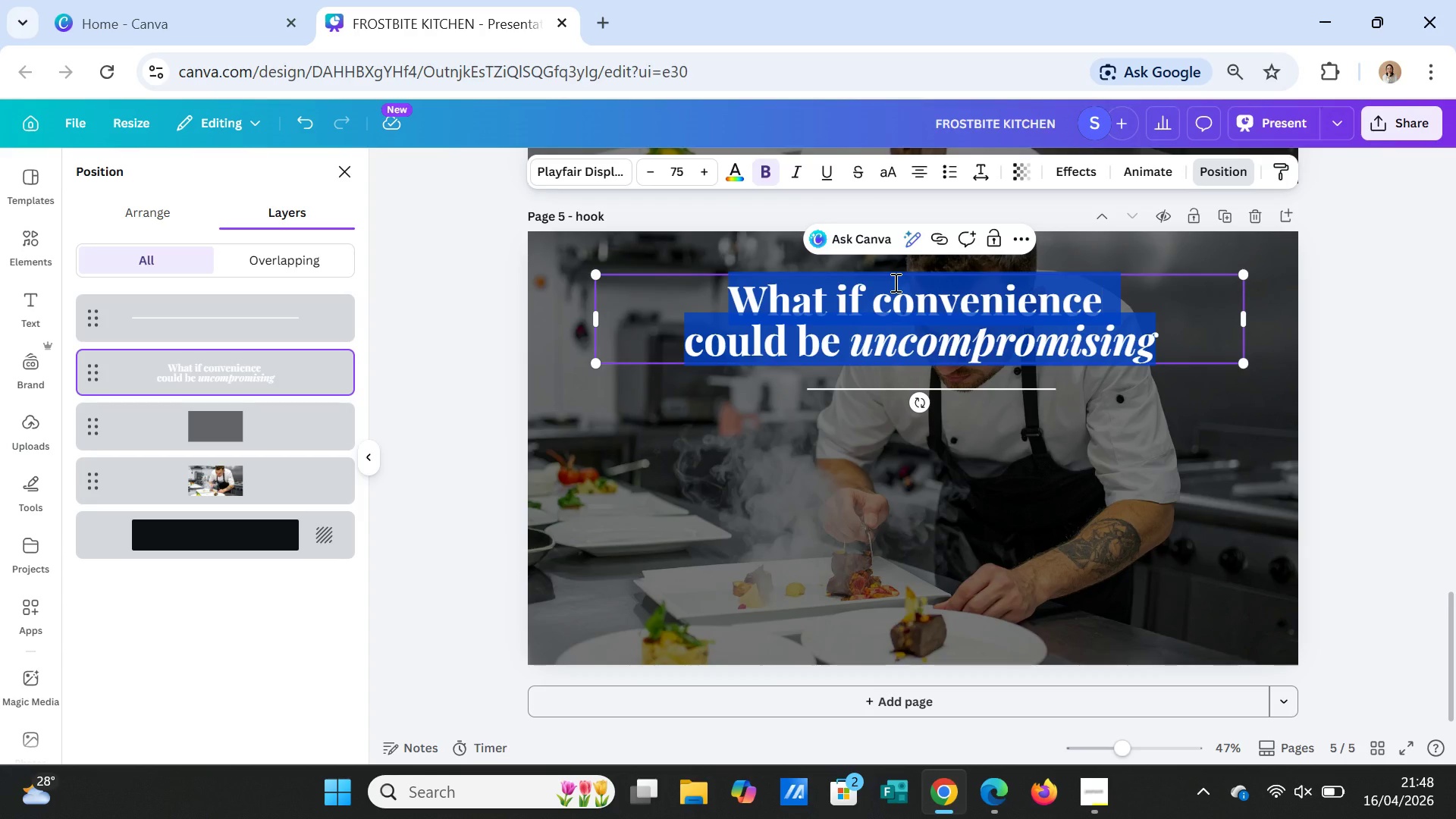 
key(Shift+ArrowDown)
 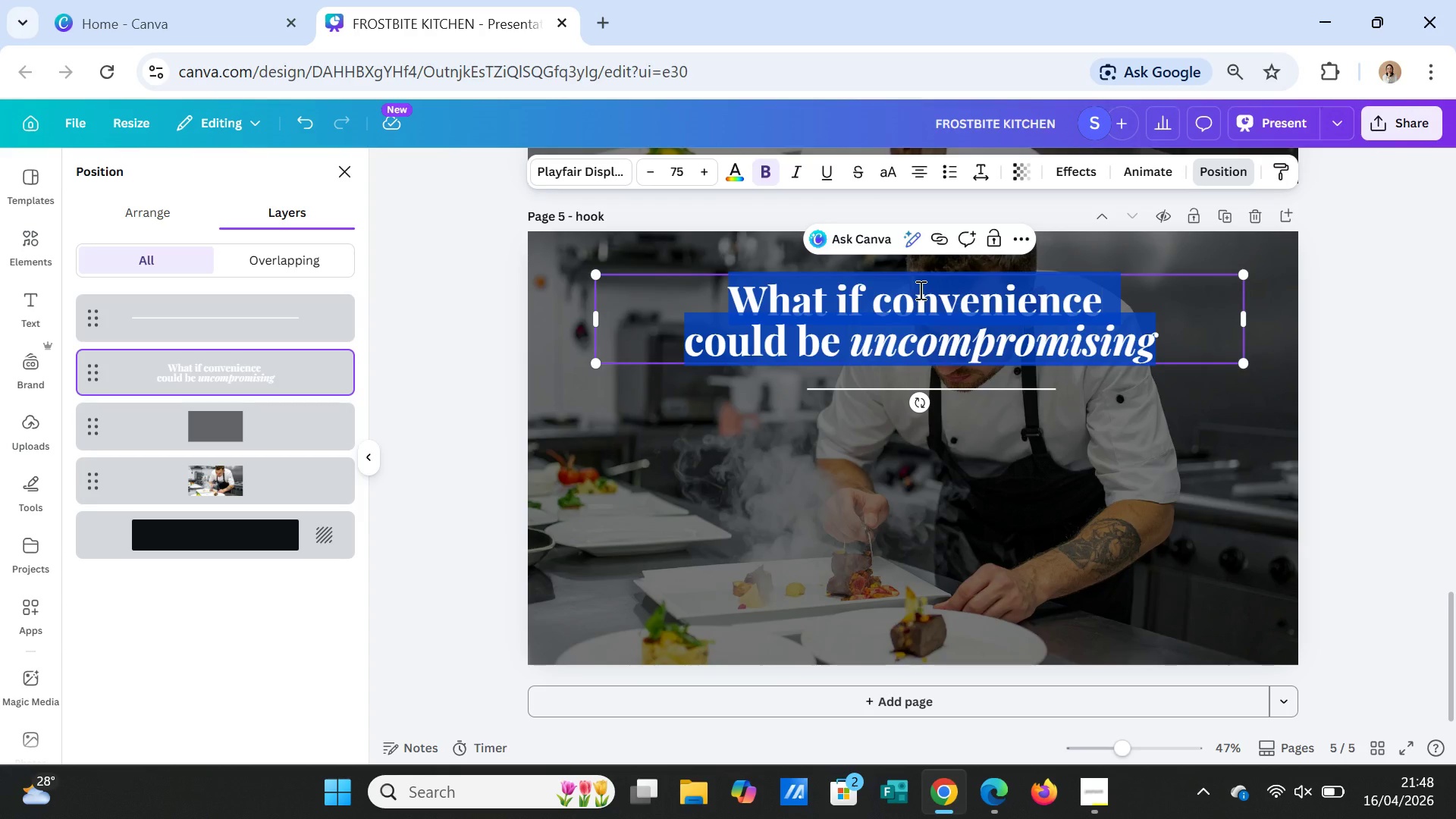 
wait(6.09)
 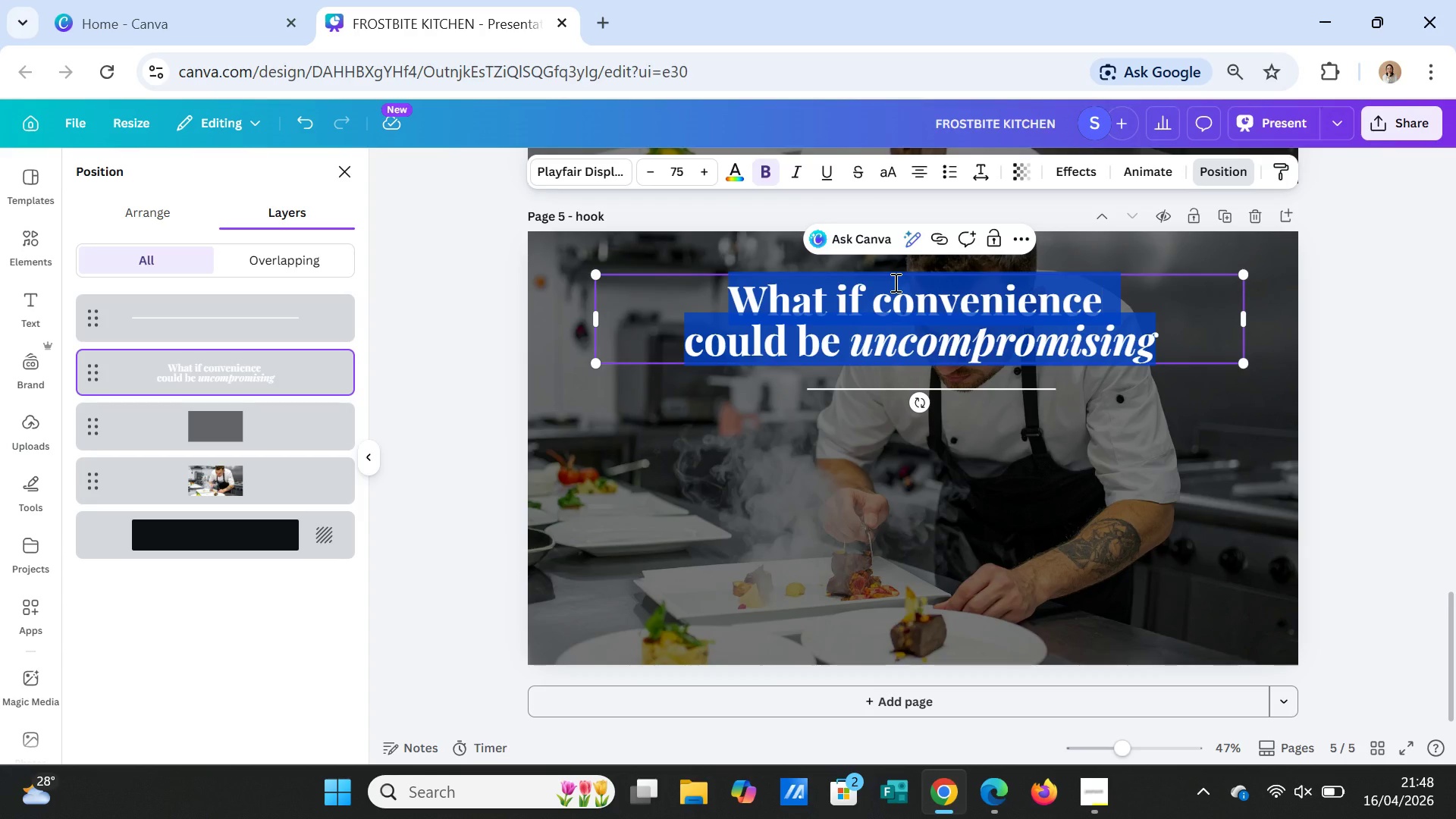 
type(Intro)
 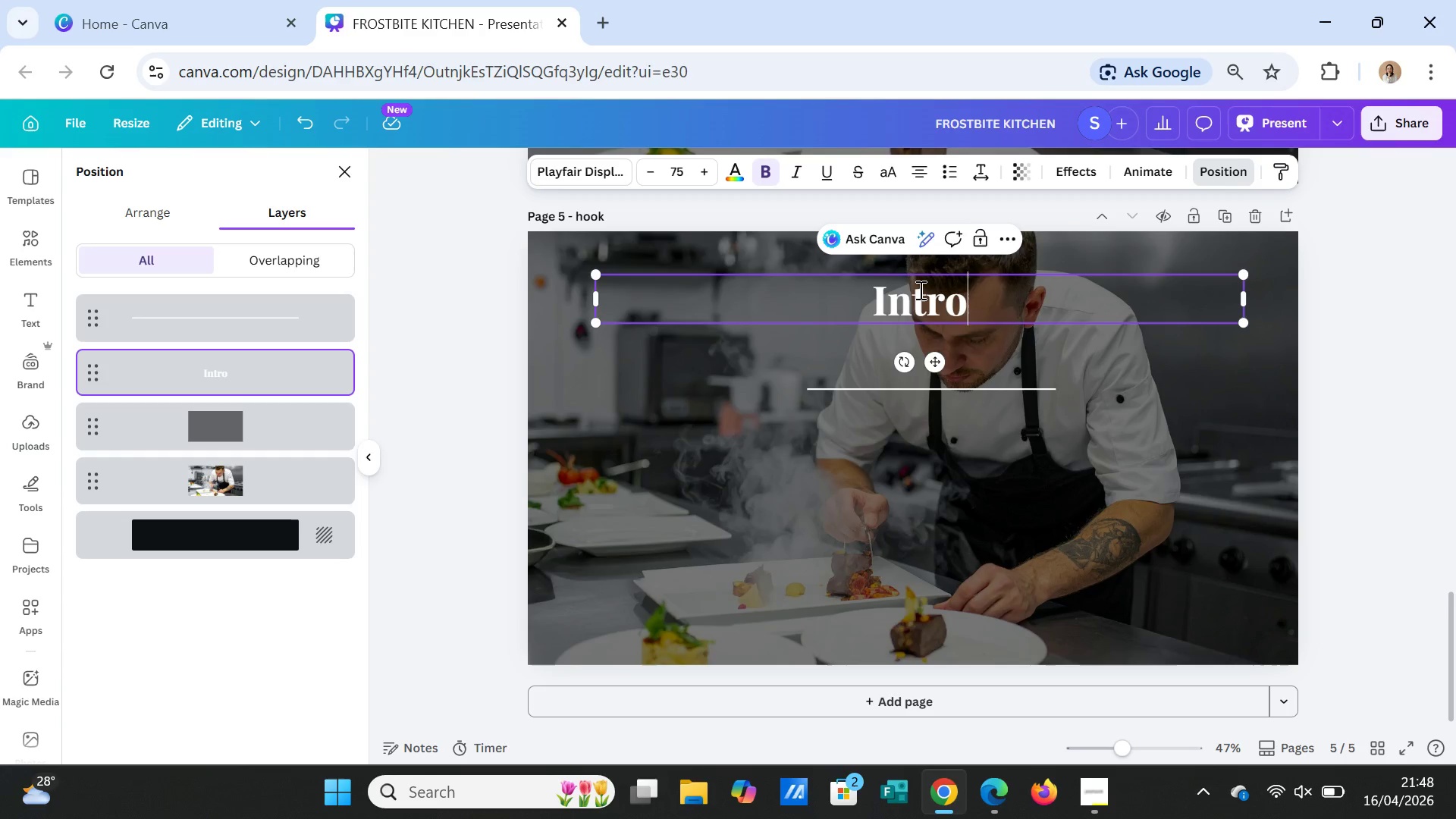 
type(ducing the Art of Flash Freezing)
 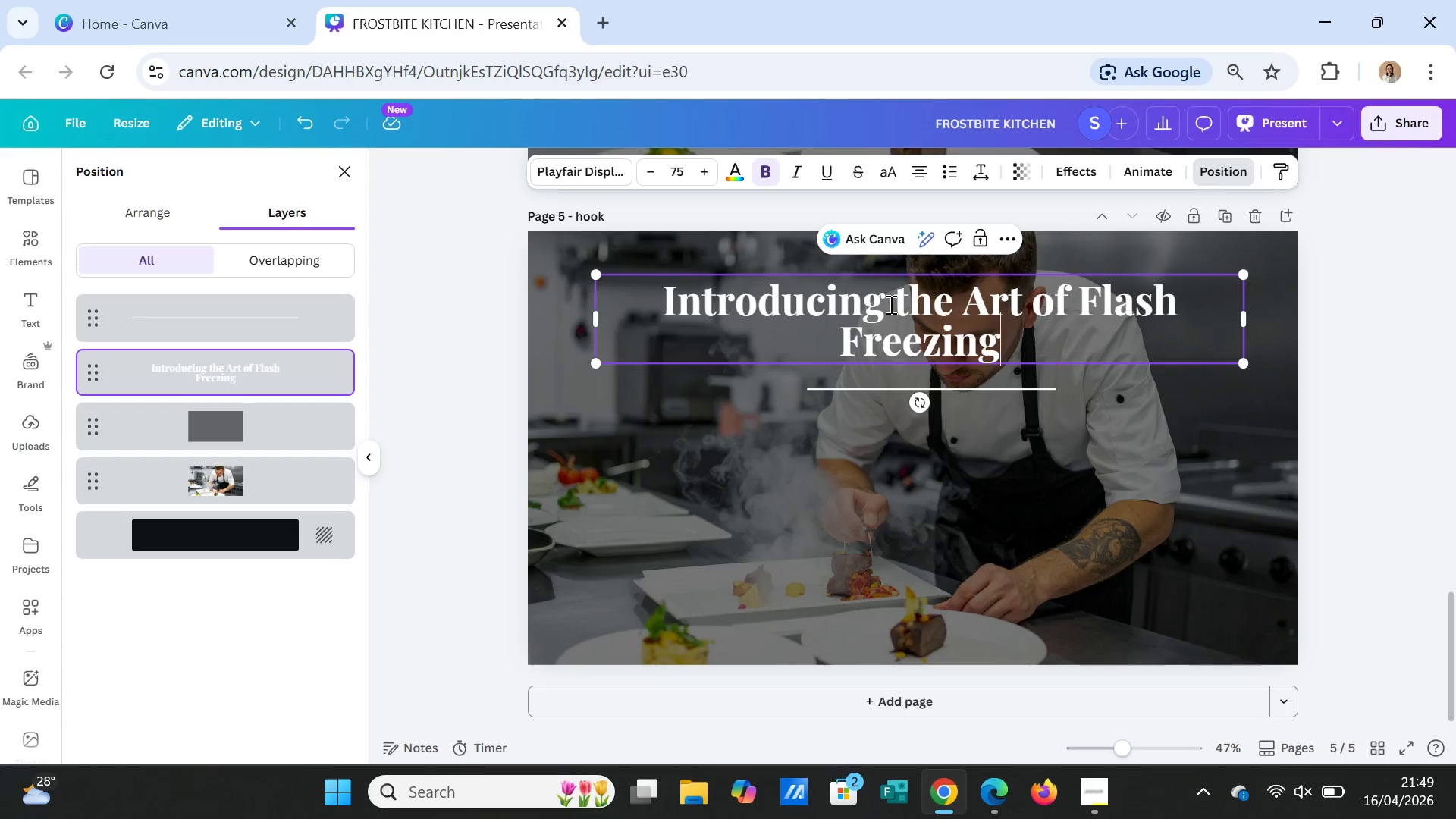 
wait(7.02)
 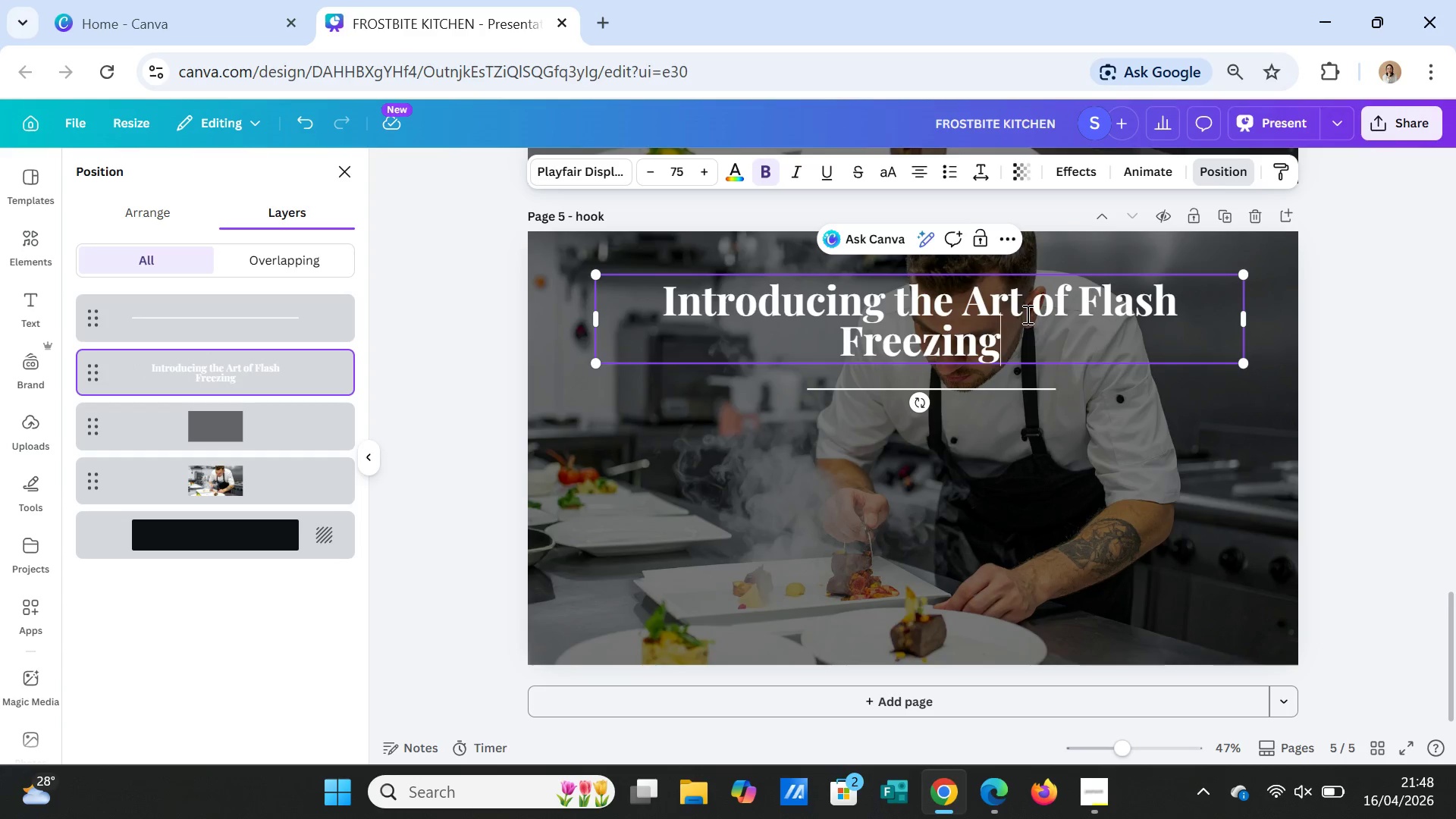 
scroll: coordinate [982, 419], scroll_direction: up, amount: 4.0
 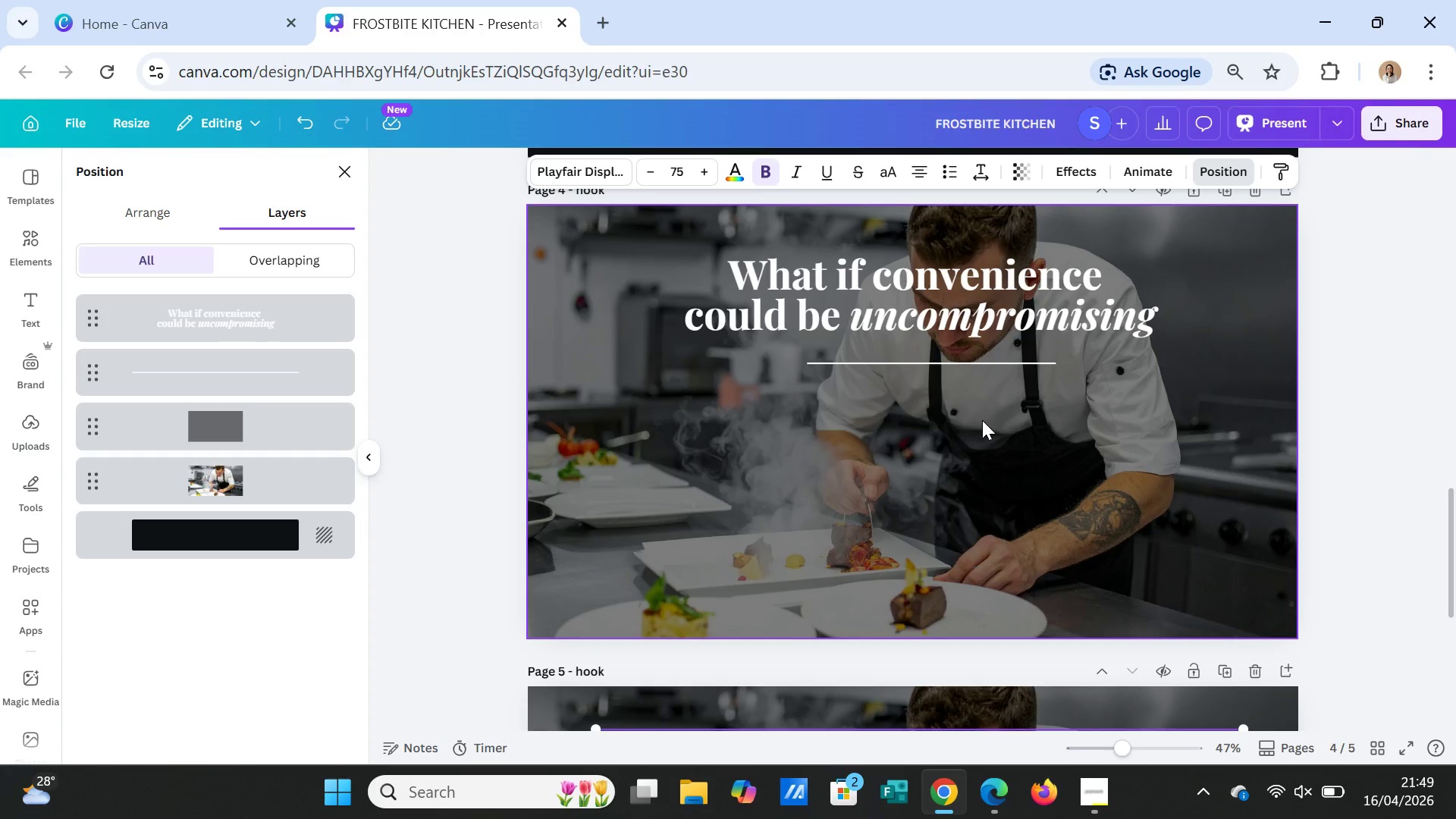 
scroll: coordinate [982, 421], scroll_direction: down, amount: 4.0
 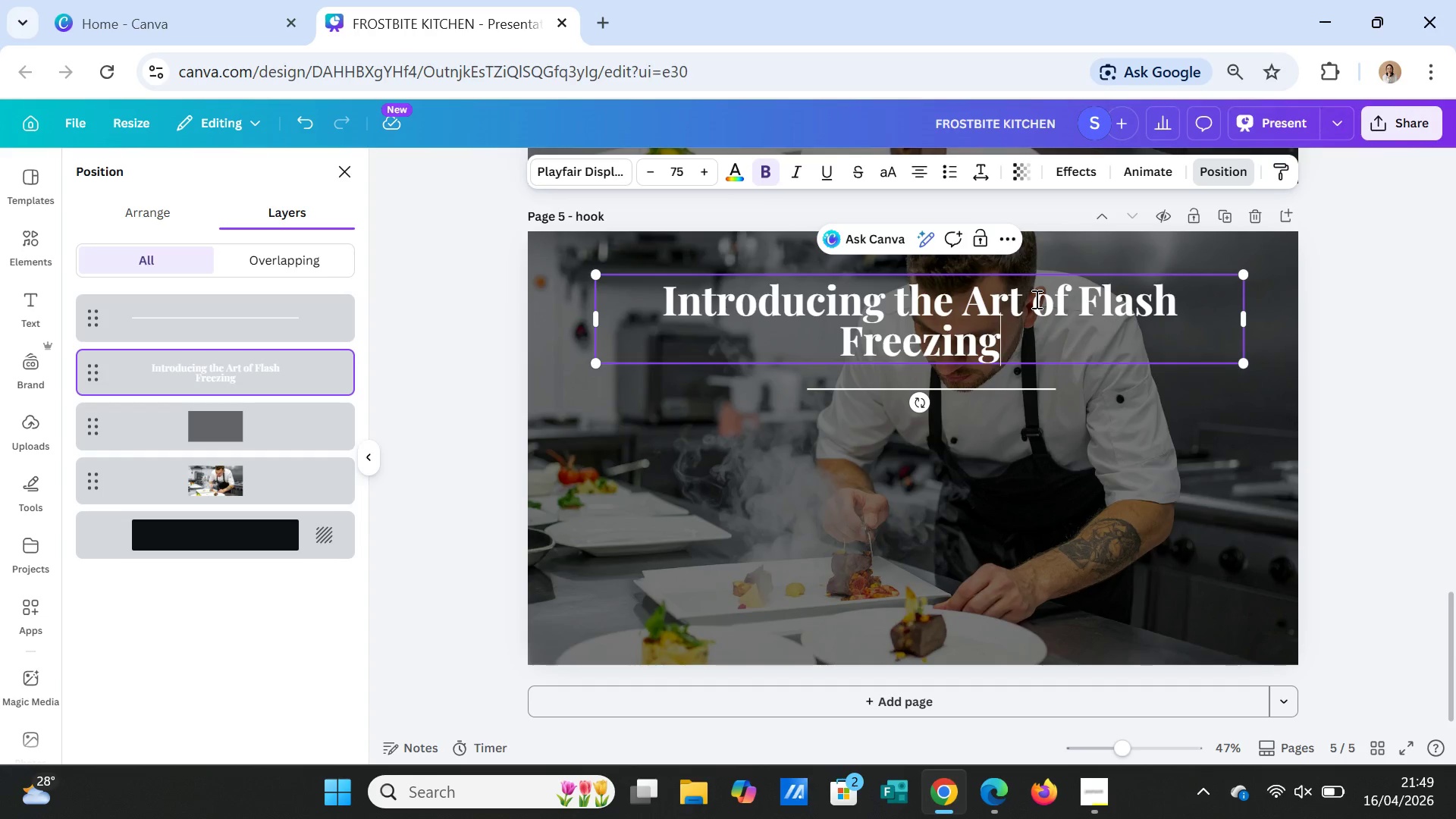 
left_click([1081, 305])
 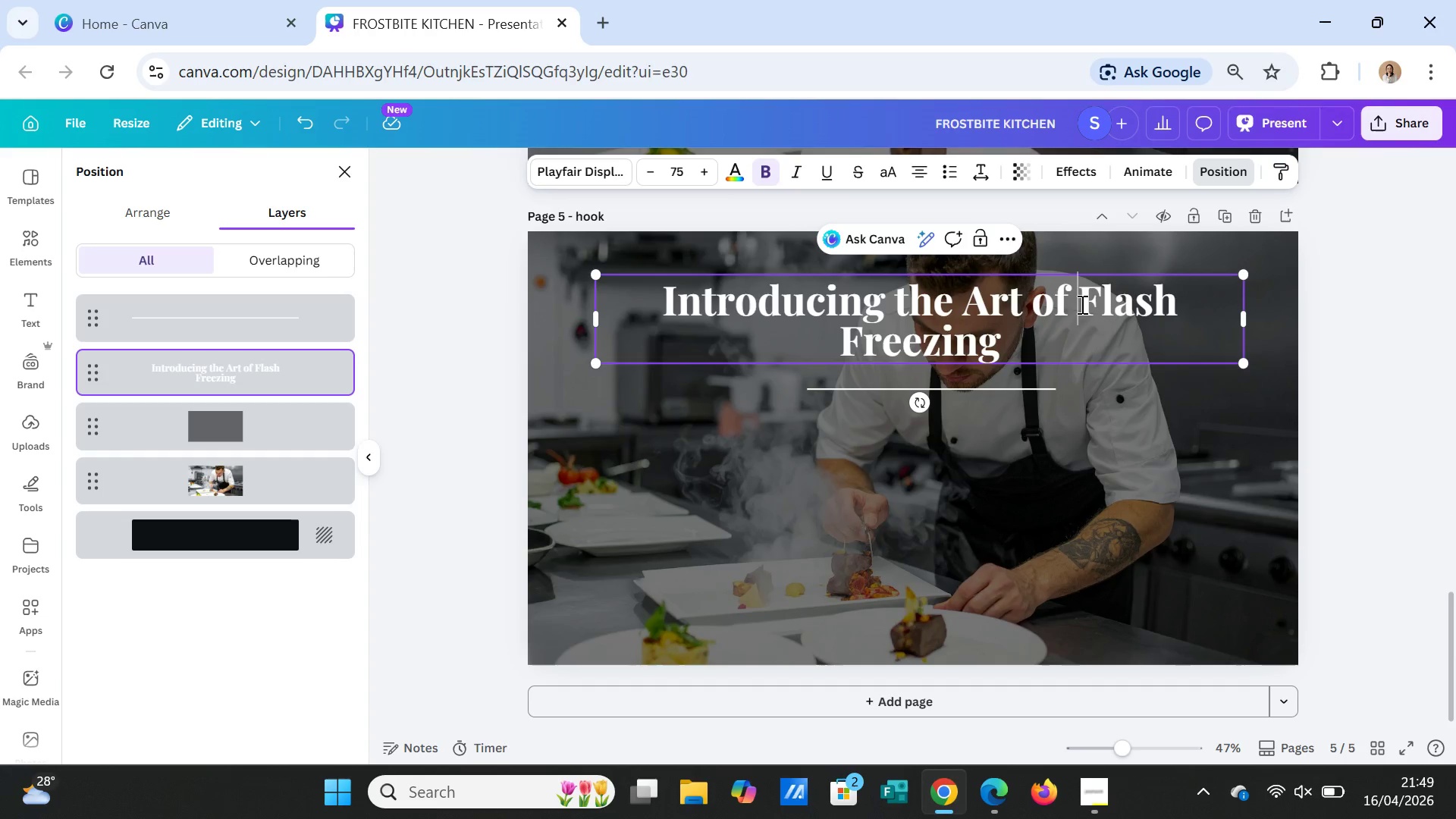 
key(Enter)
 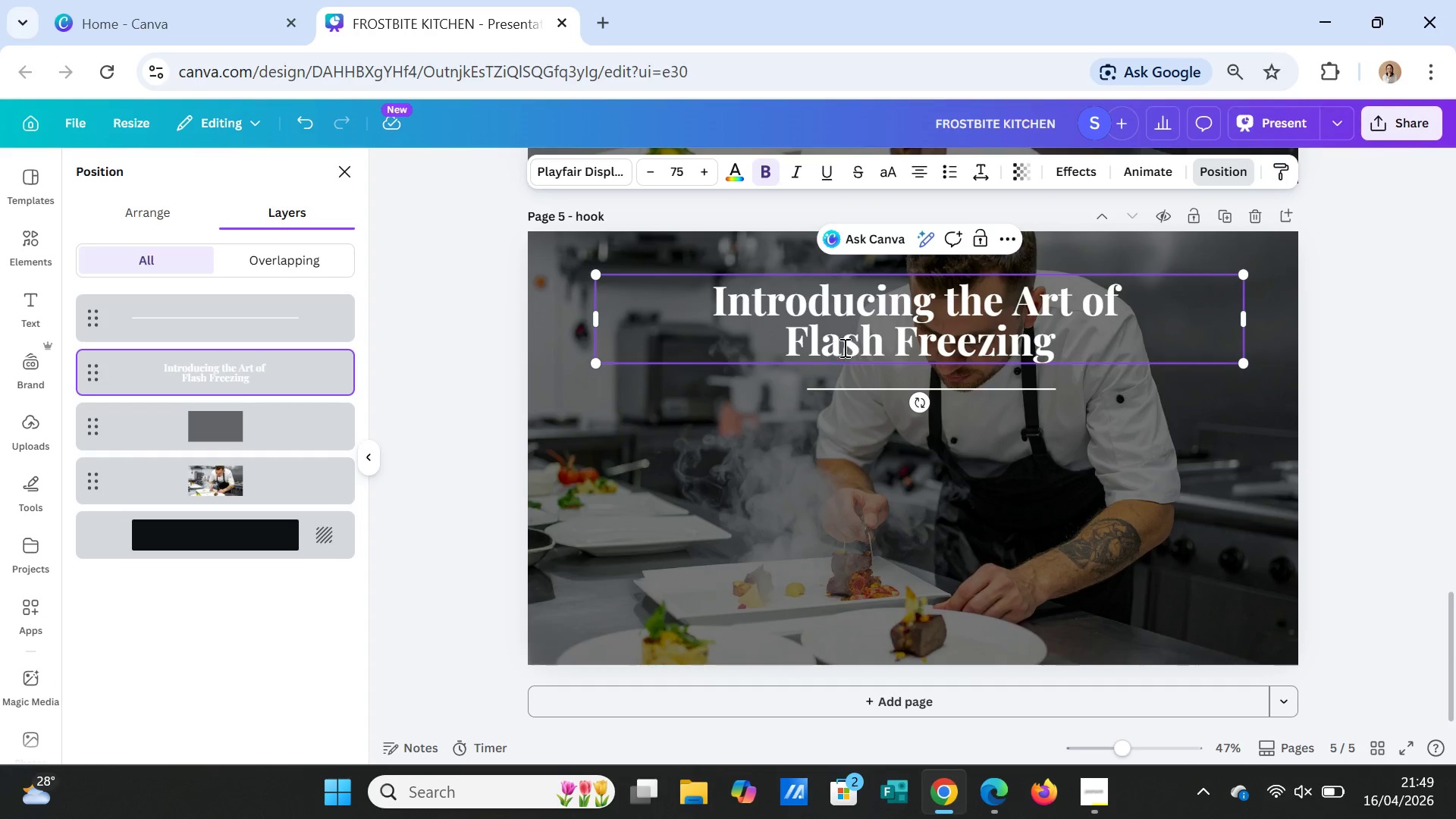 
double_click([843, 345])
 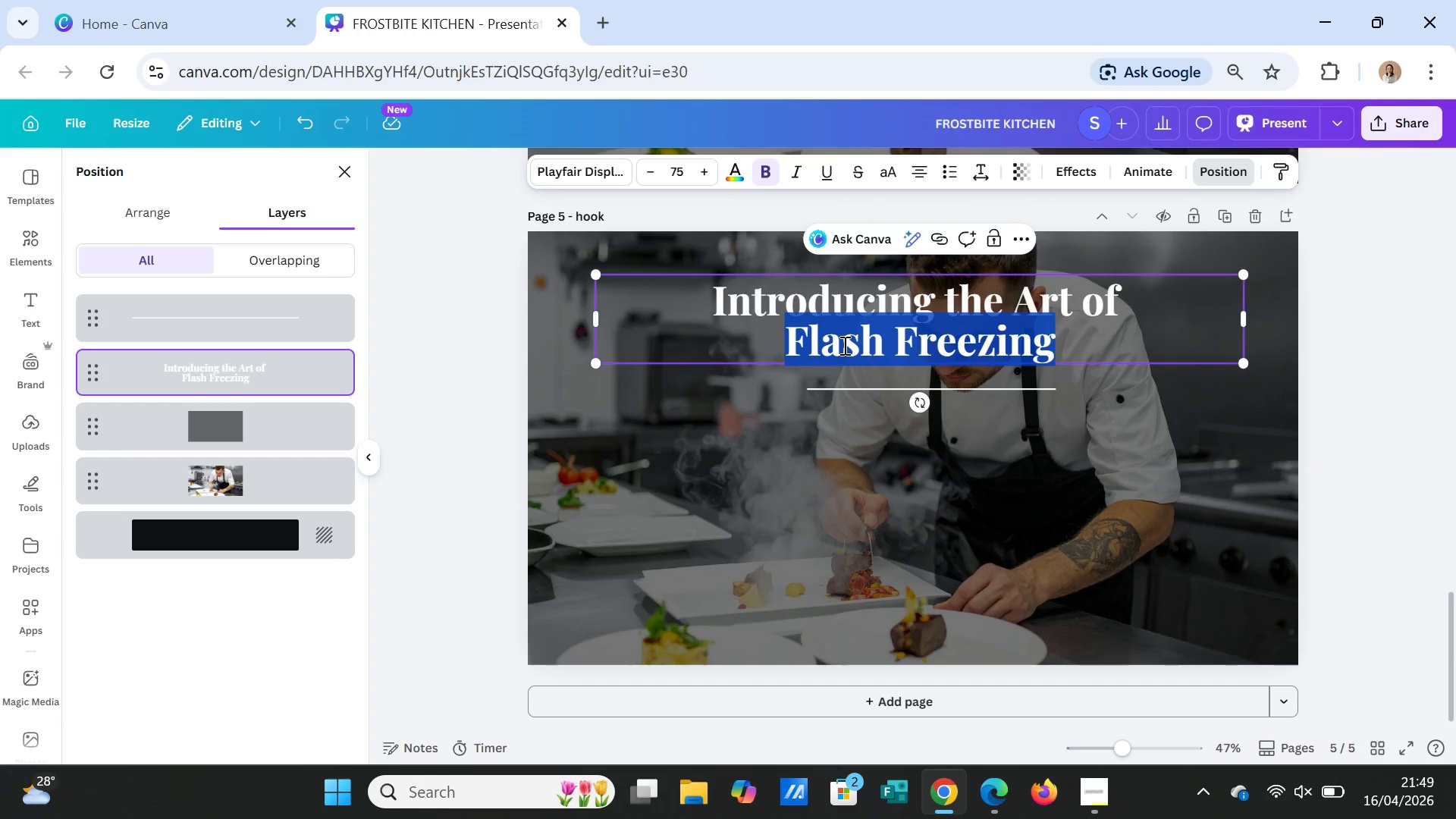 
triple_click([843, 345])
 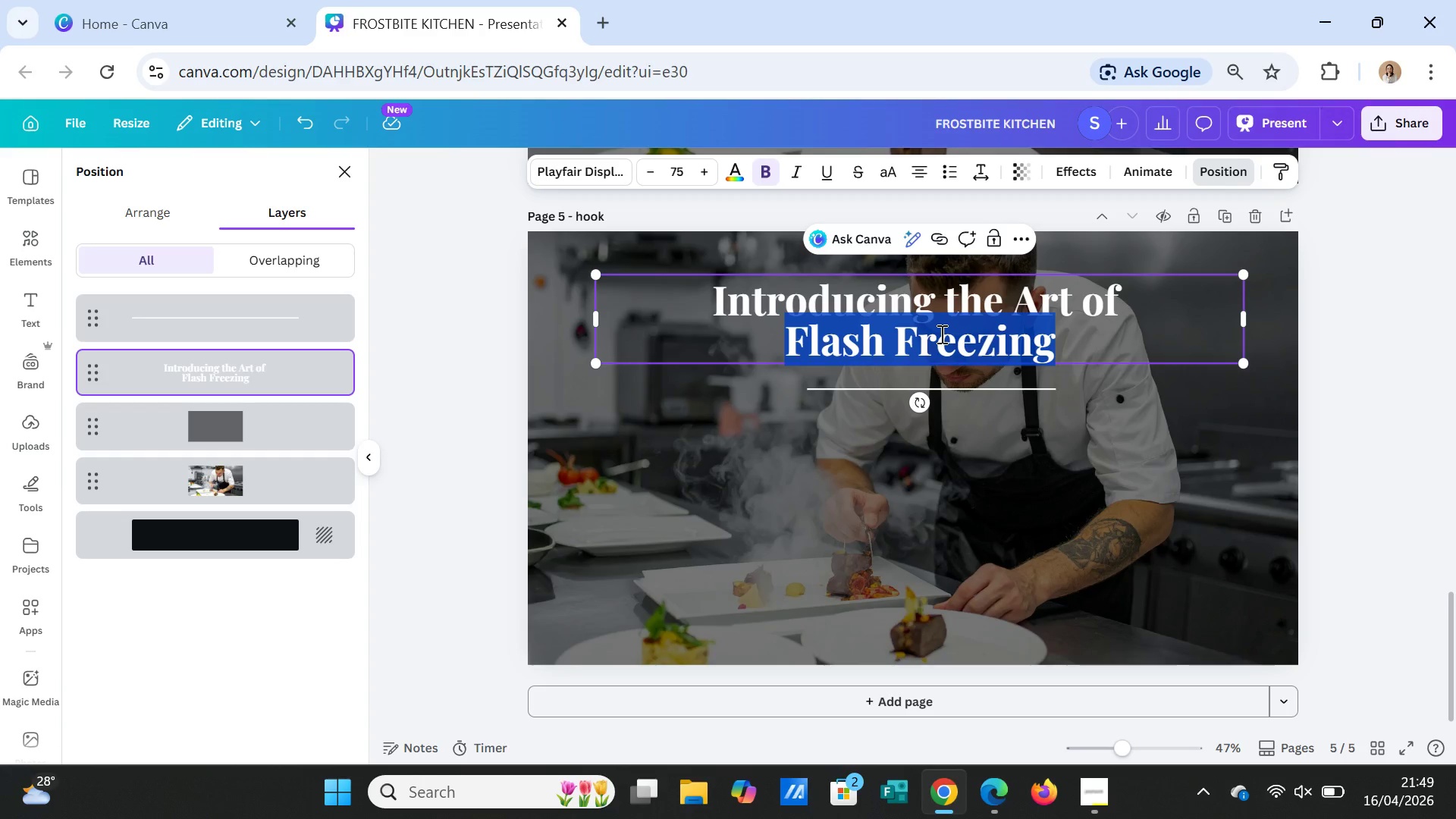 
double_click([938, 348])
 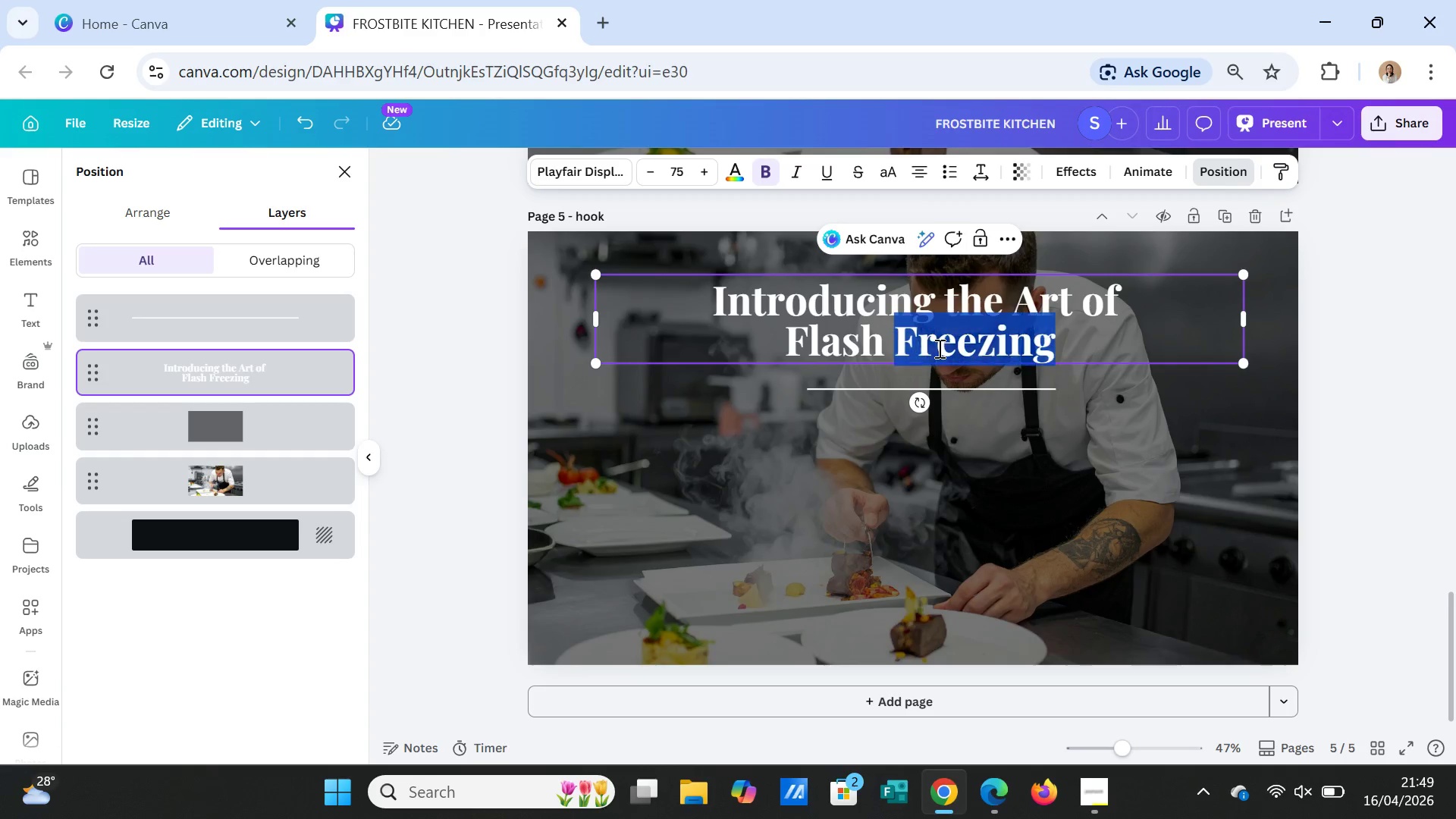 
triple_click([938, 348])
 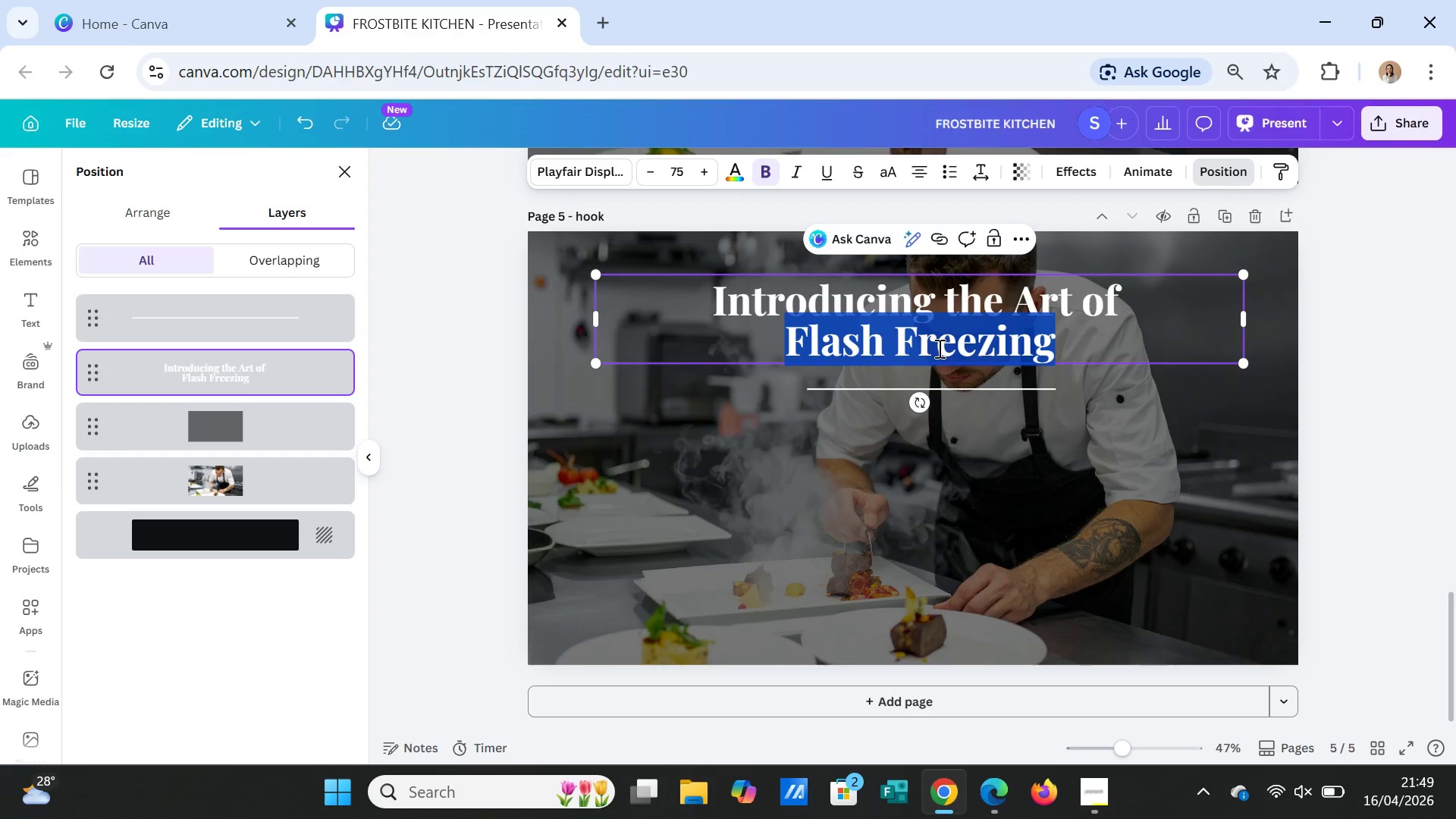 
triple_click([938, 348])
 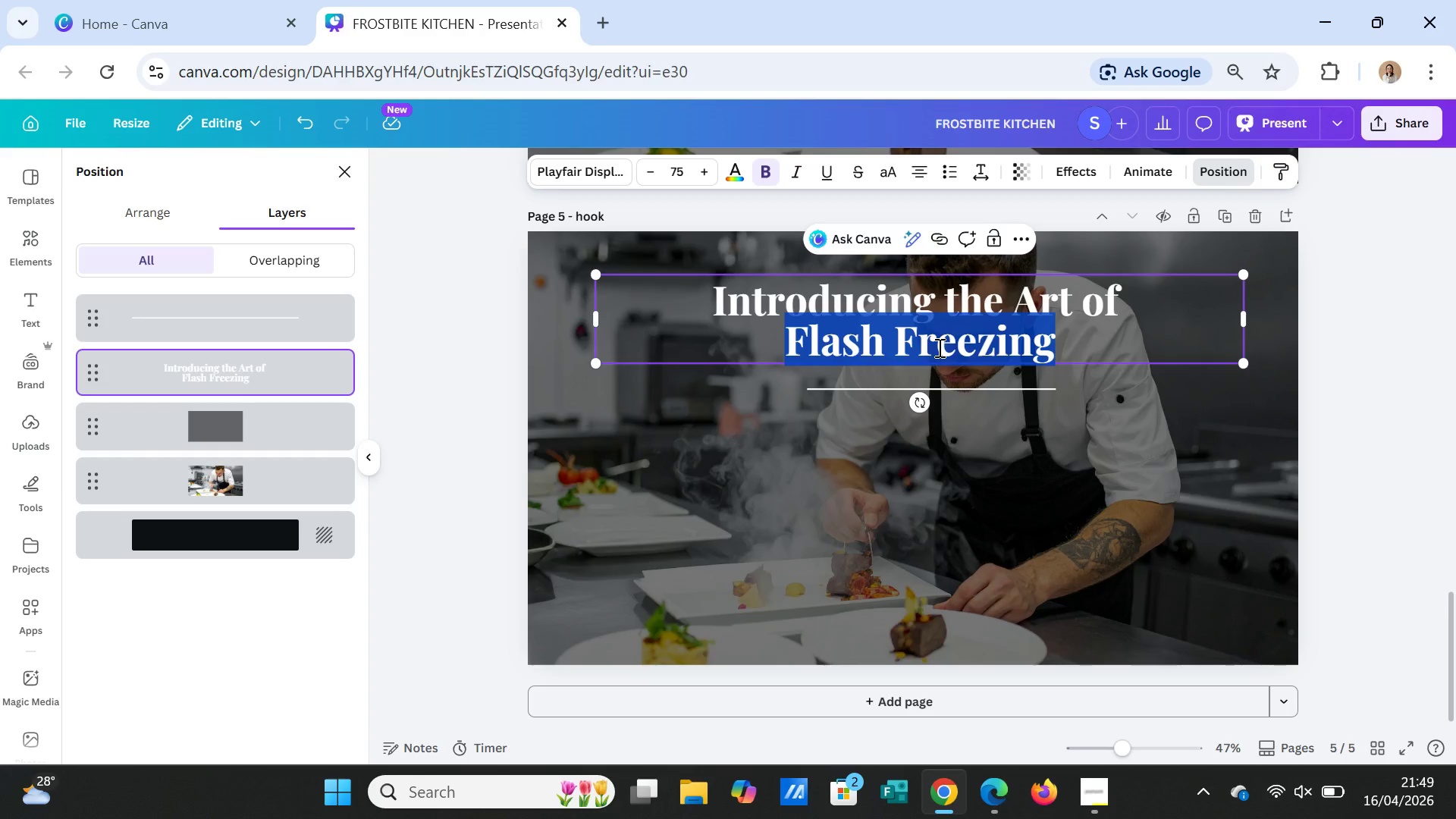 
left_click([938, 347])
 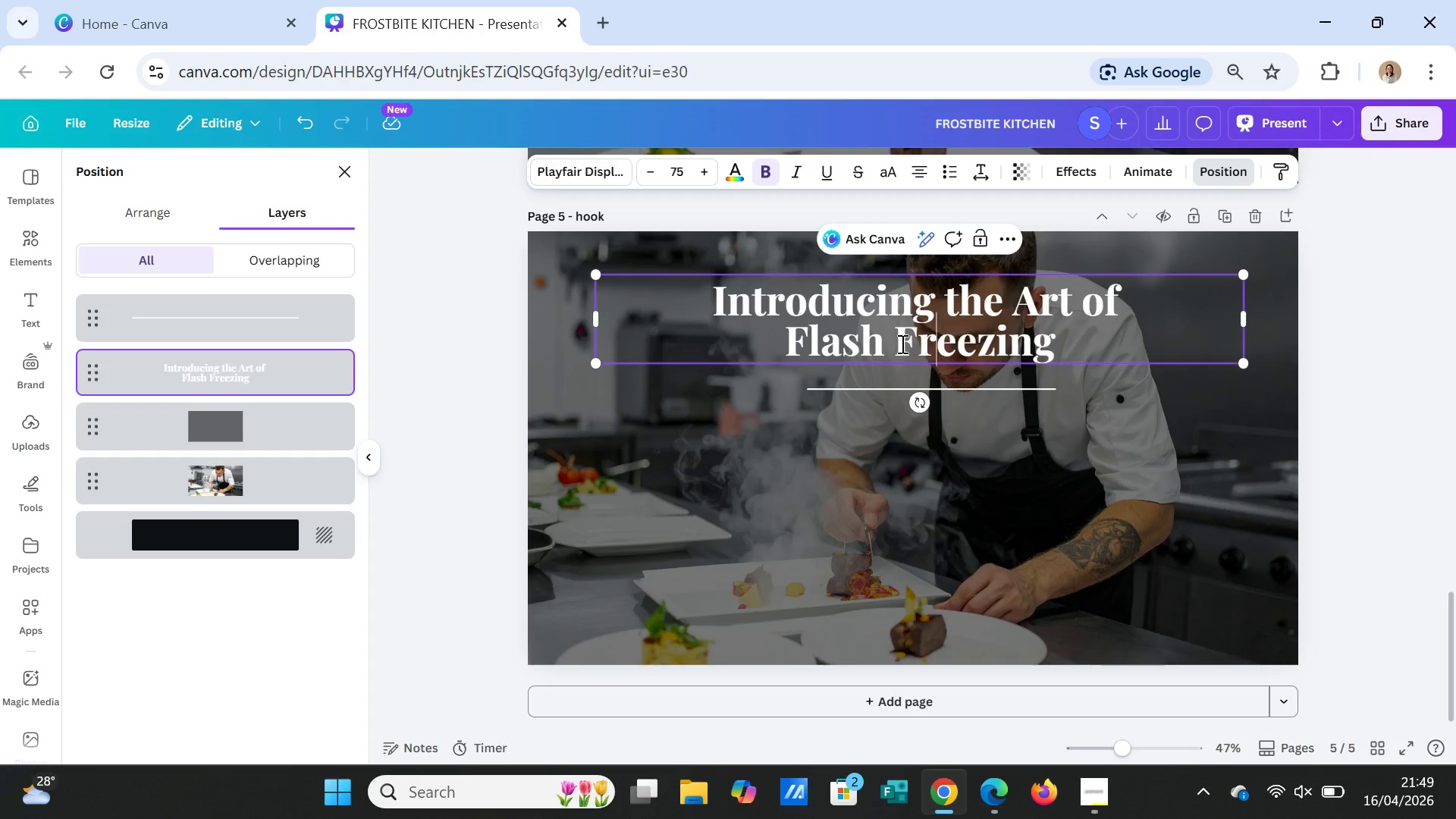 
left_click_drag(start_coordinate=[901, 344], to_coordinate=[1063, 346])
 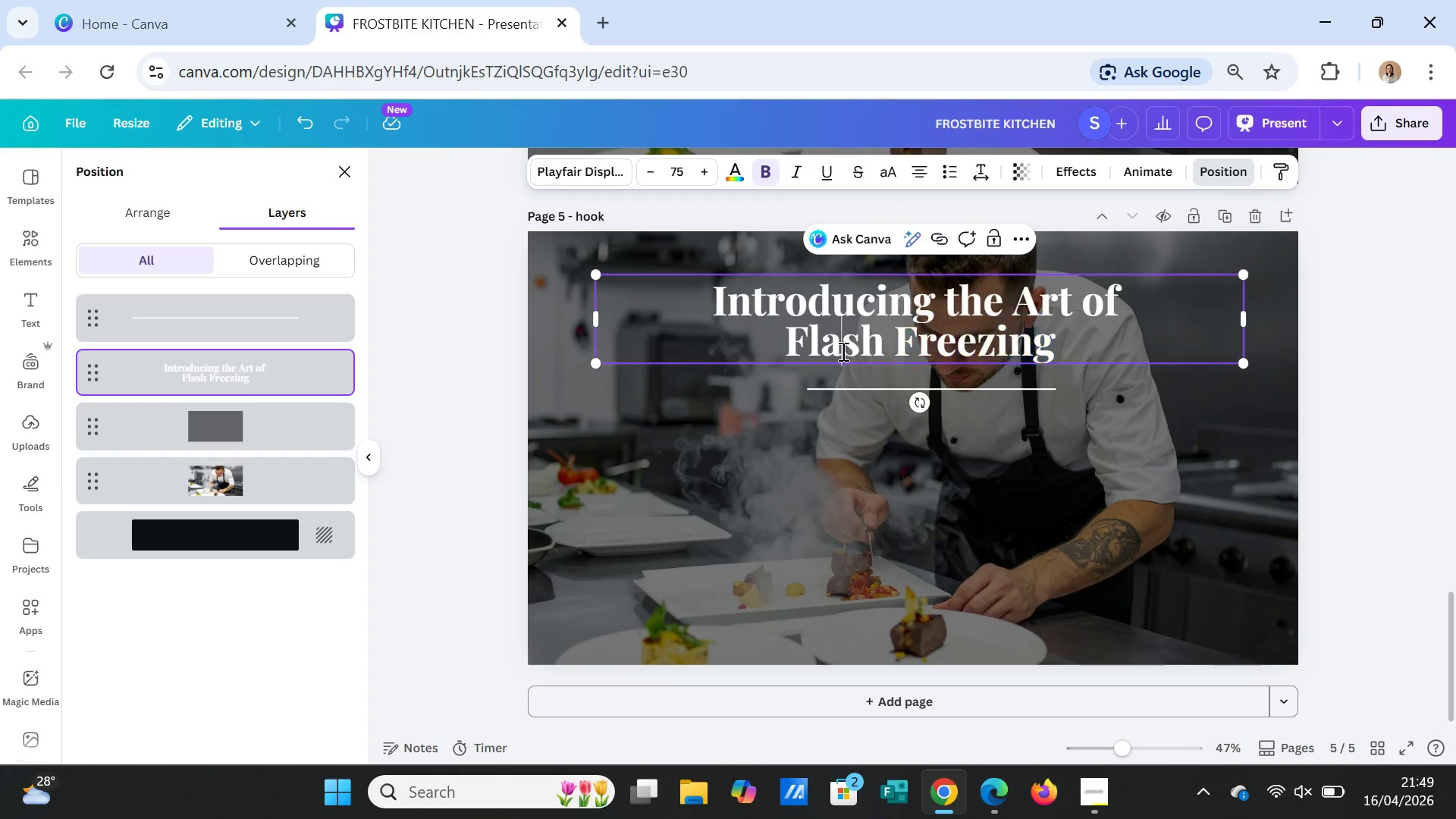 
double_click([842, 351])
 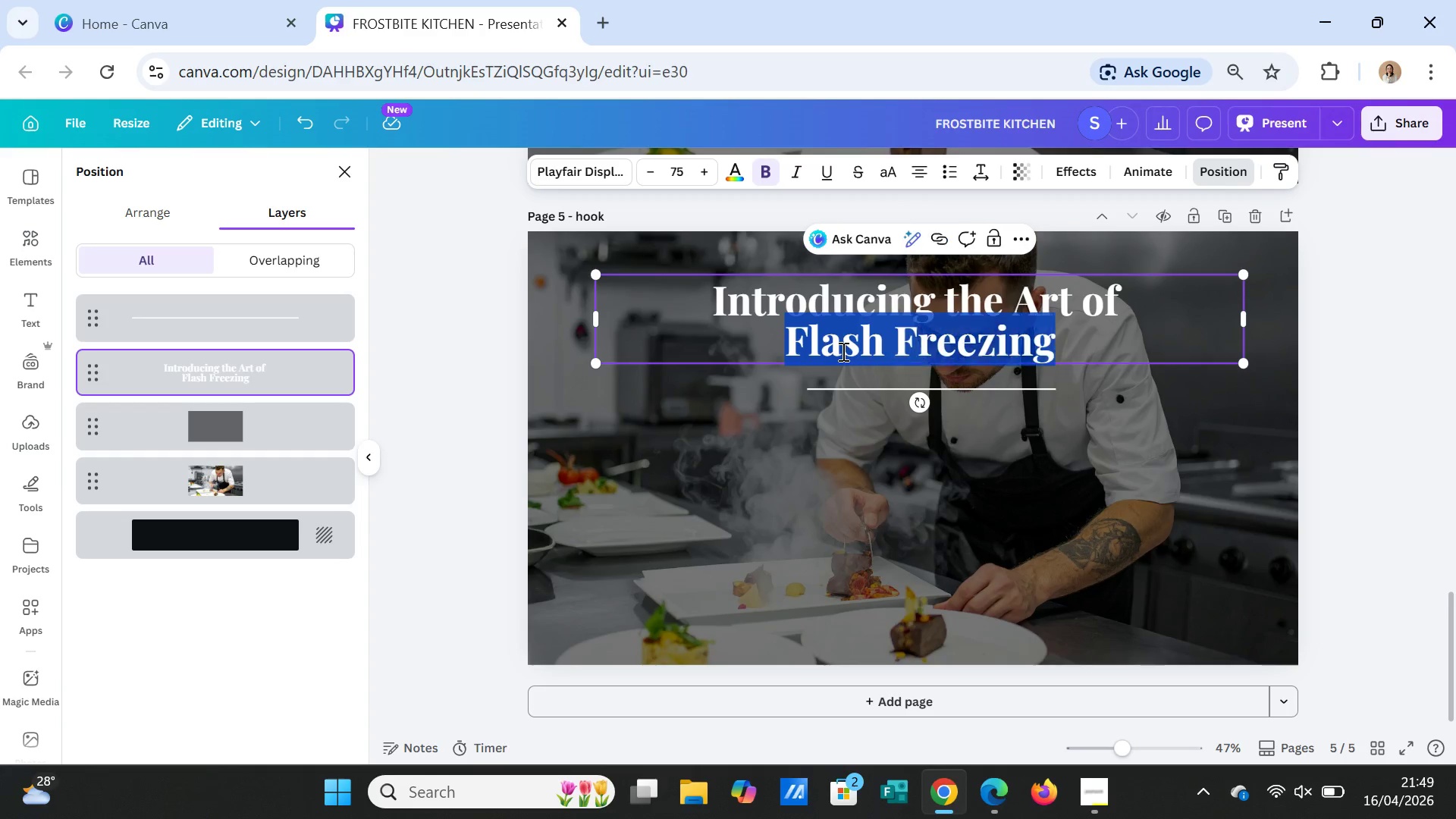 
triple_click([842, 351])
 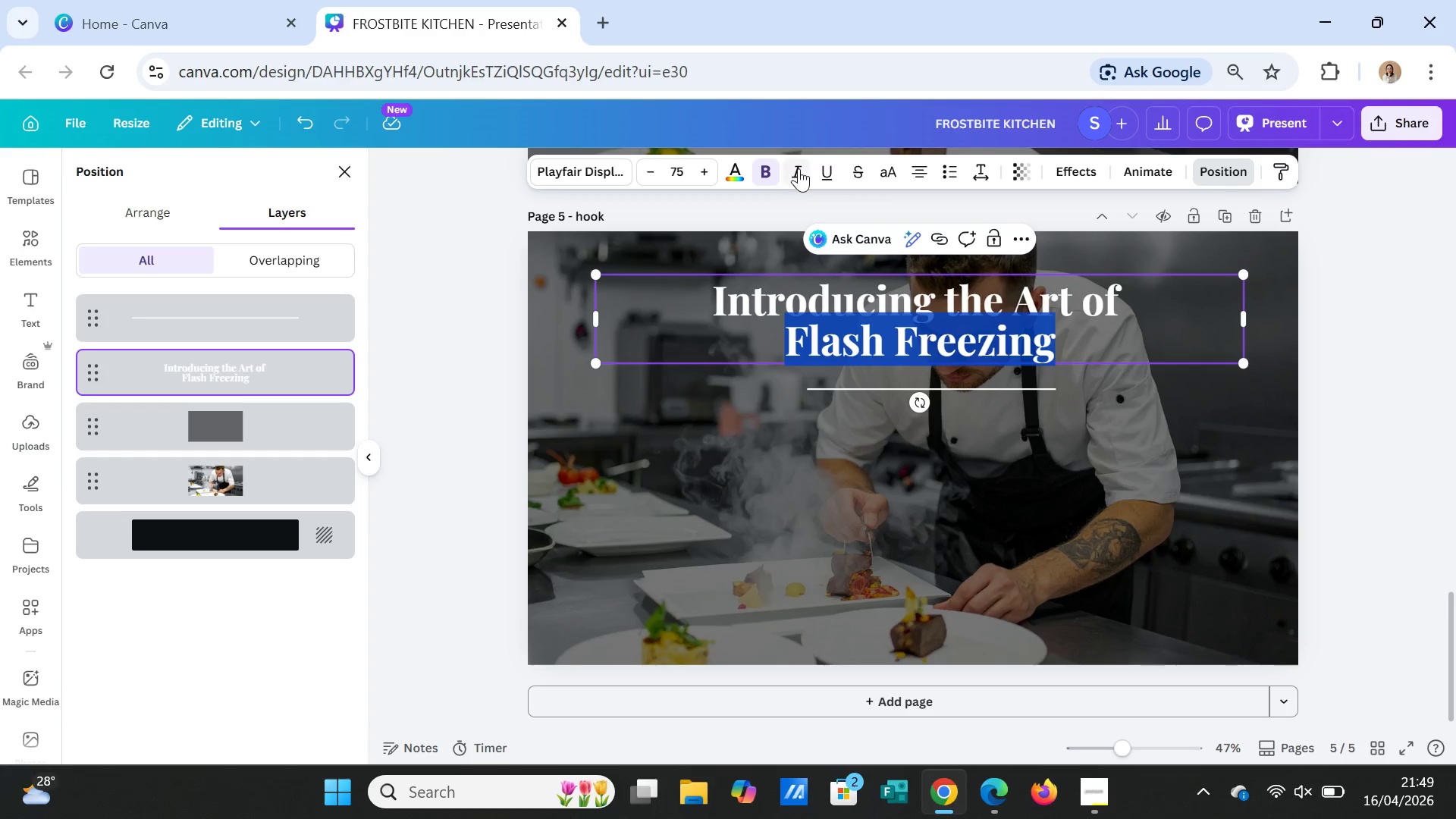 
left_click([799, 168])
 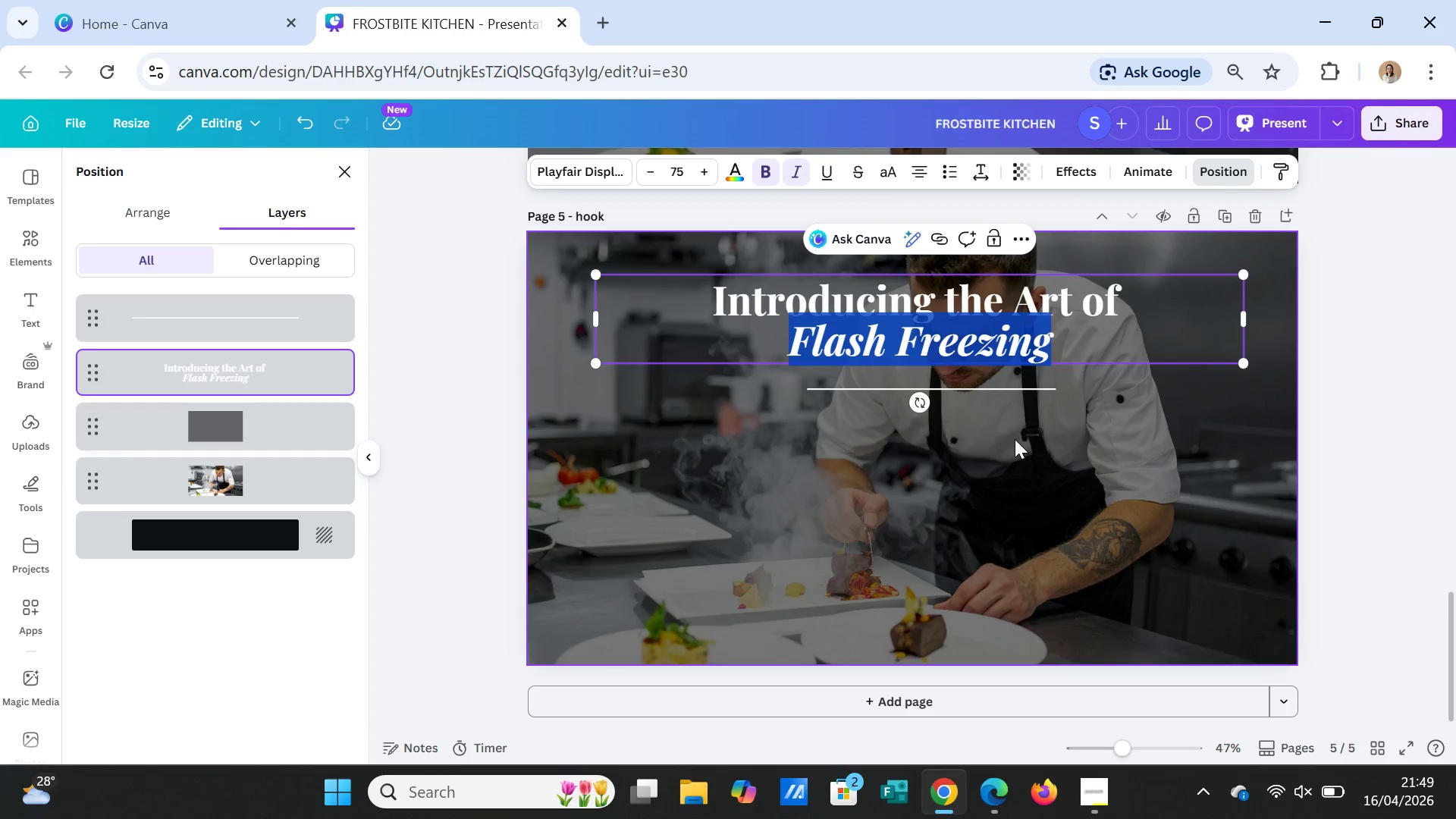 
left_click([1042, 451])
 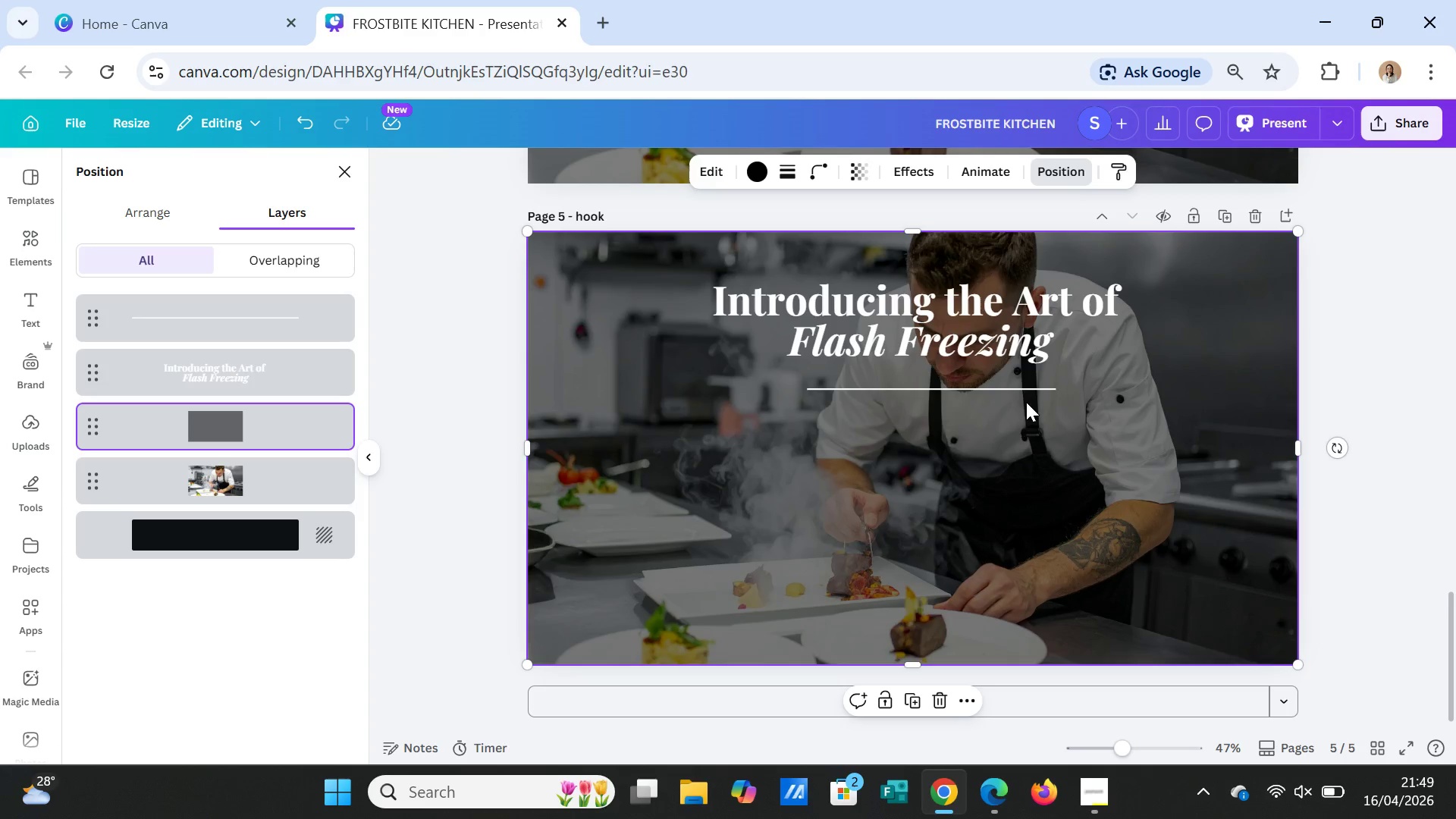 
left_click_drag(start_coordinate=[1023, 396], to_coordinate=[1181, 574])
 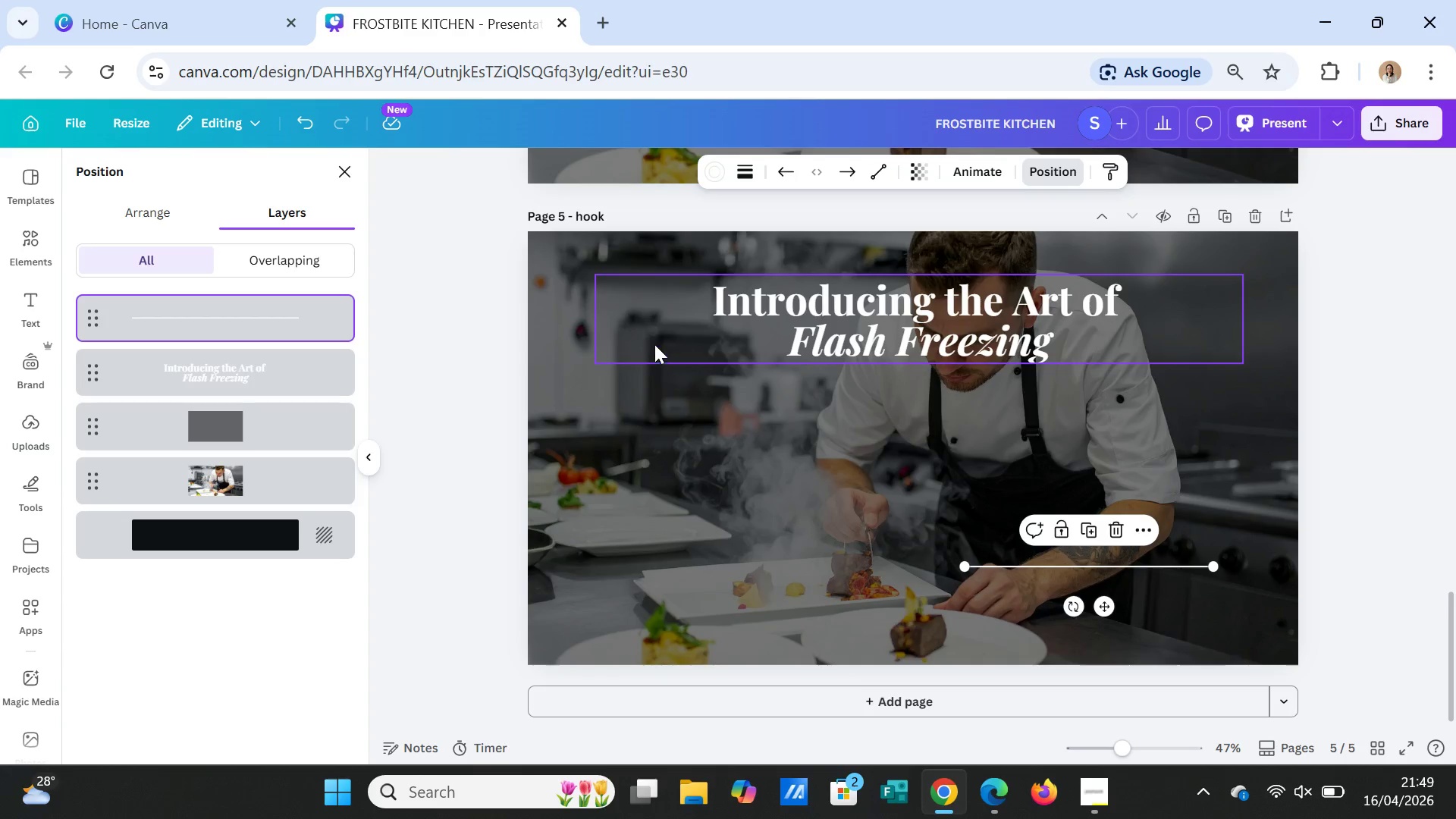 
left_click([816, 303])
 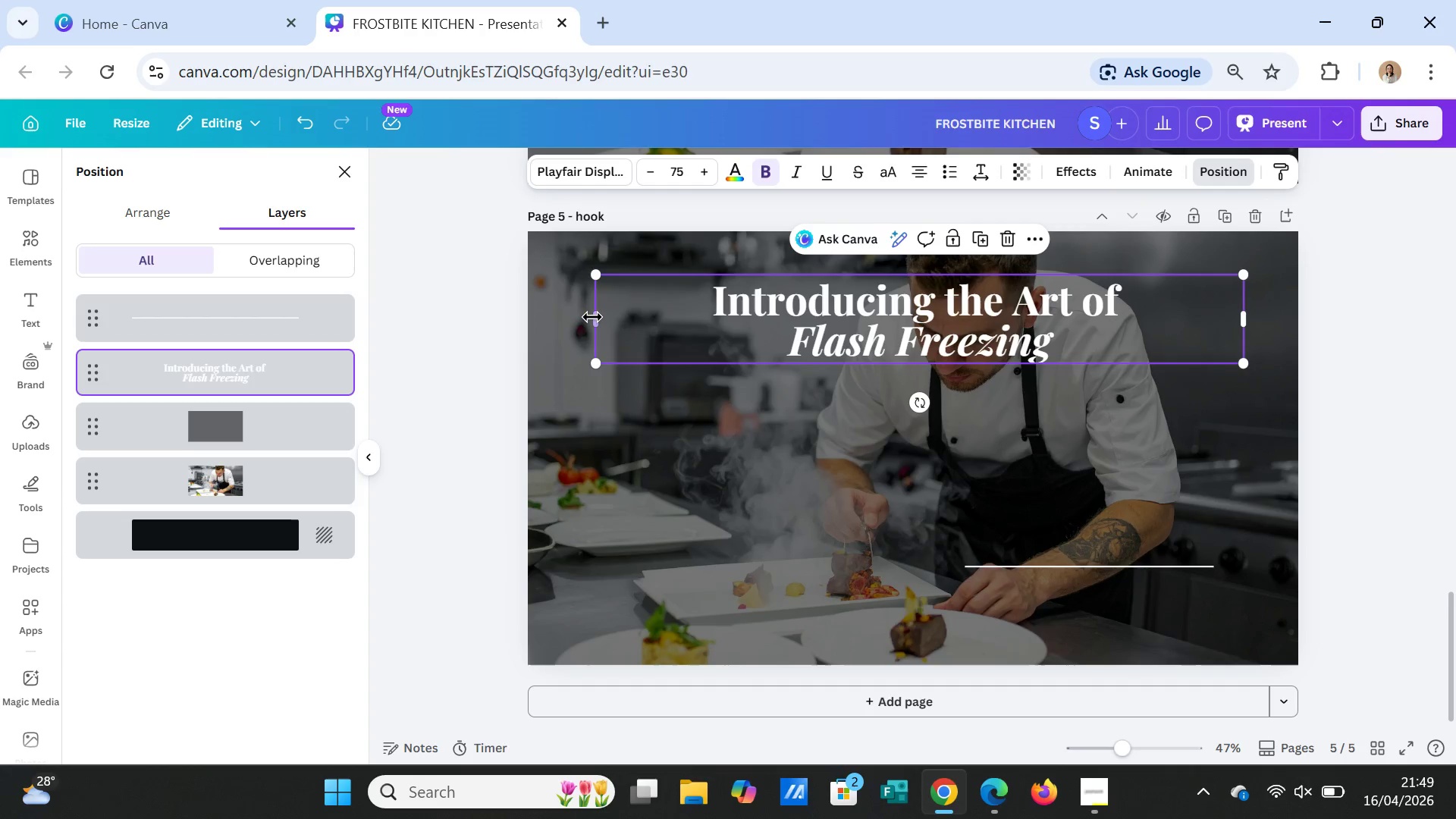 
left_click_drag(start_coordinate=[592, 317], to_coordinate=[818, 328])
 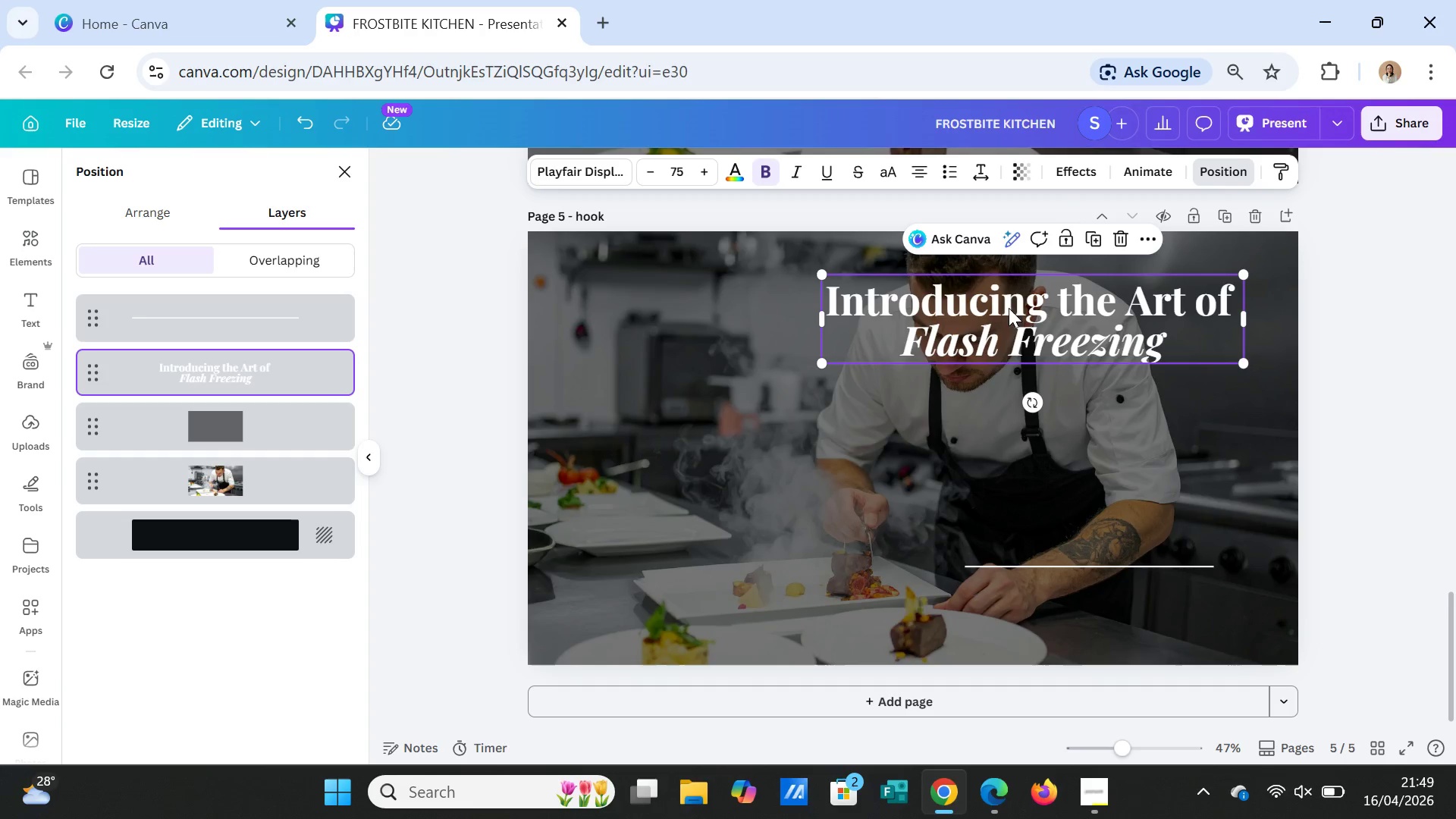 
left_click_drag(start_coordinate=[1009, 308], to_coordinate=[1025, 309])
 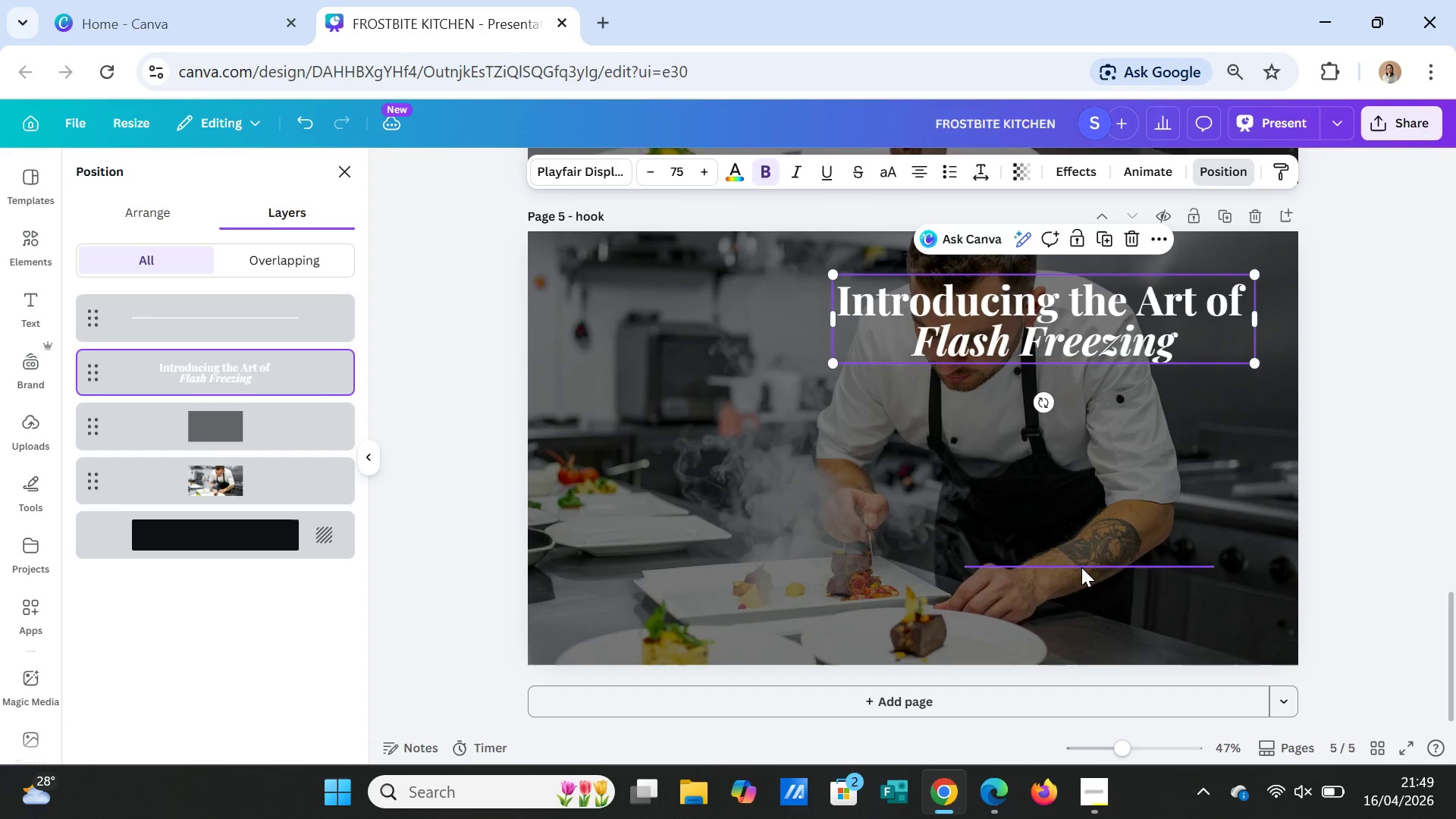 
left_click([1081, 567])
 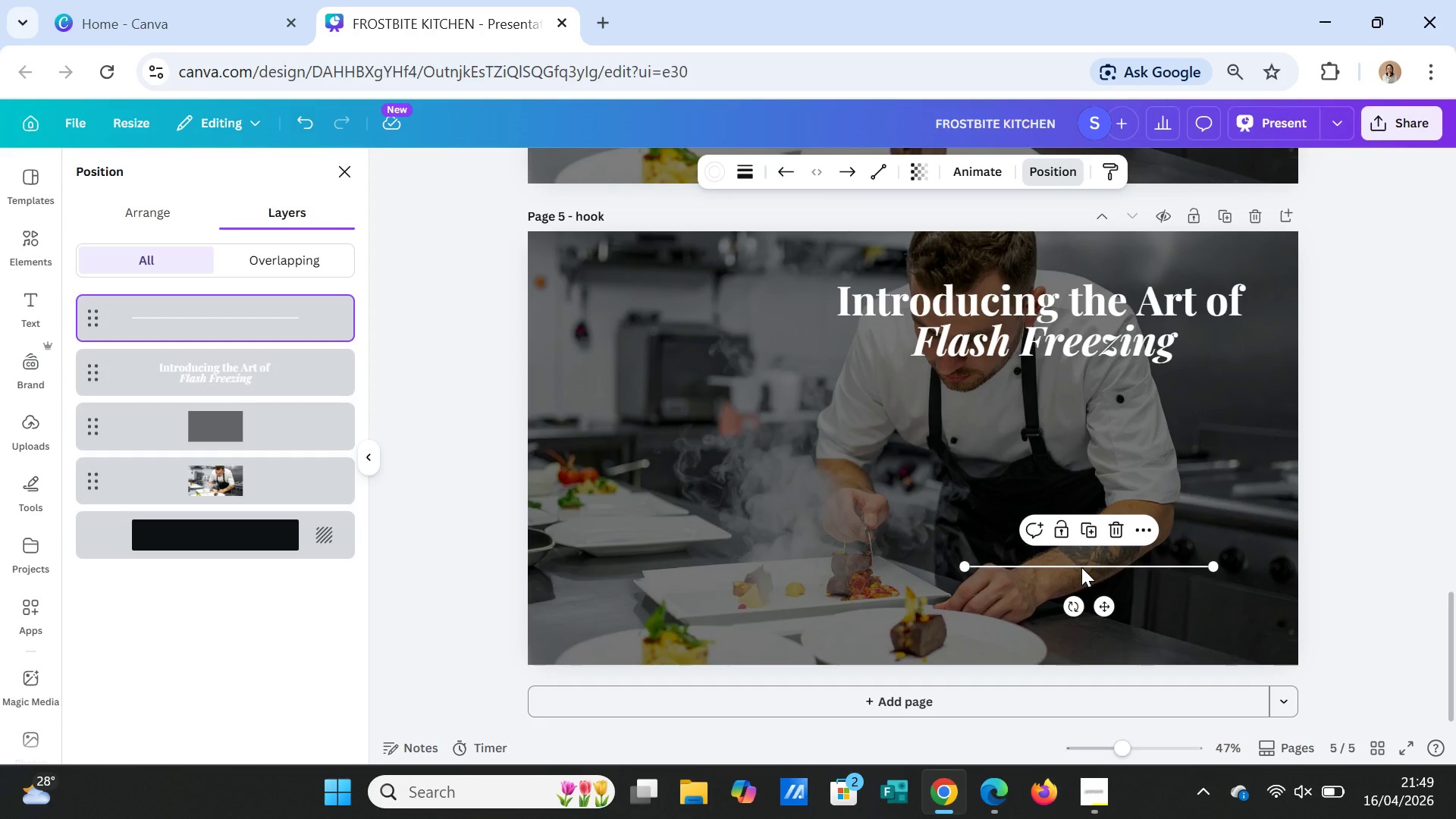 
left_click_drag(start_coordinate=[1081, 567], to_coordinate=[1061, 385])
 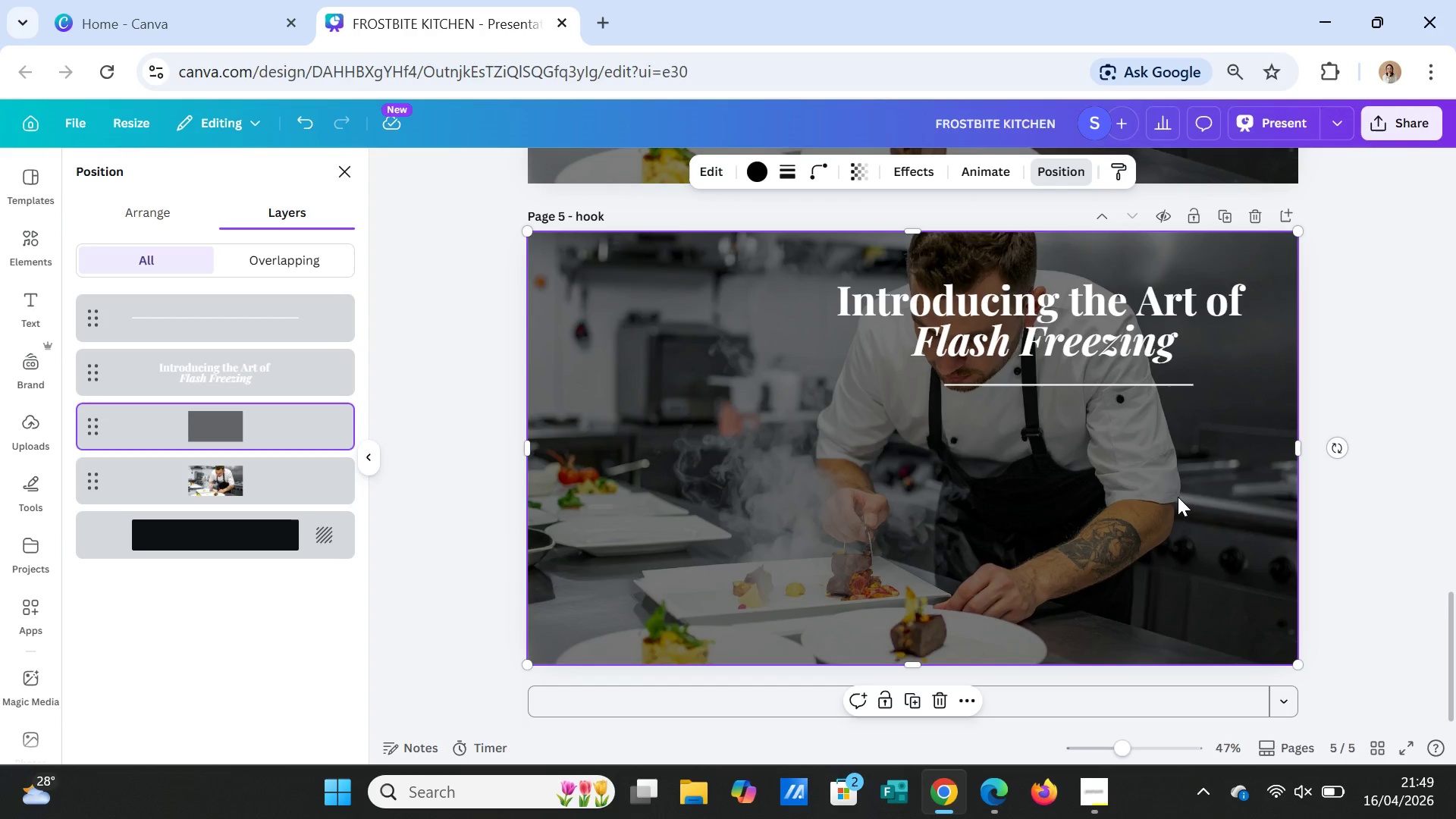 
left_click([1178, 497])
 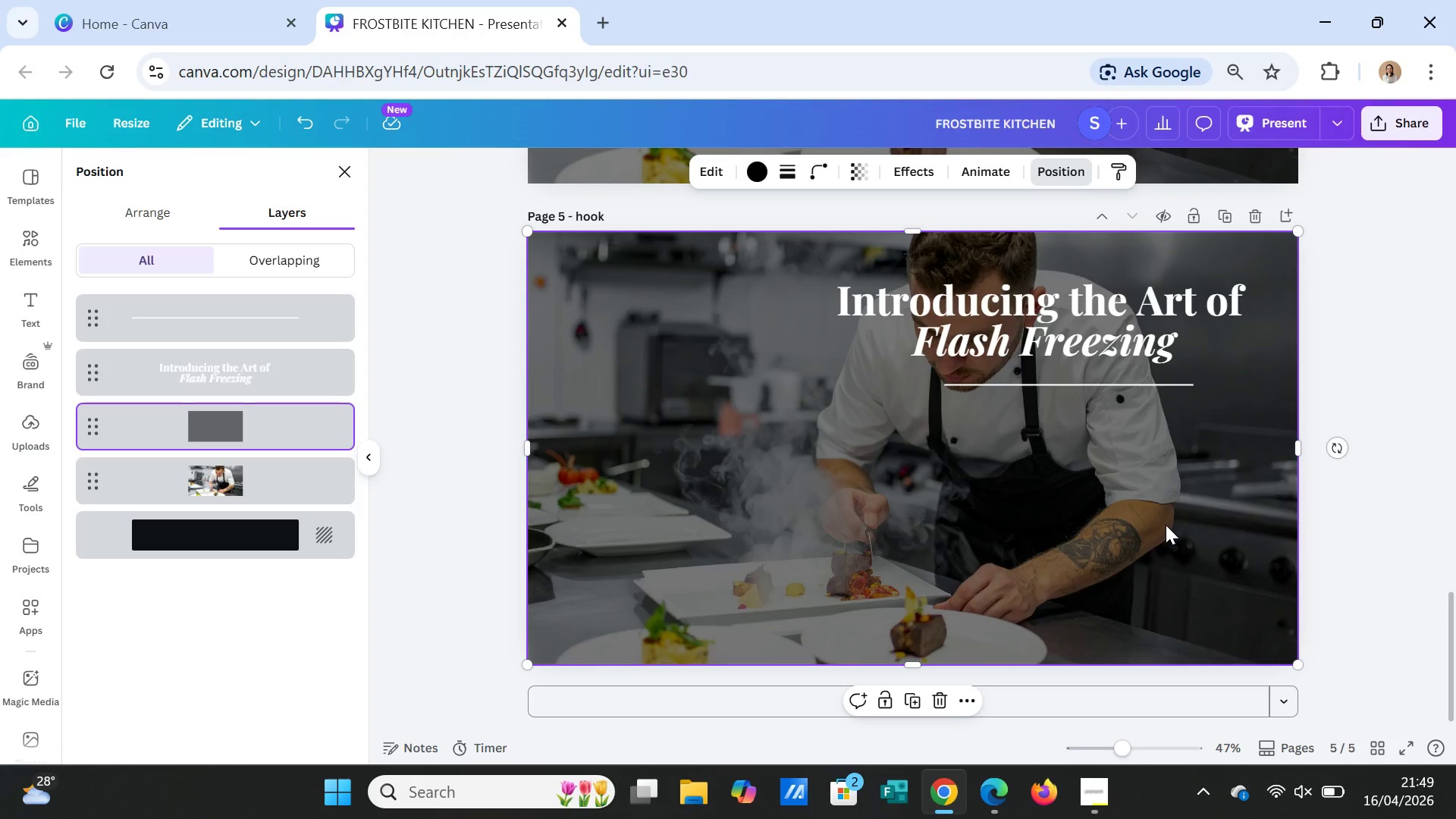 
scroll: coordinate [1170, 537], scroll_direction: up, amount: 6.0
 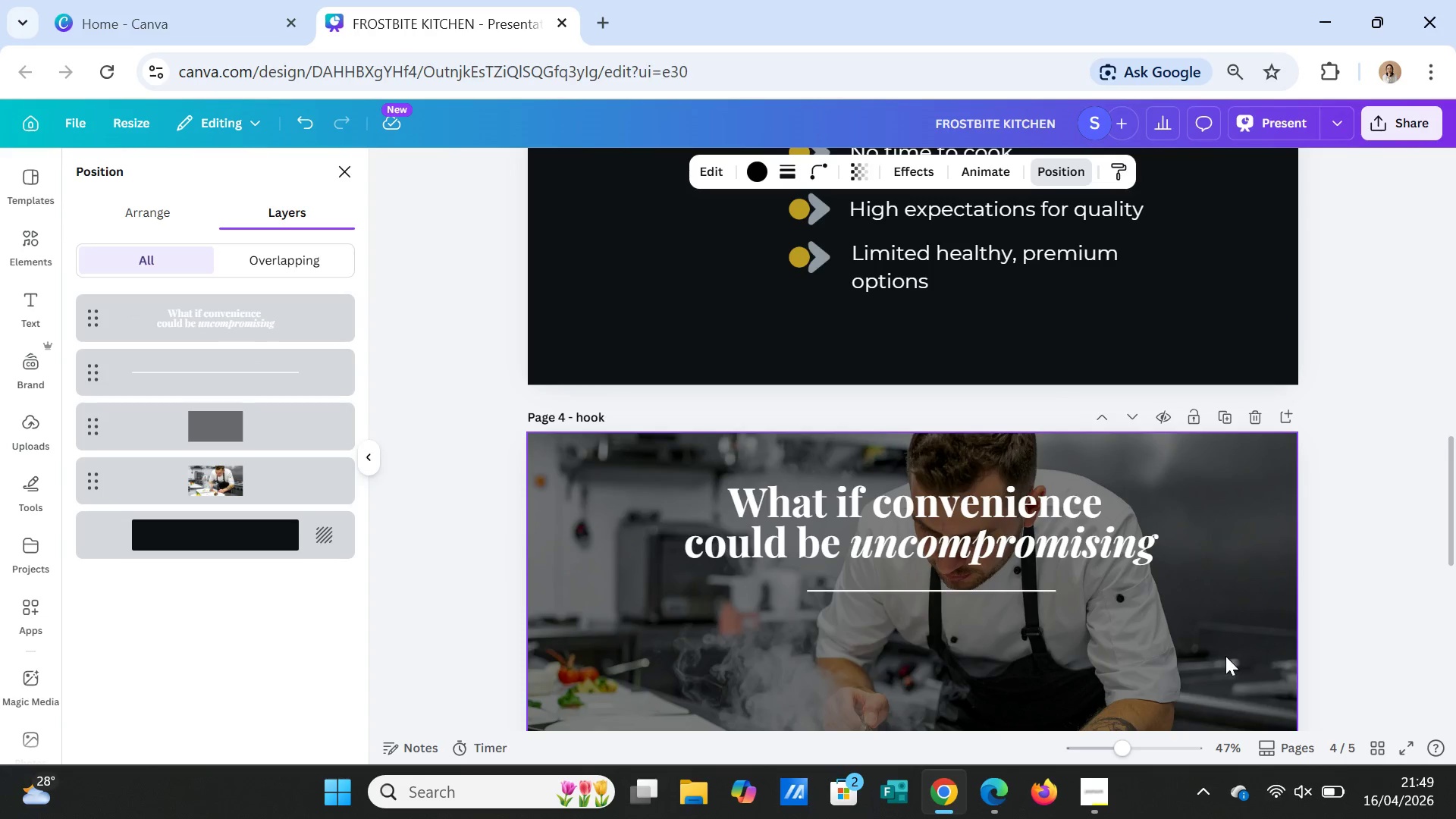 
left_click([1226, 657])
 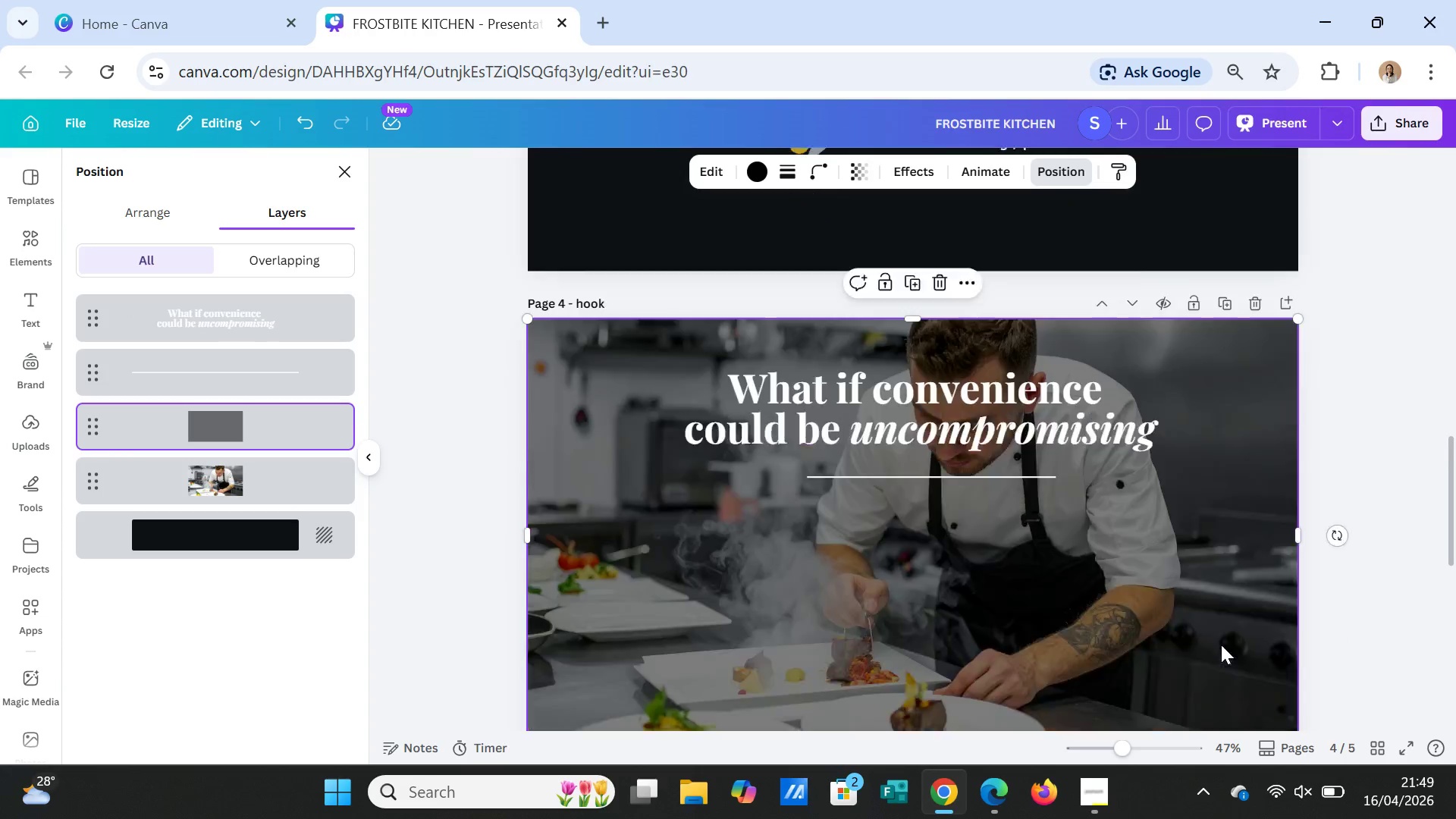 
scroll: coordinate [1221, 645], scroll_direction: down, amount: 2.0
 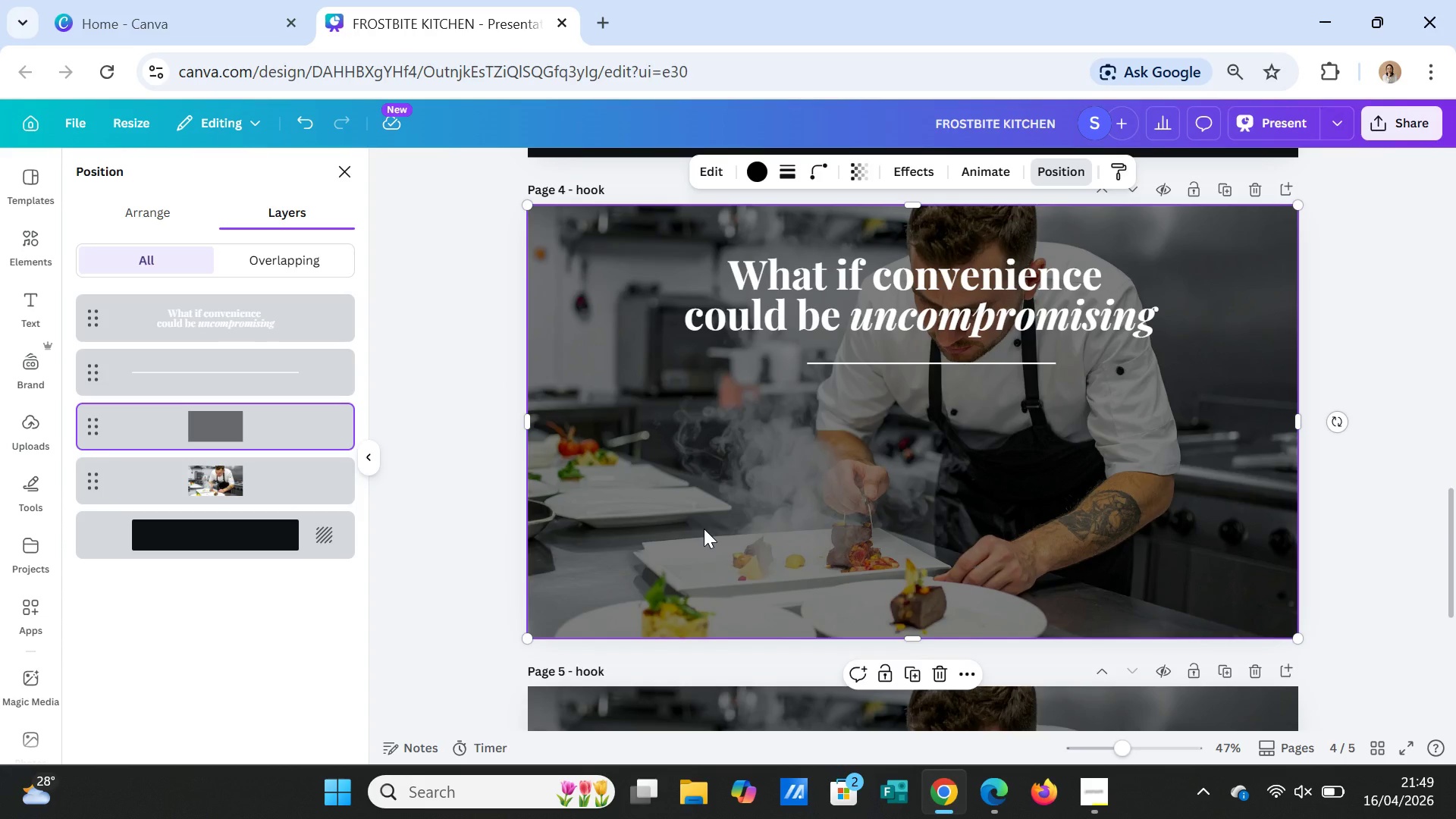 
key(Delete)
 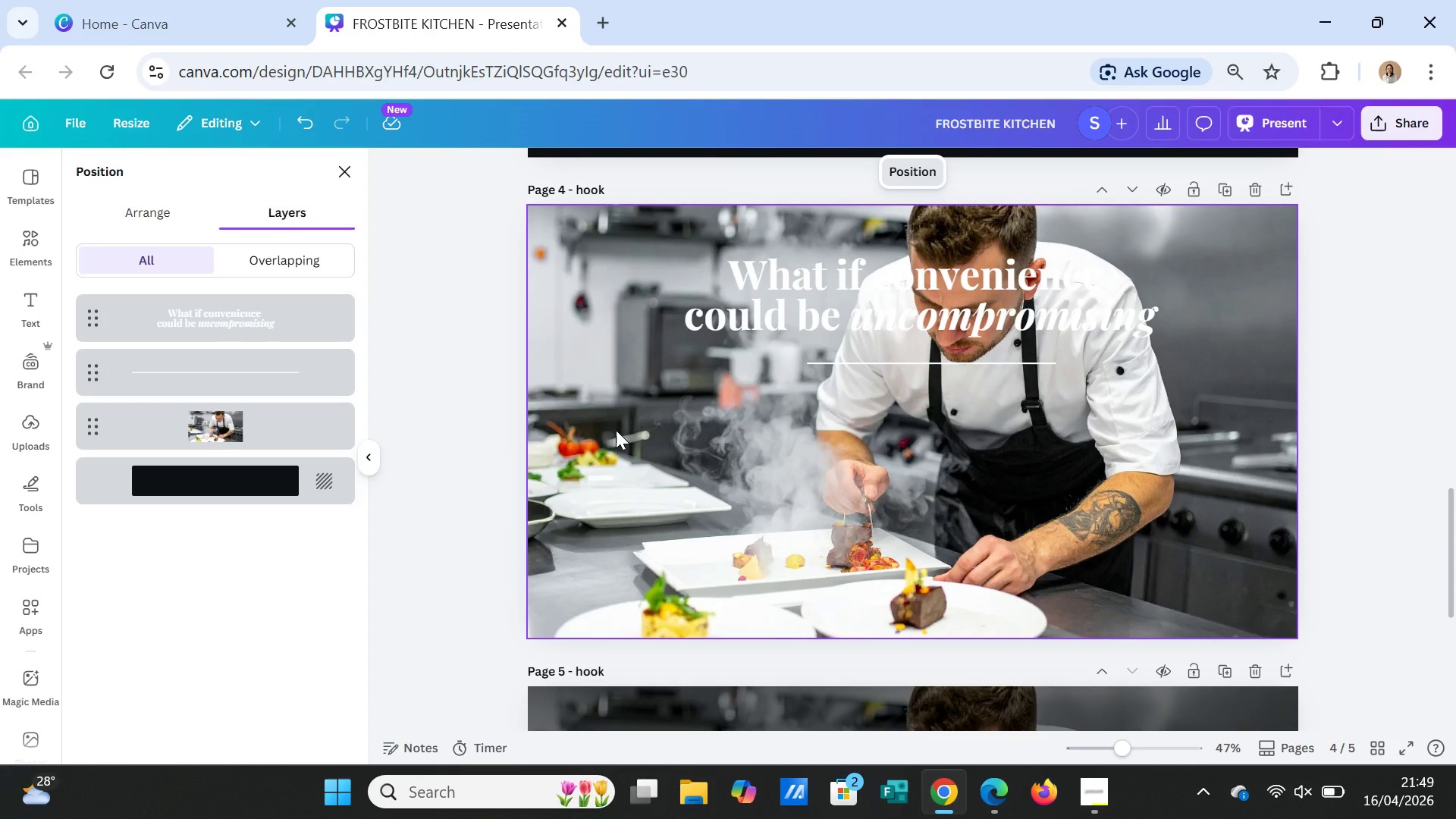 
left_click([616, 430])
 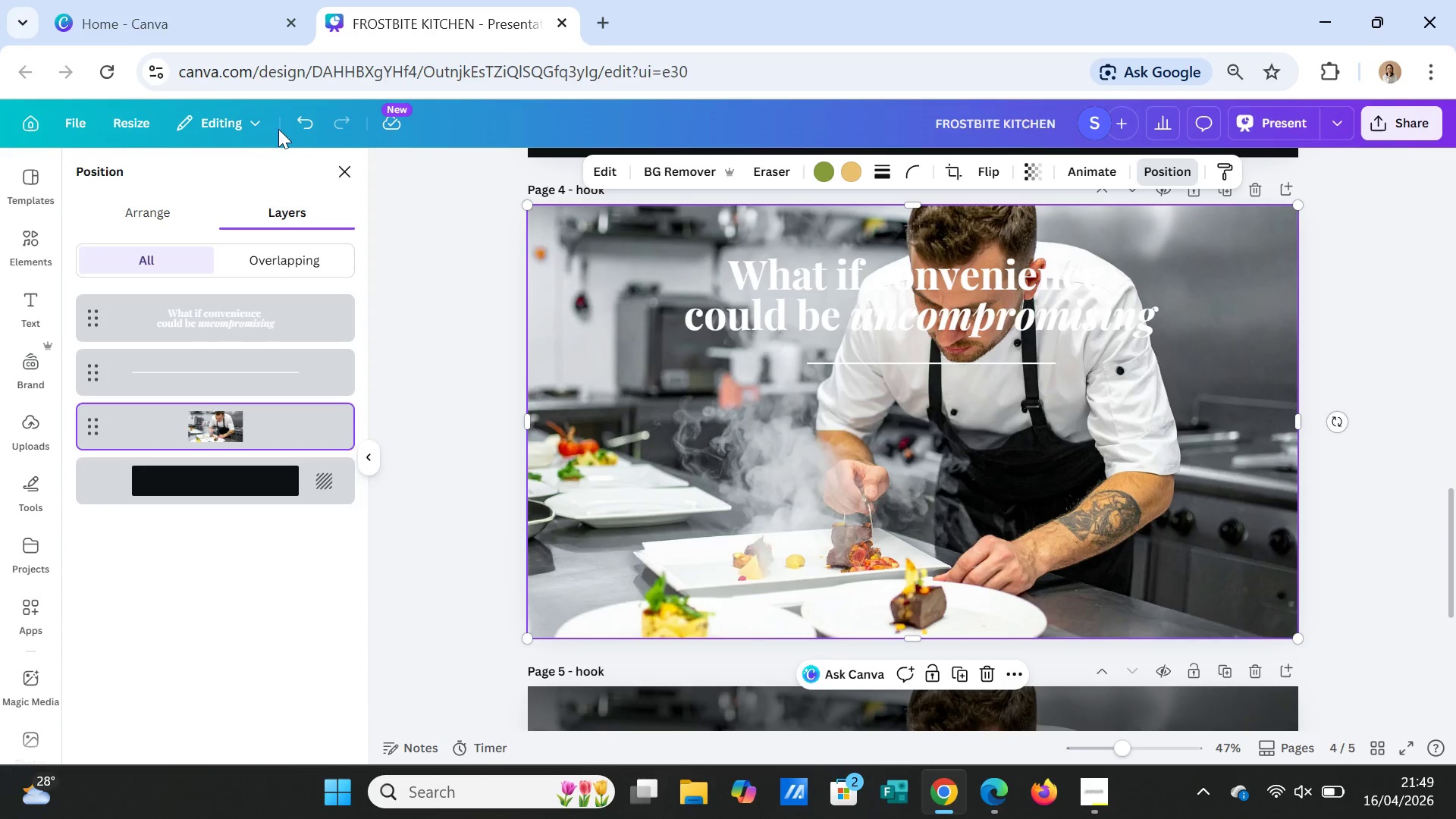 
left_click([303, 121])
 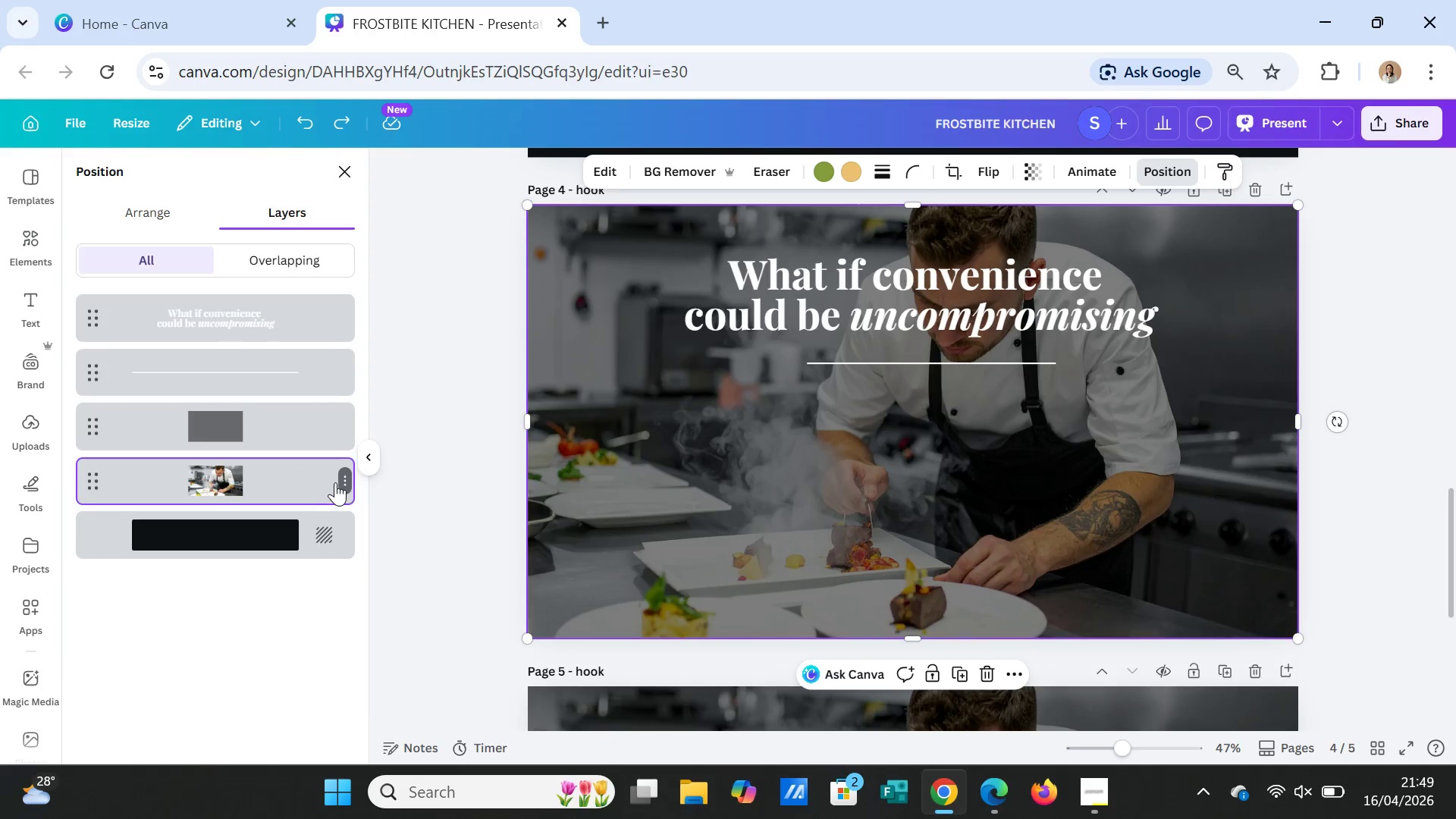 
left_click([344, 480])
 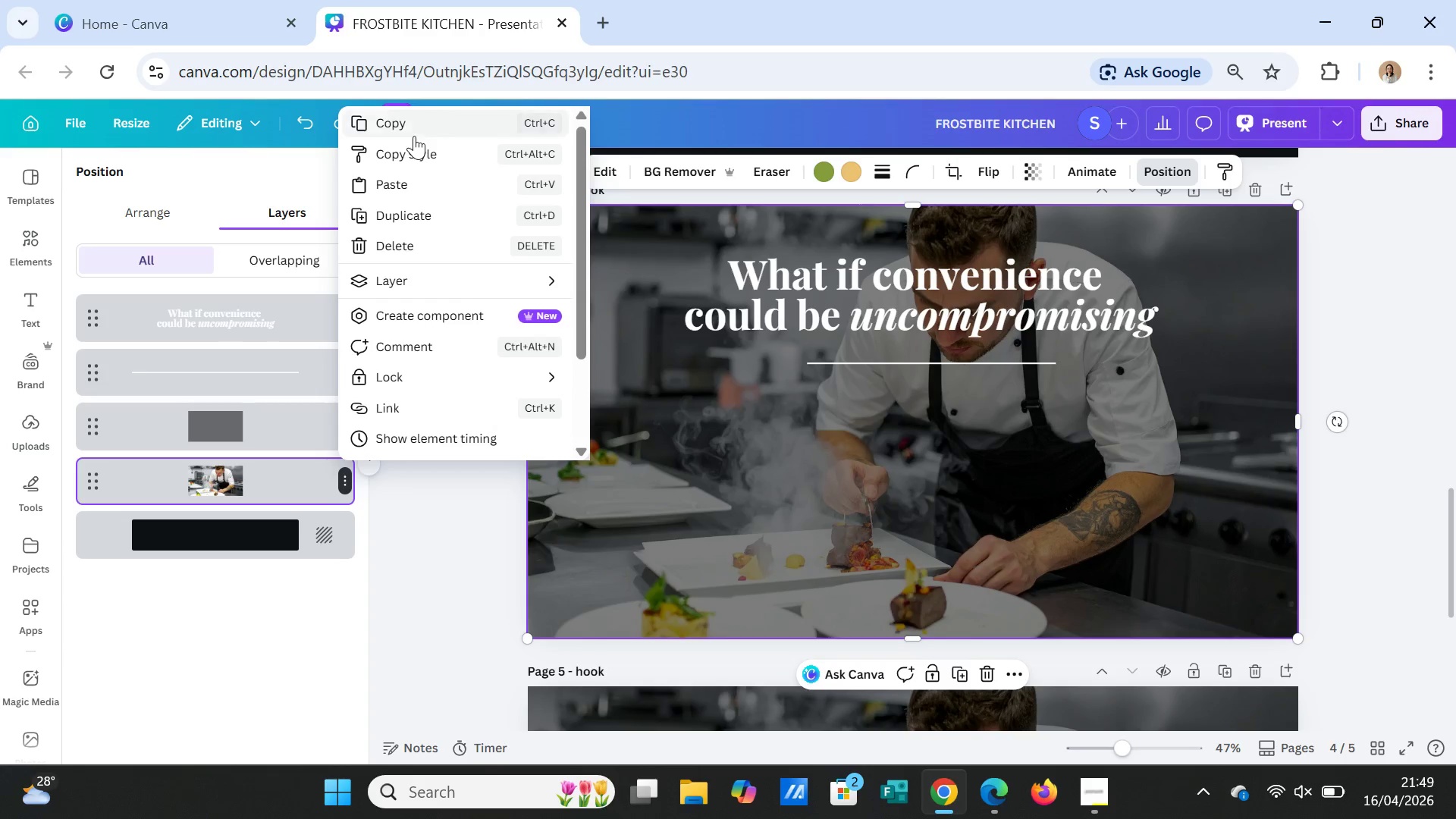 
left_click([403, 244])
 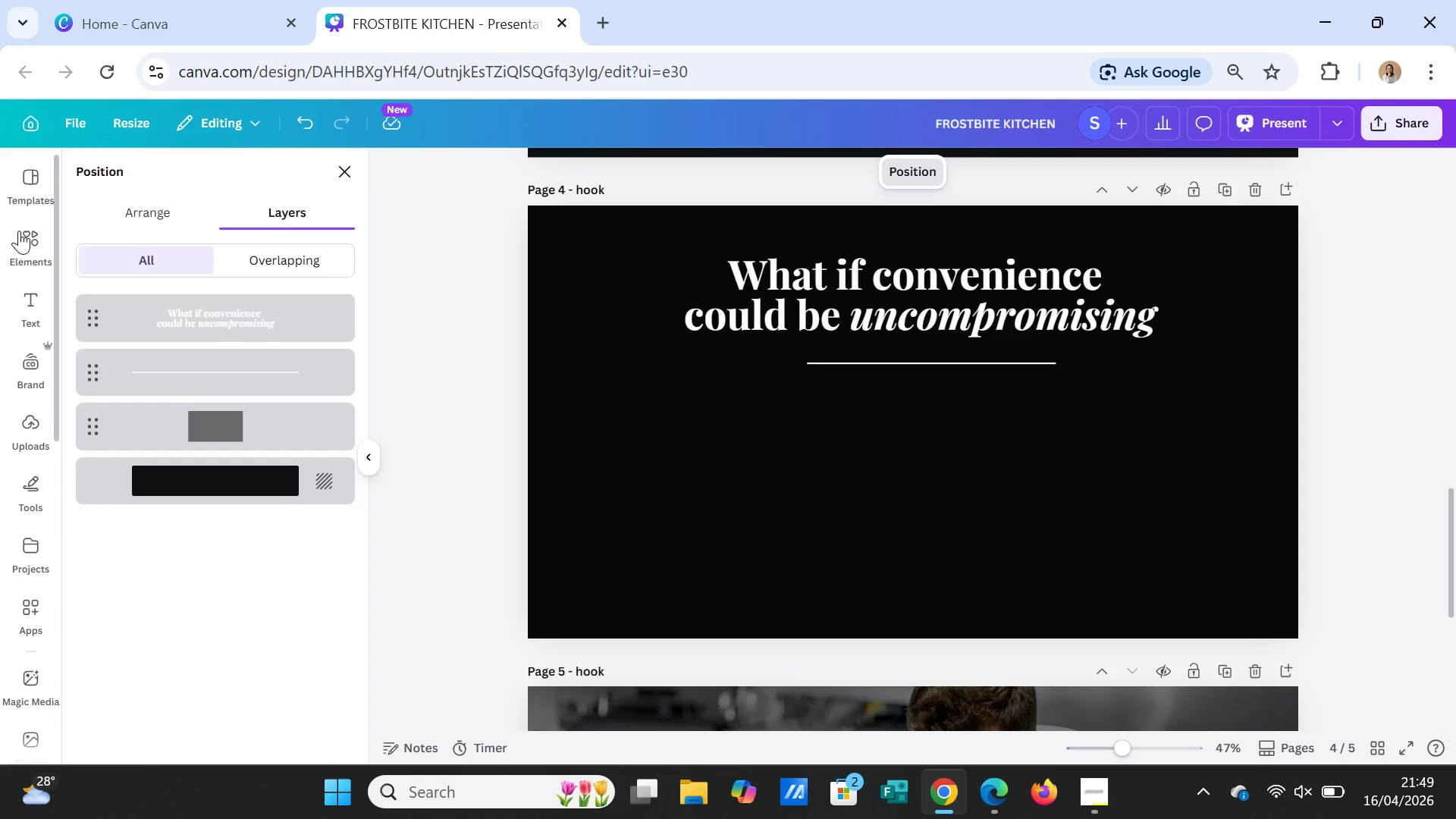 
left_click([19, 238])
 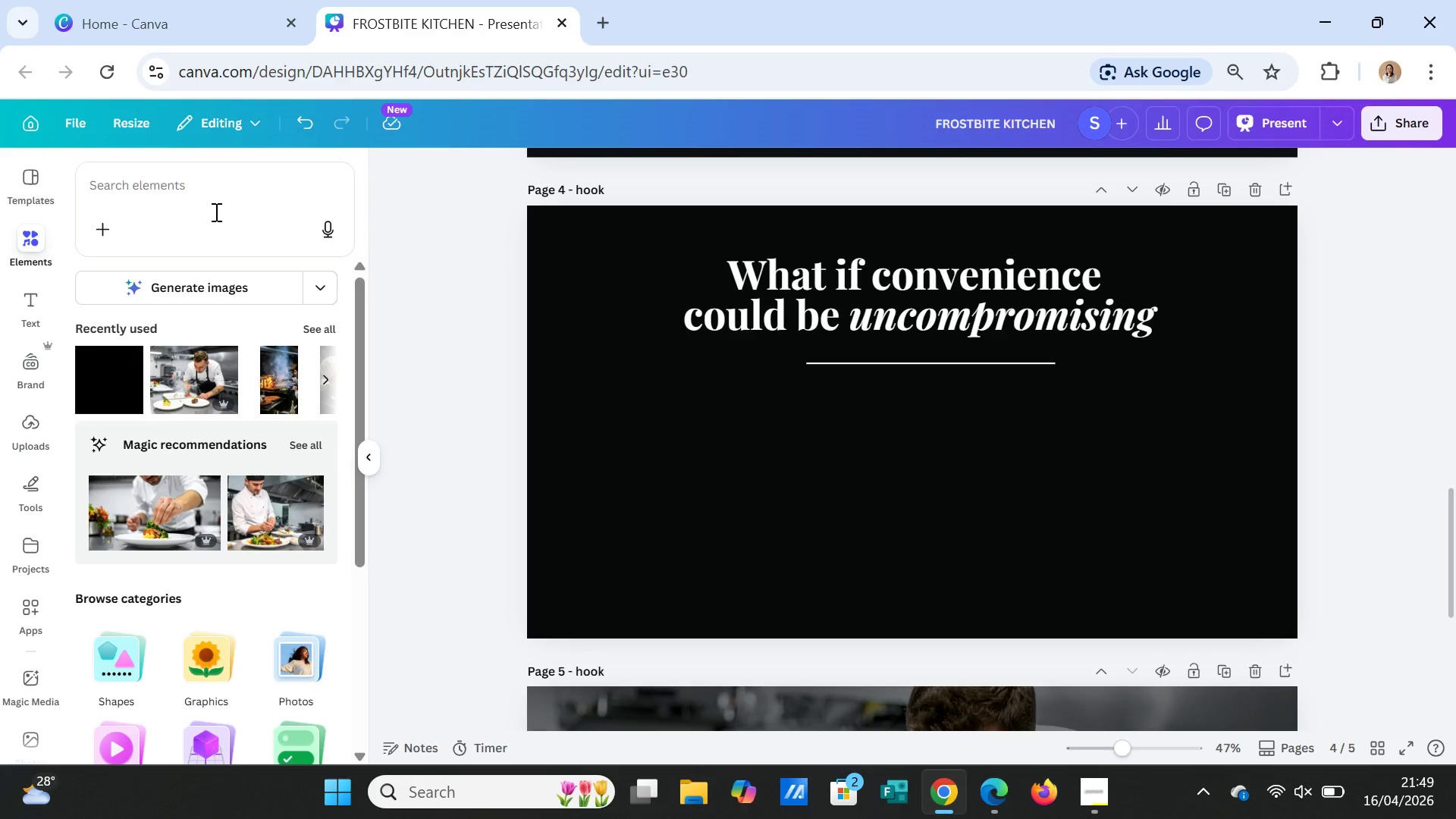 
left_click([206, 190])
 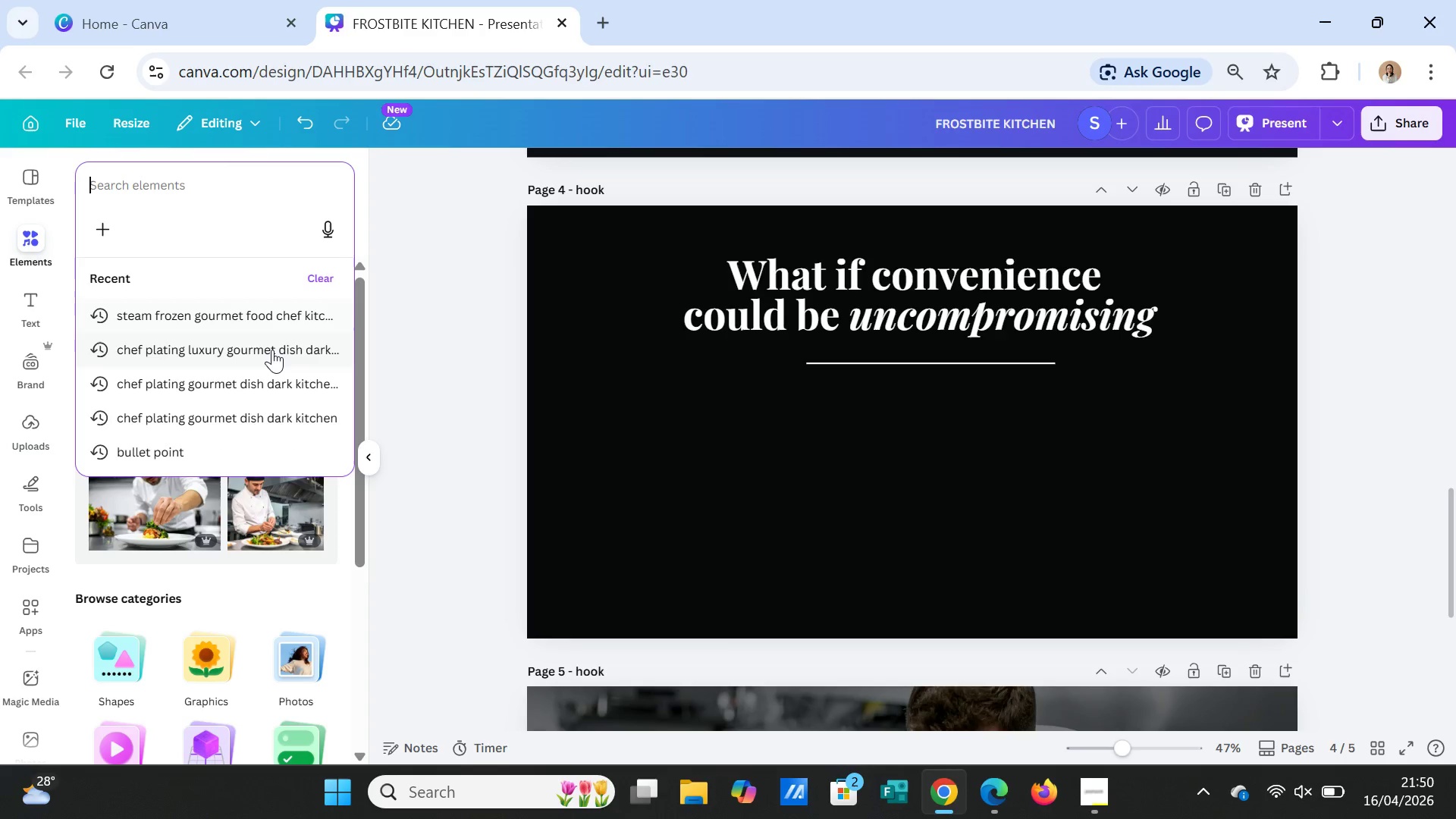 
left_click([268, 346])
 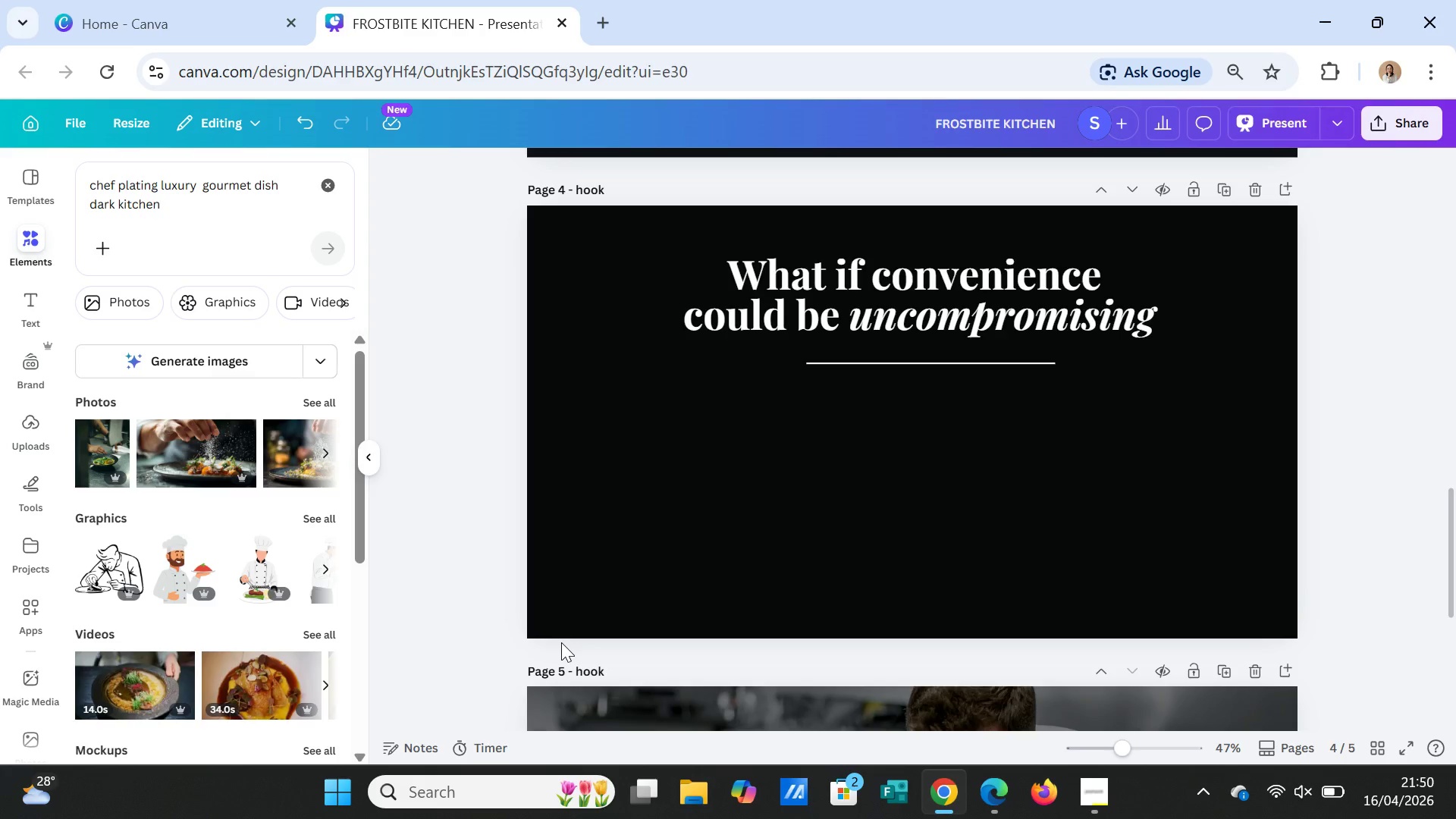 
wait(19.45)
 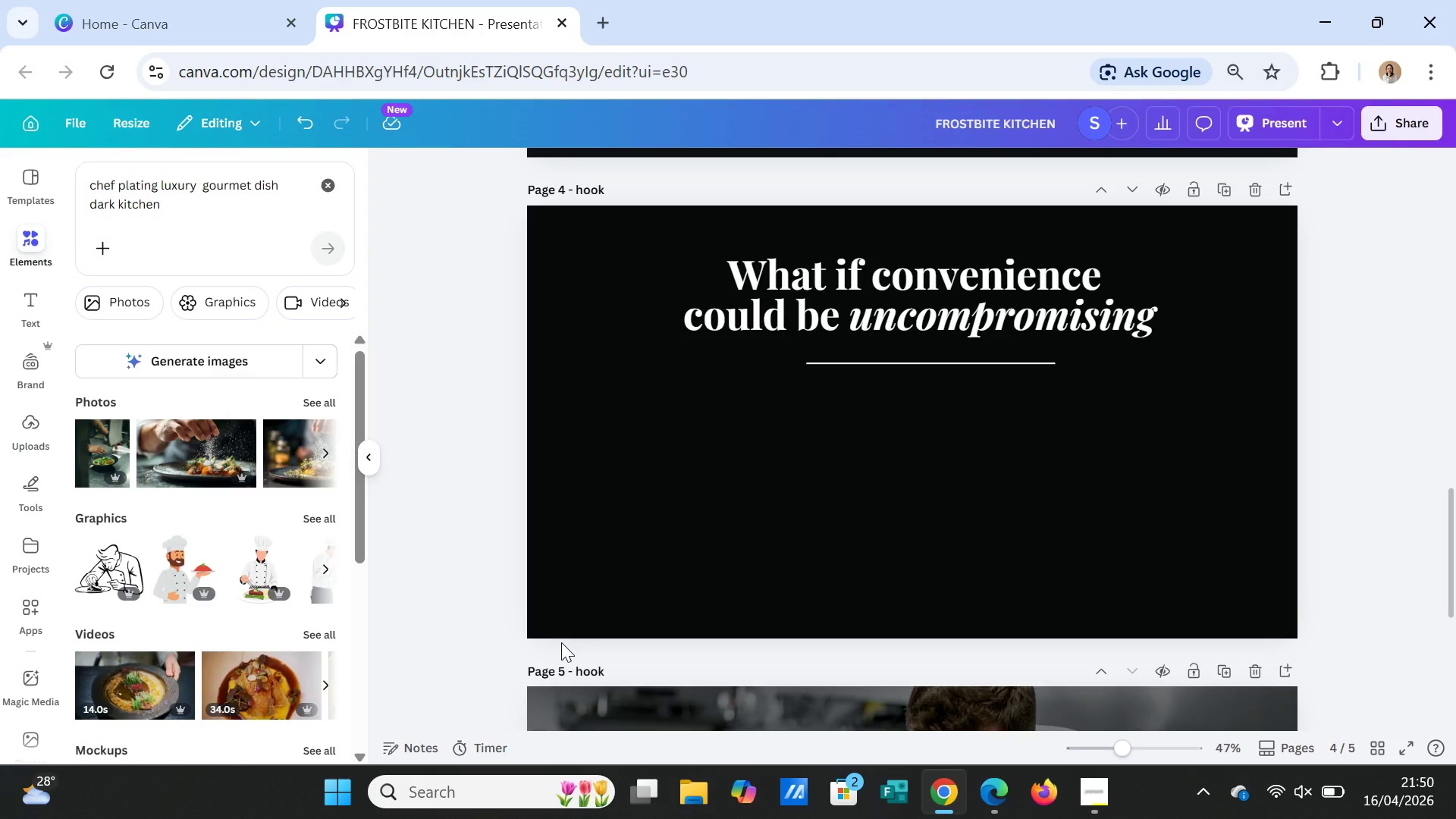 
left_click([315, 400])
 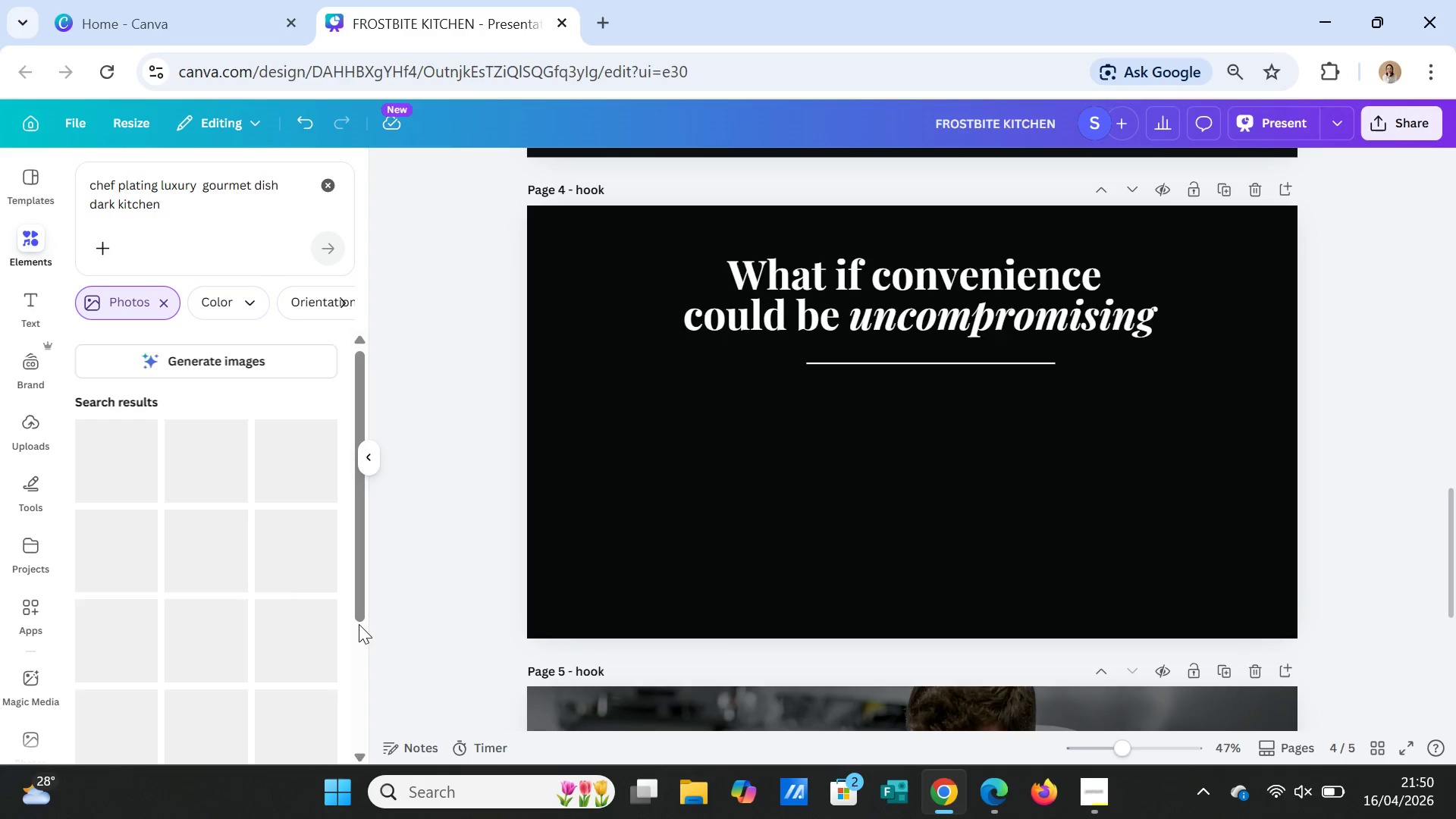 
mouse_move([312, 669])
 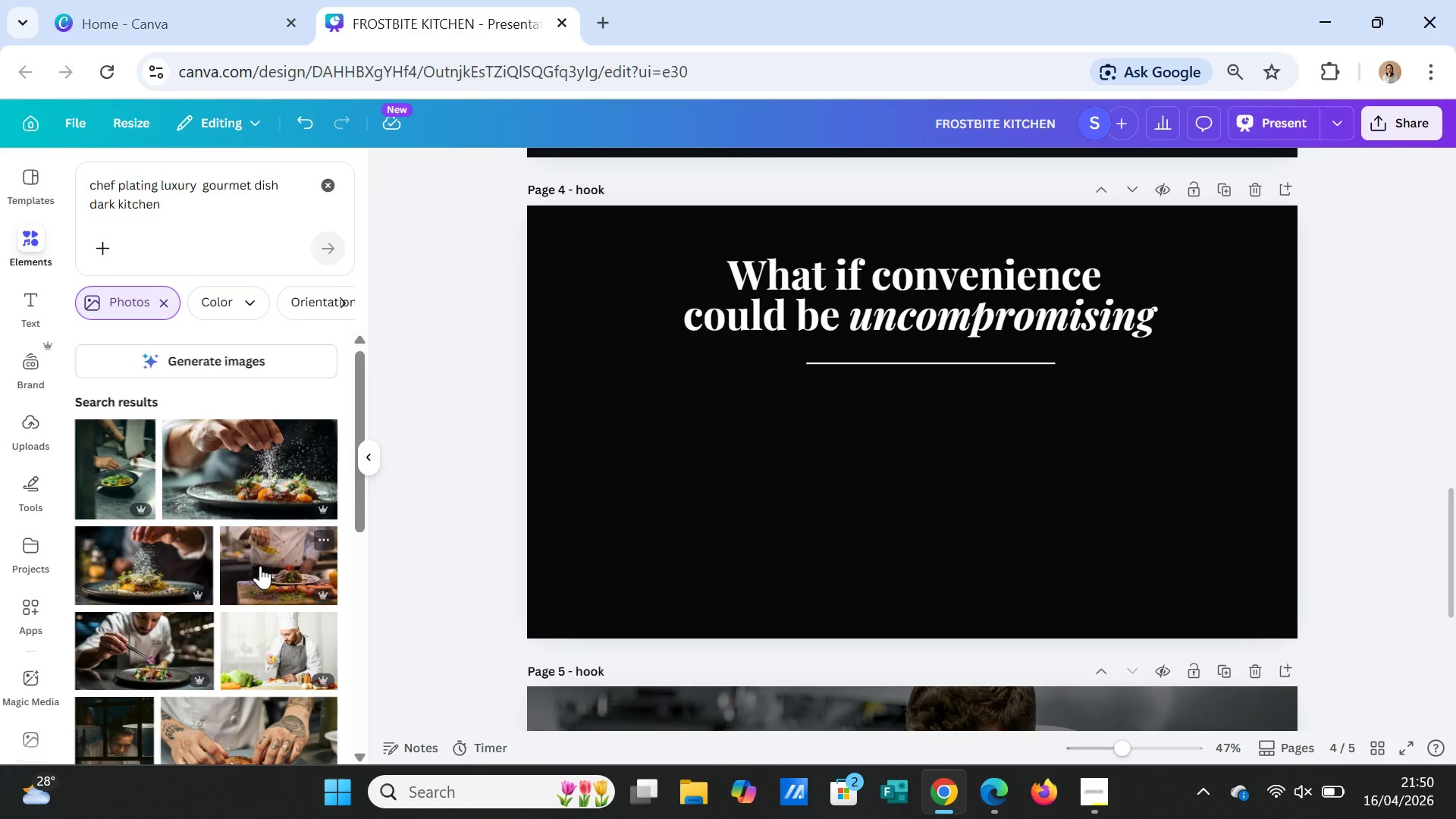 
left_click([260, 566])
 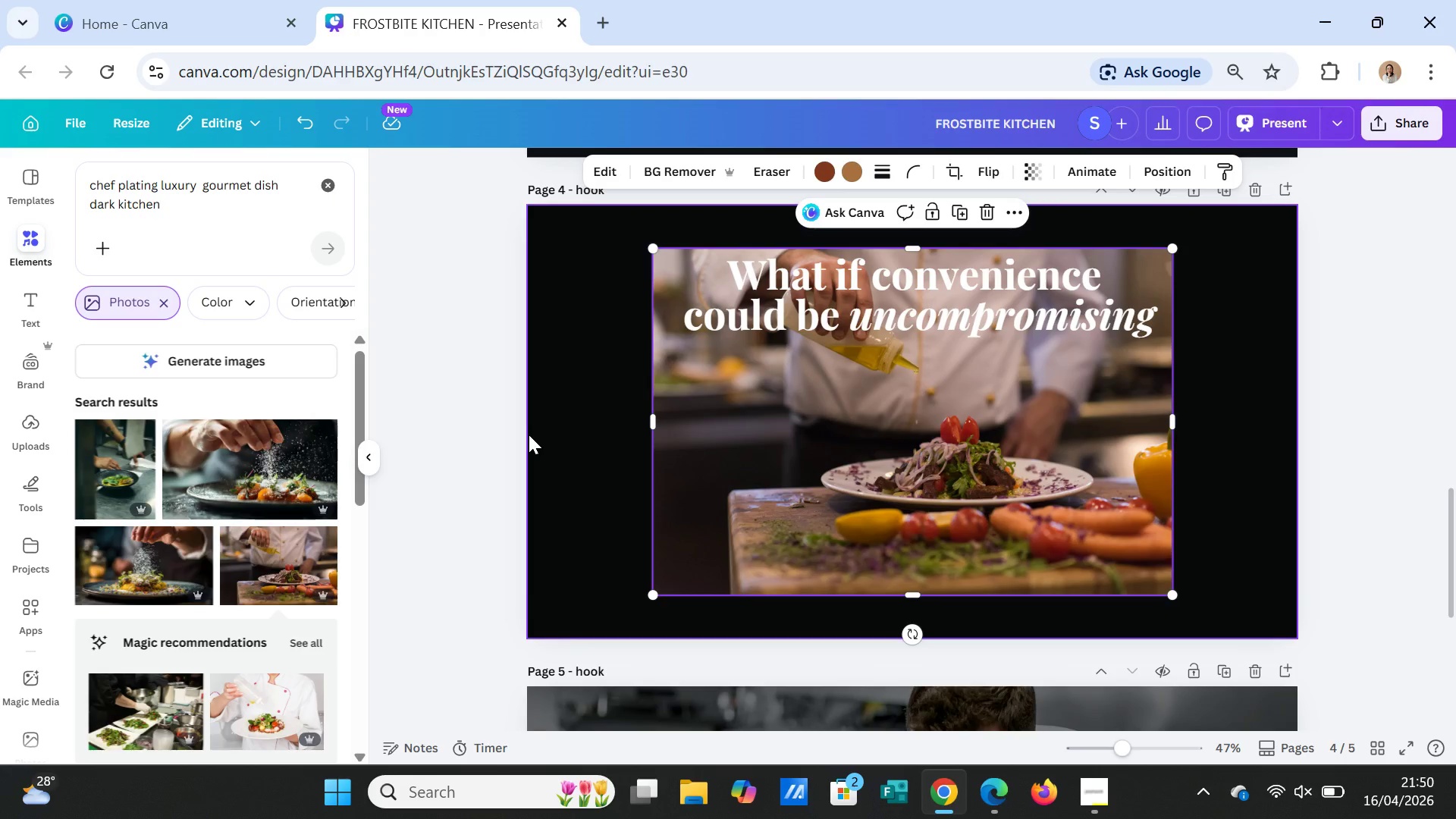 
wait(9.44)
 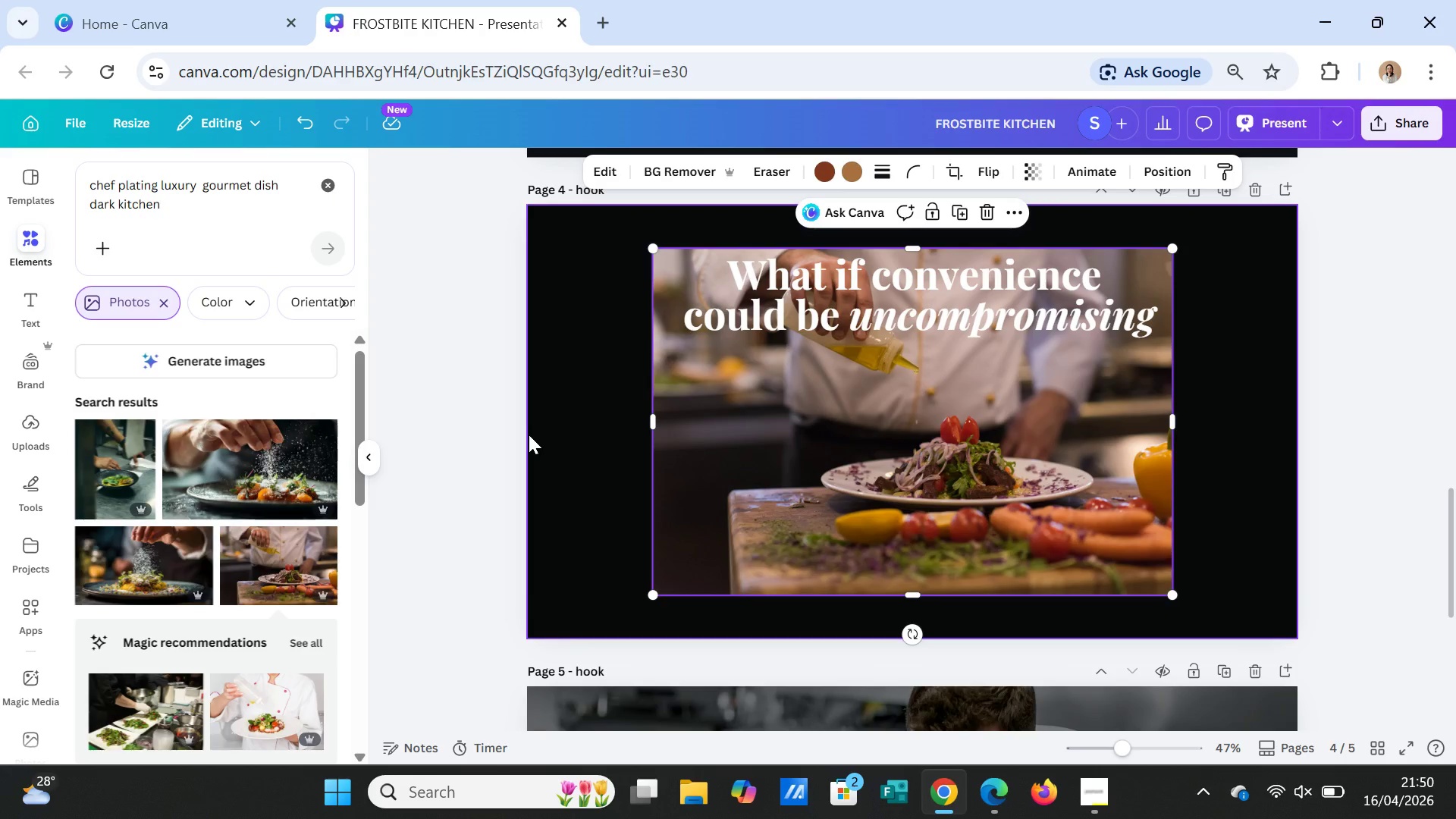 
left_click([109, 474])
 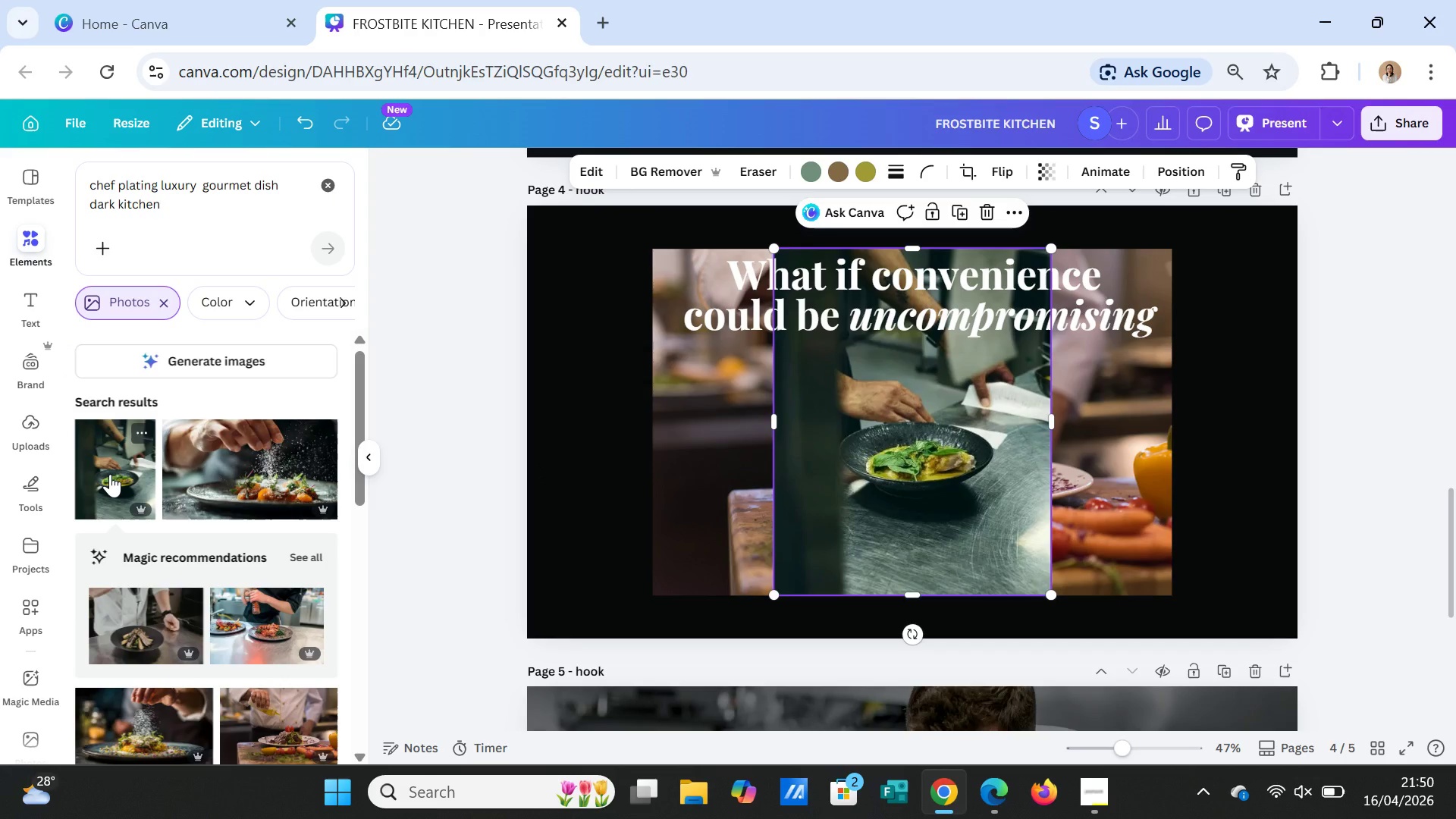 
key(Delete)
 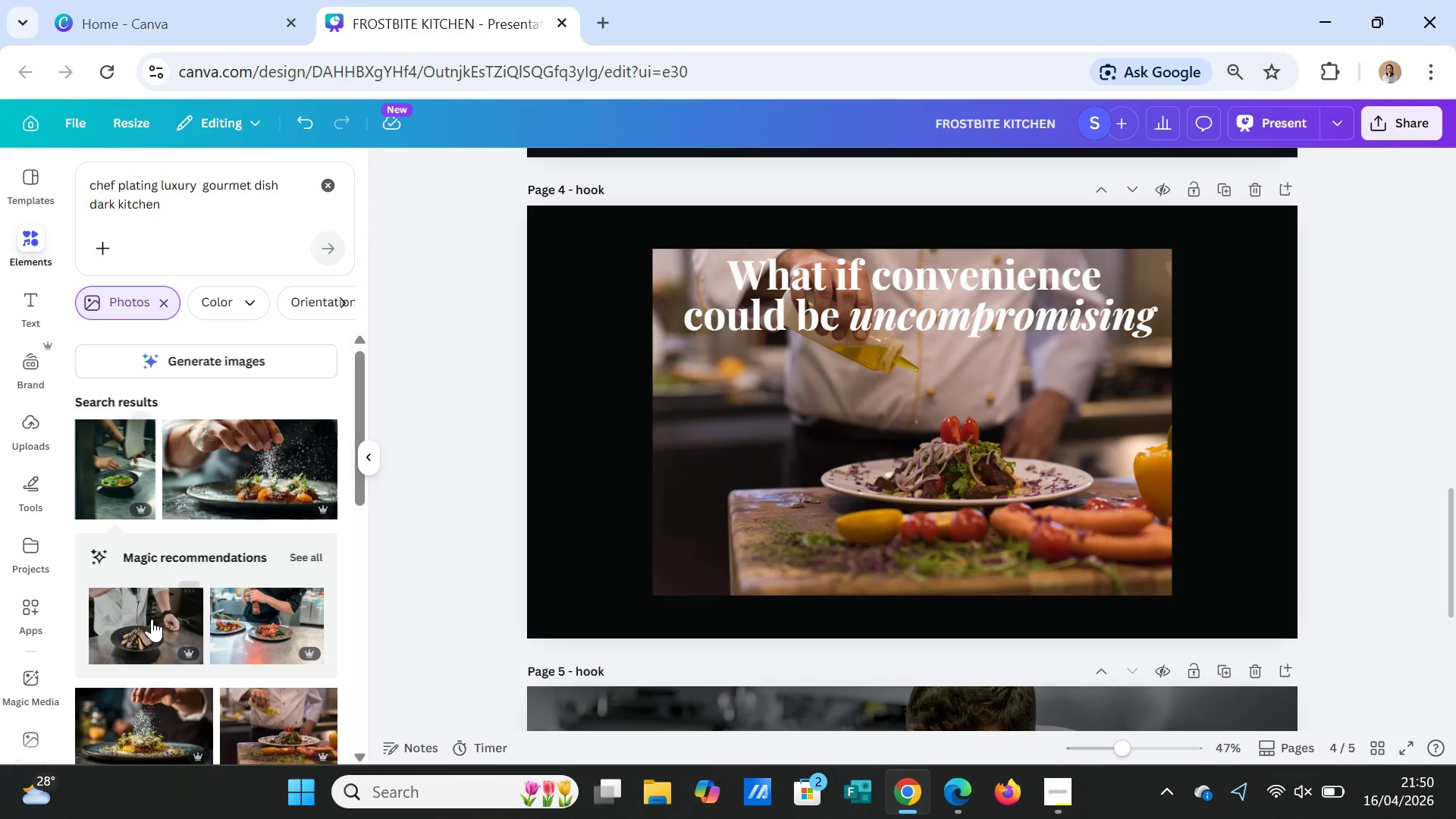 
scroll: coordinate [199, 635], scroll_direction: down, amount: 6.0
 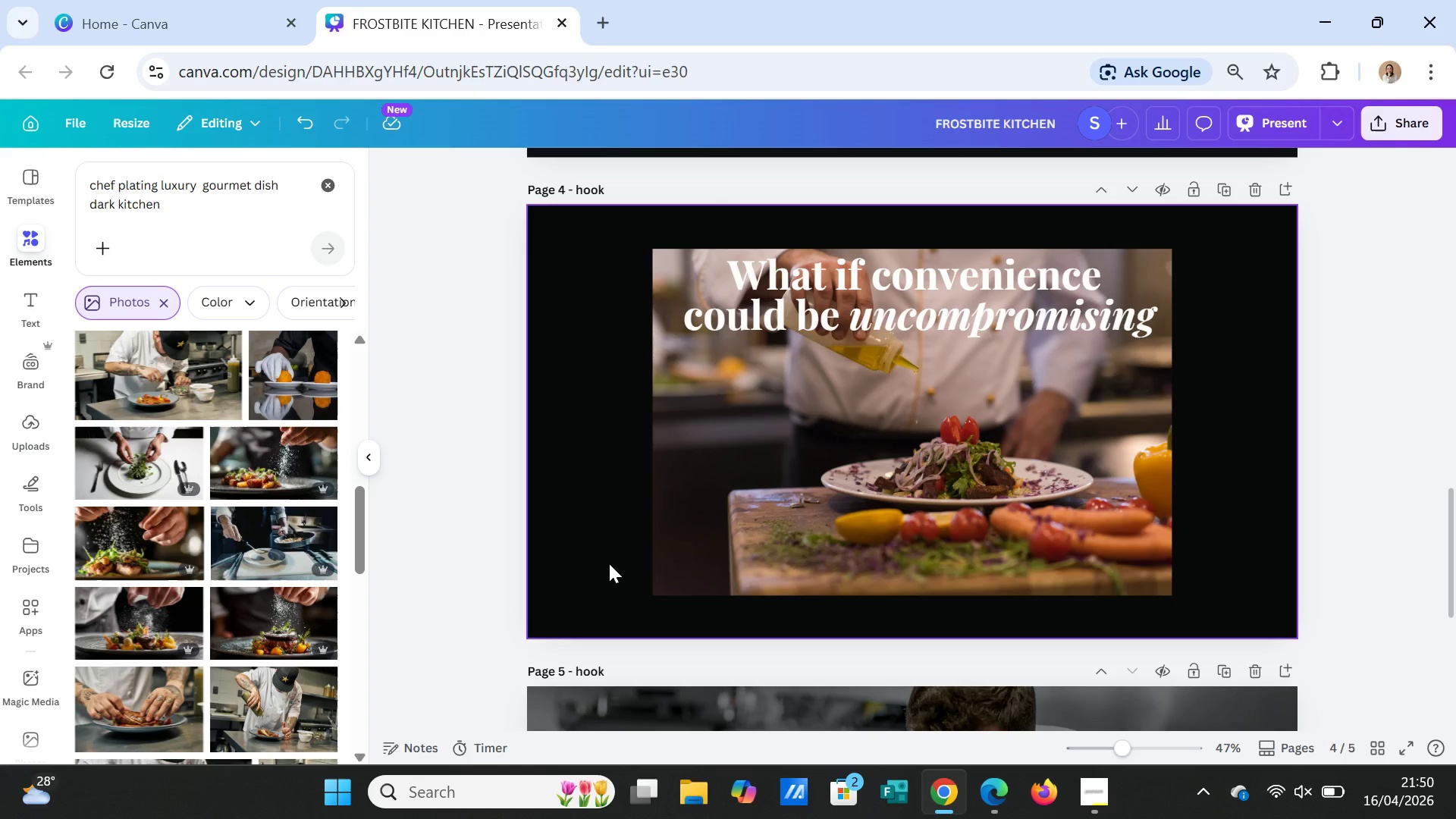 
wait(5.5)
 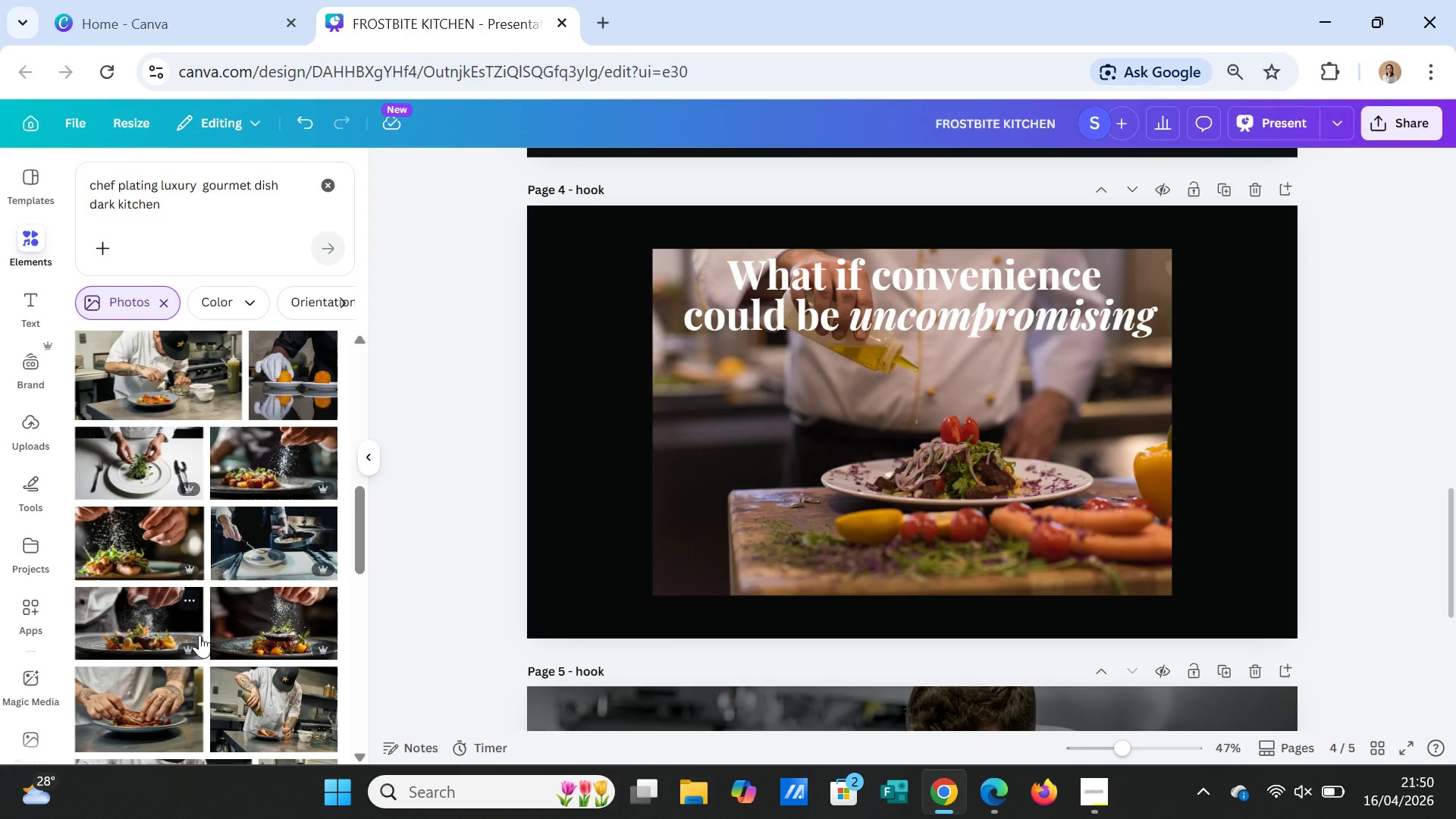 
key(Delete)
 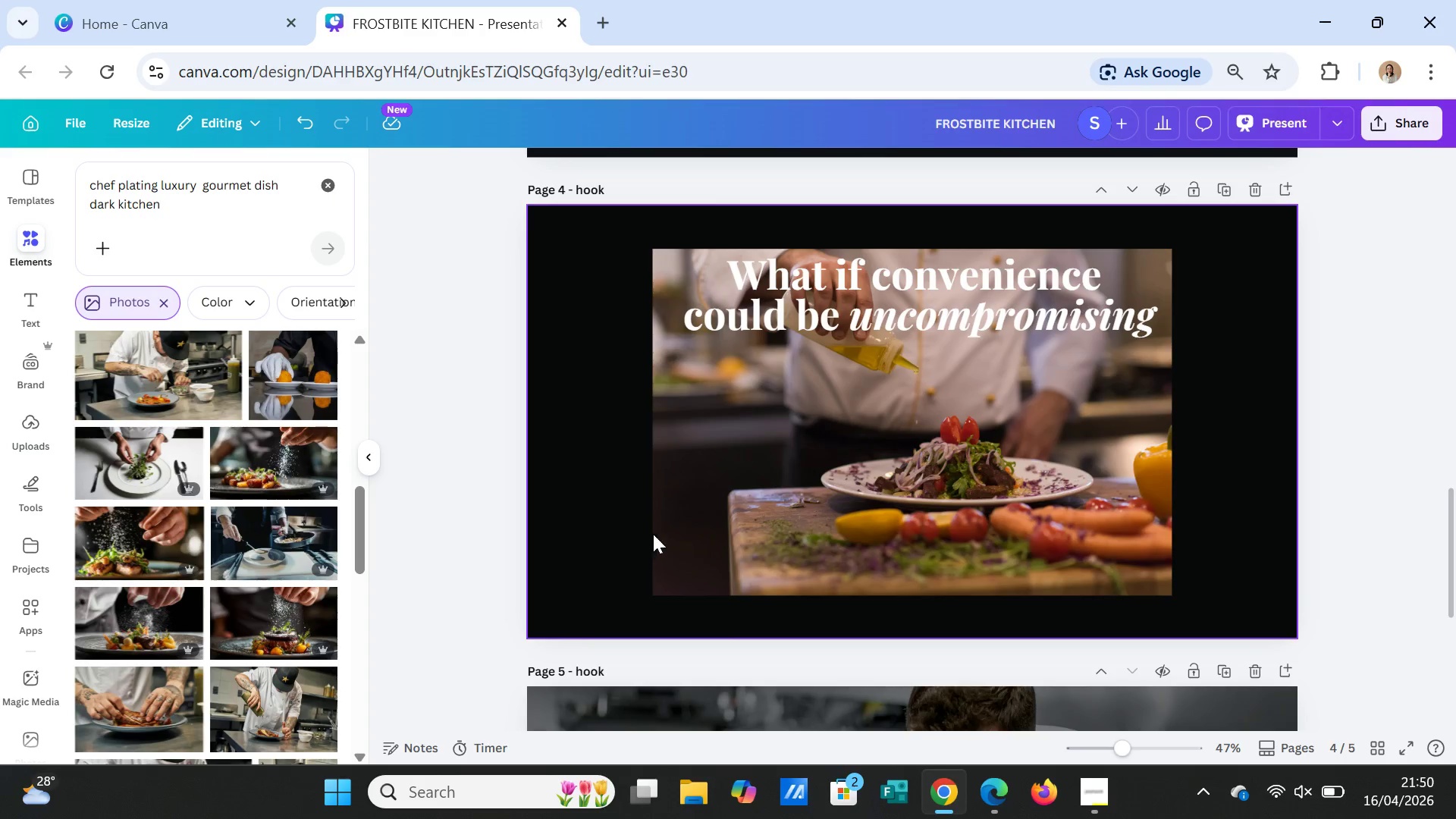 
left_click([704, 517])
 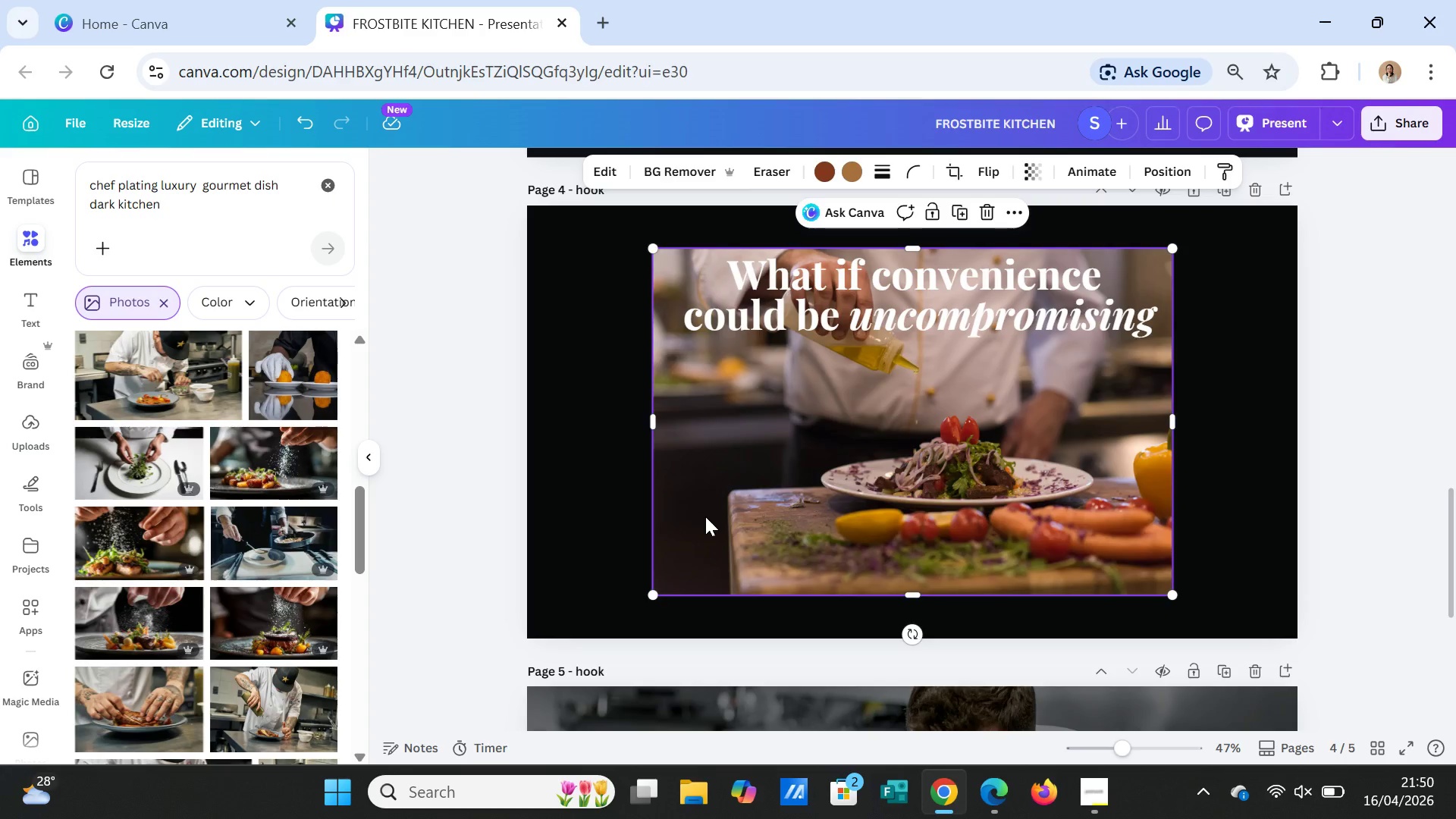 
key(Delete)
 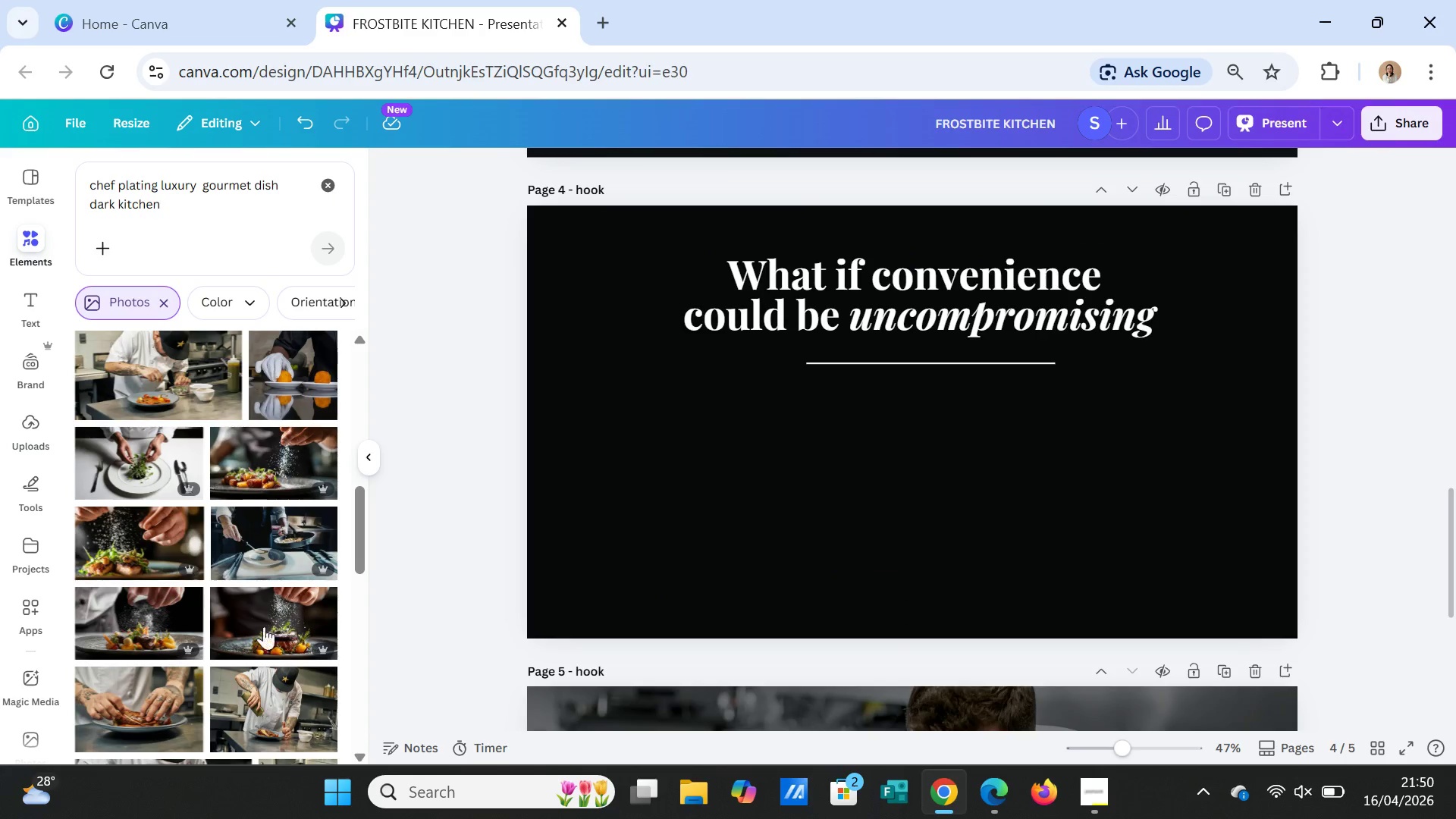 
scroll: coordinate [237, 632], scroll_direction: down, amount: 3.0
 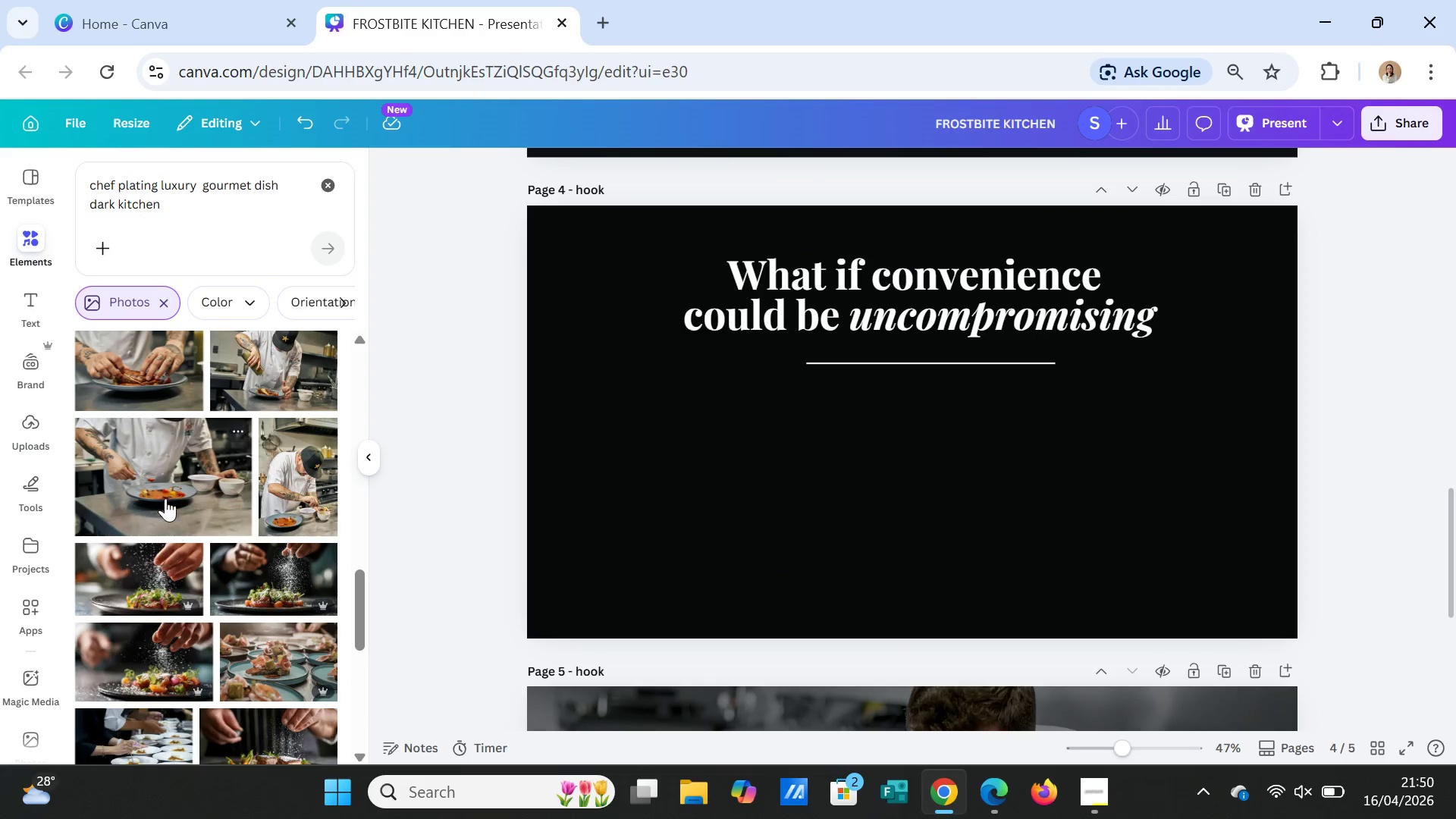 
left_click([161, 490])
 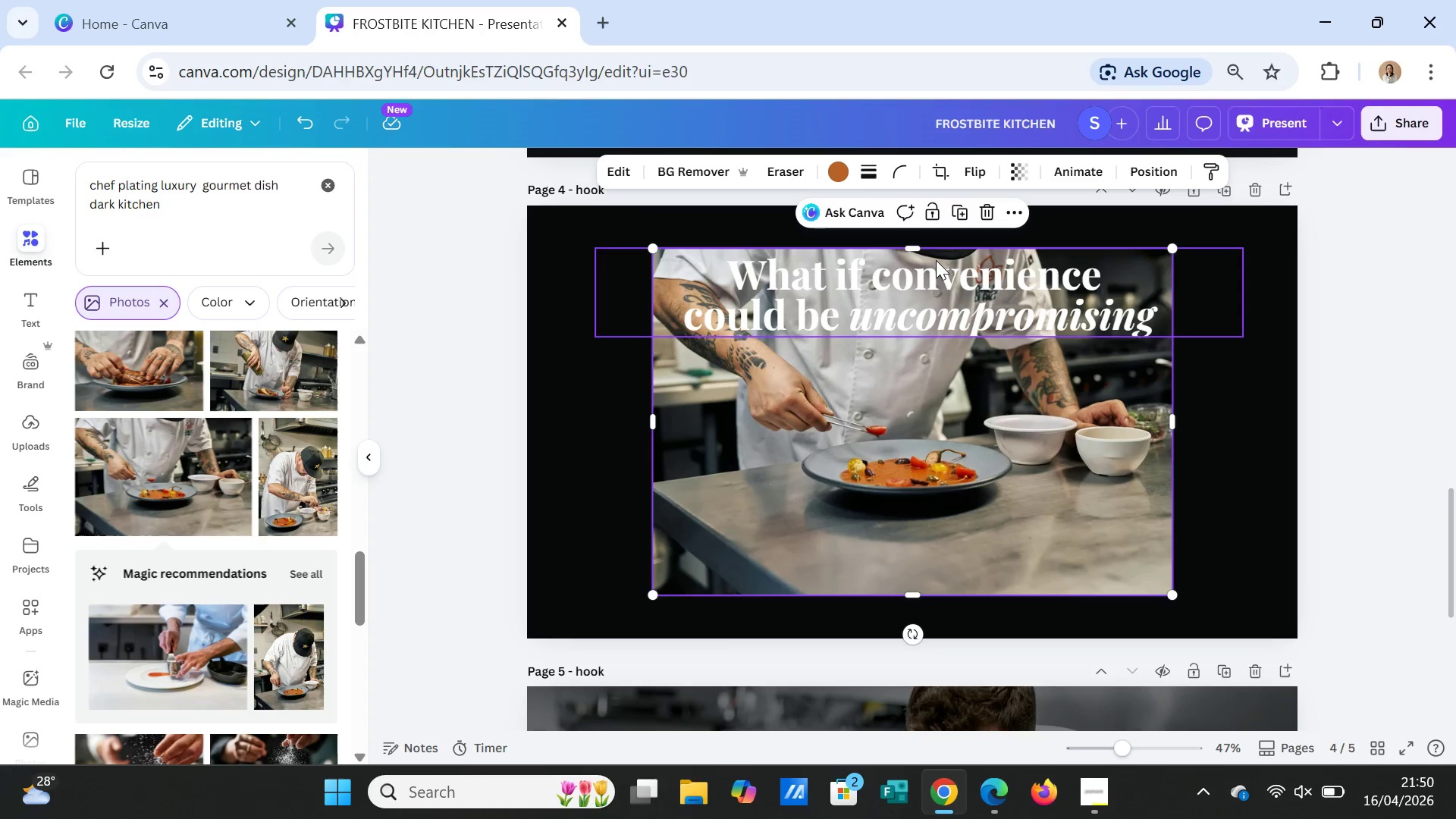 
scroll: coordinate [944, 301], scroll_direction: up, amount: 1.0
 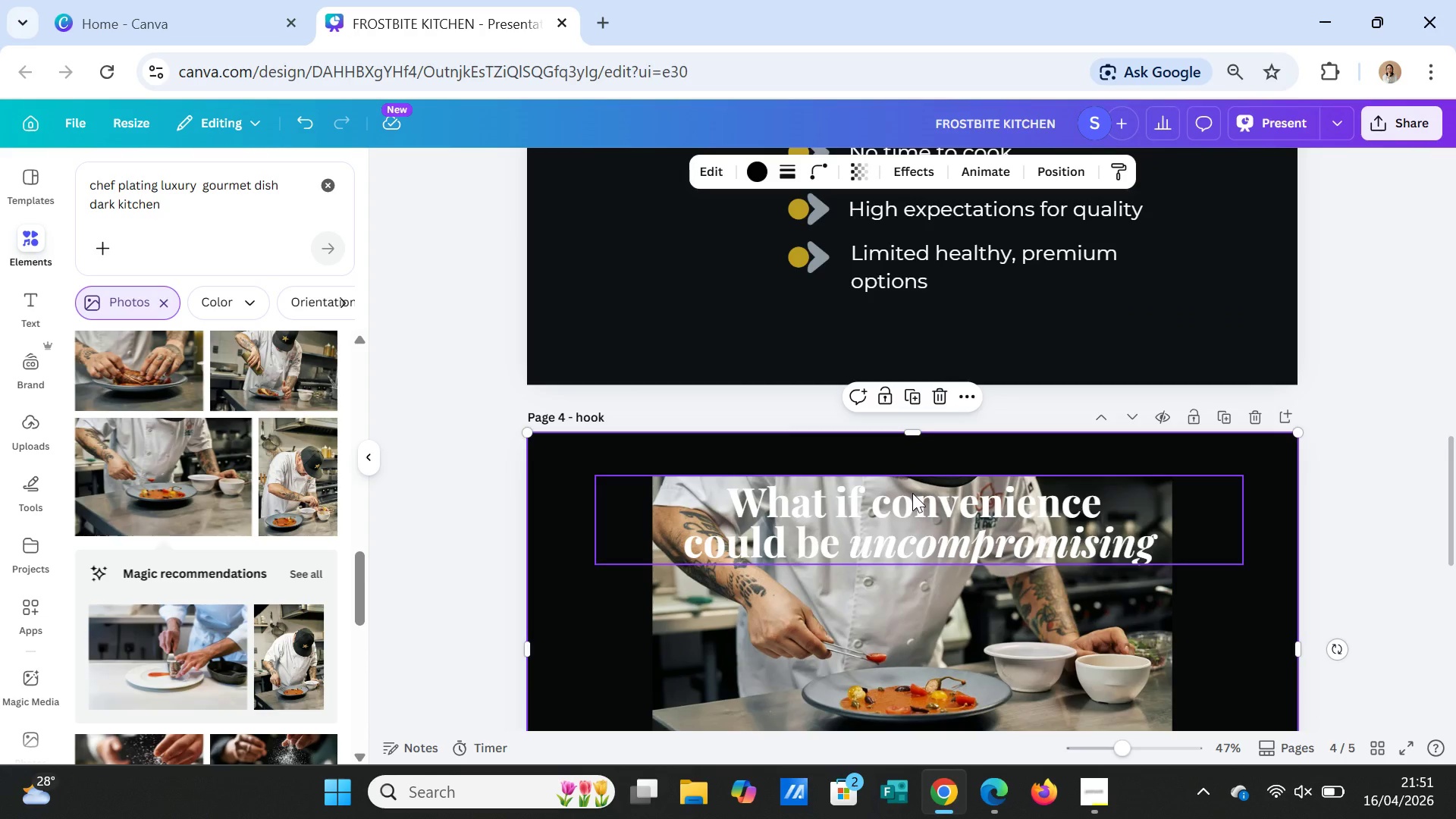 
left_click([808, 622])
 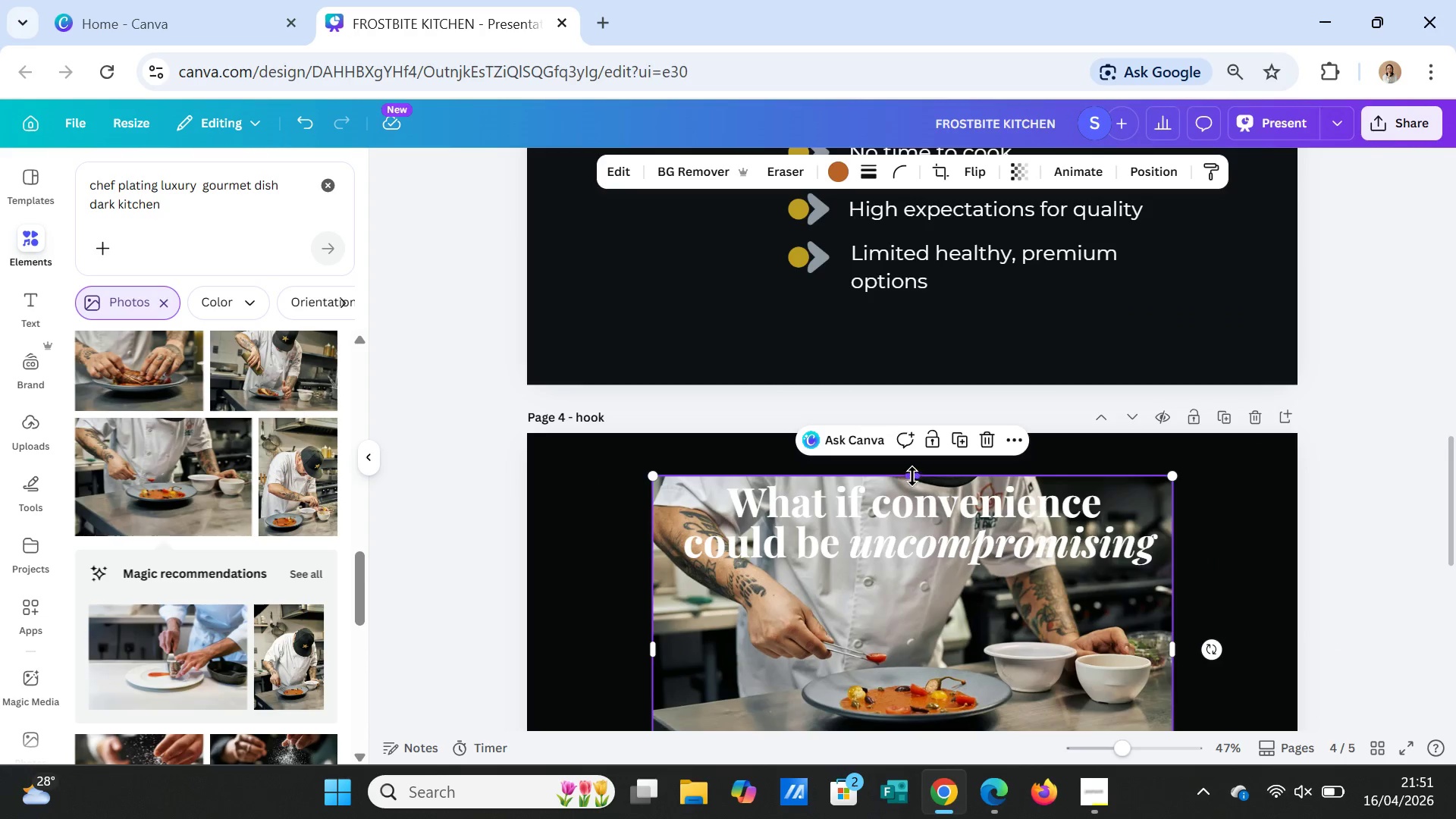 
left_click_drag(start_coordinate=[912, 474], to_coordinate=[910, 432])
 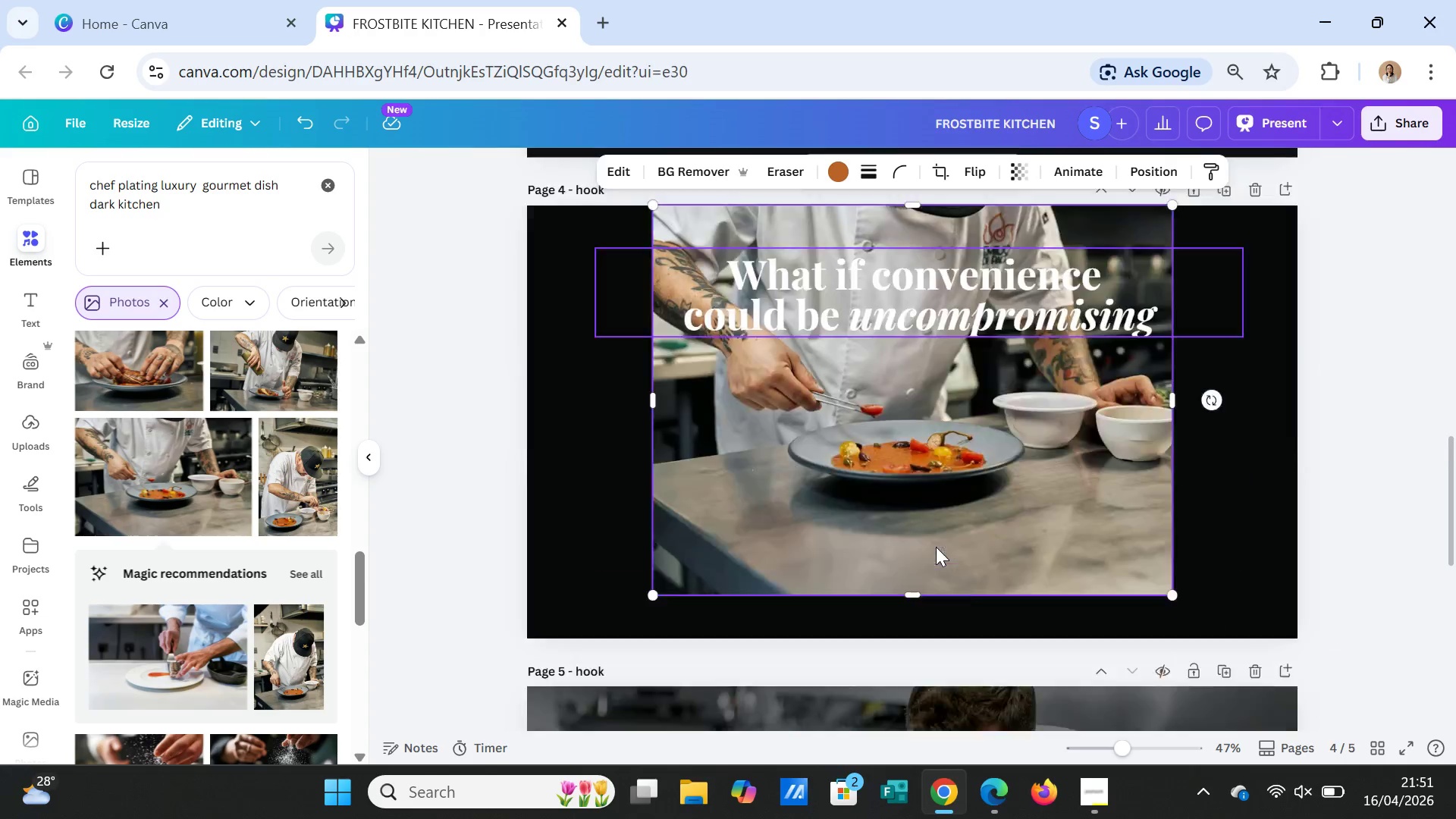 
scroll: coordinate [936, 547], scroll_direction: down, amount: 3.0
 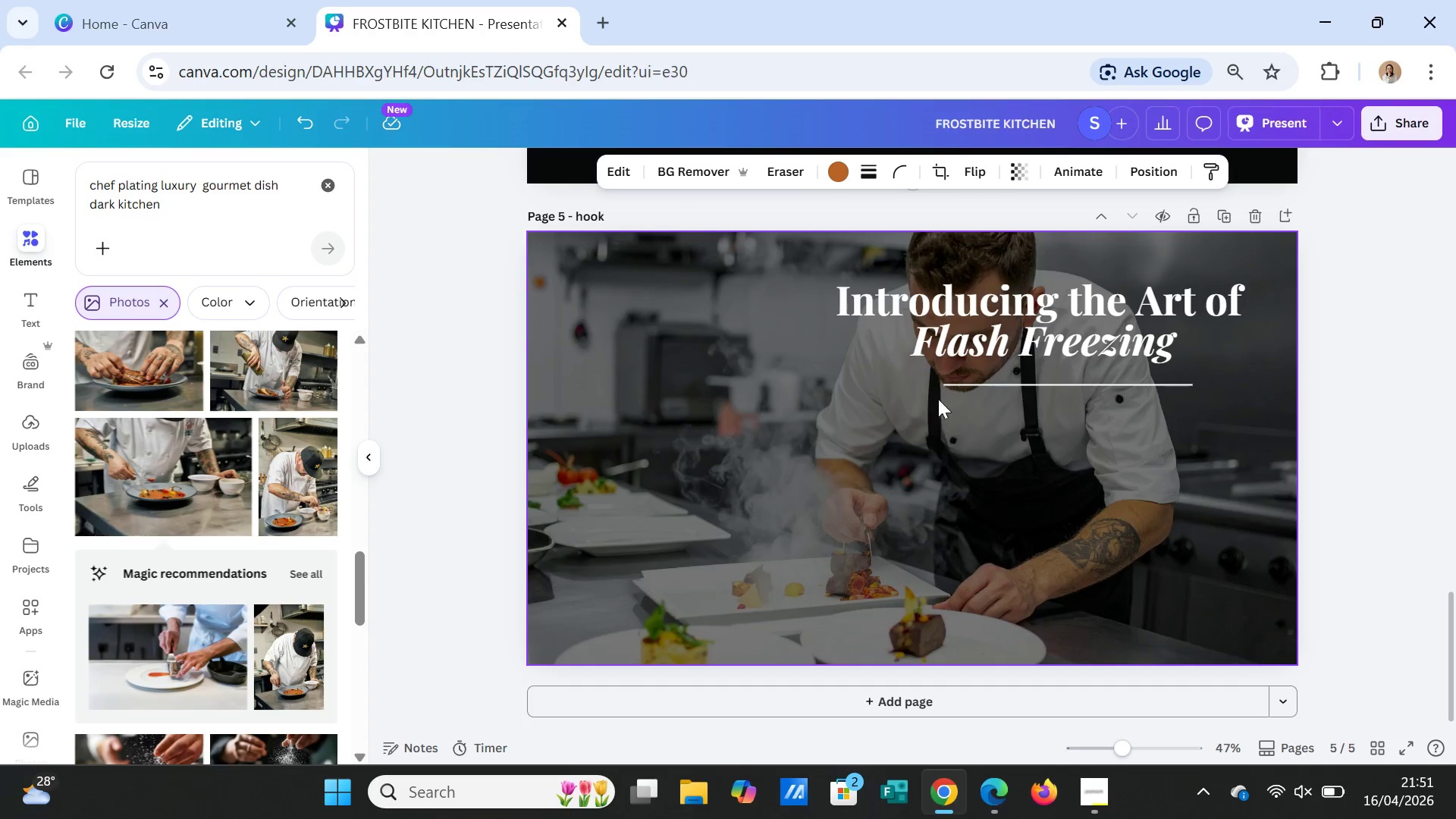 
scroll: coordinate [948, 428], scroll_direction: up, amount: 2.0
 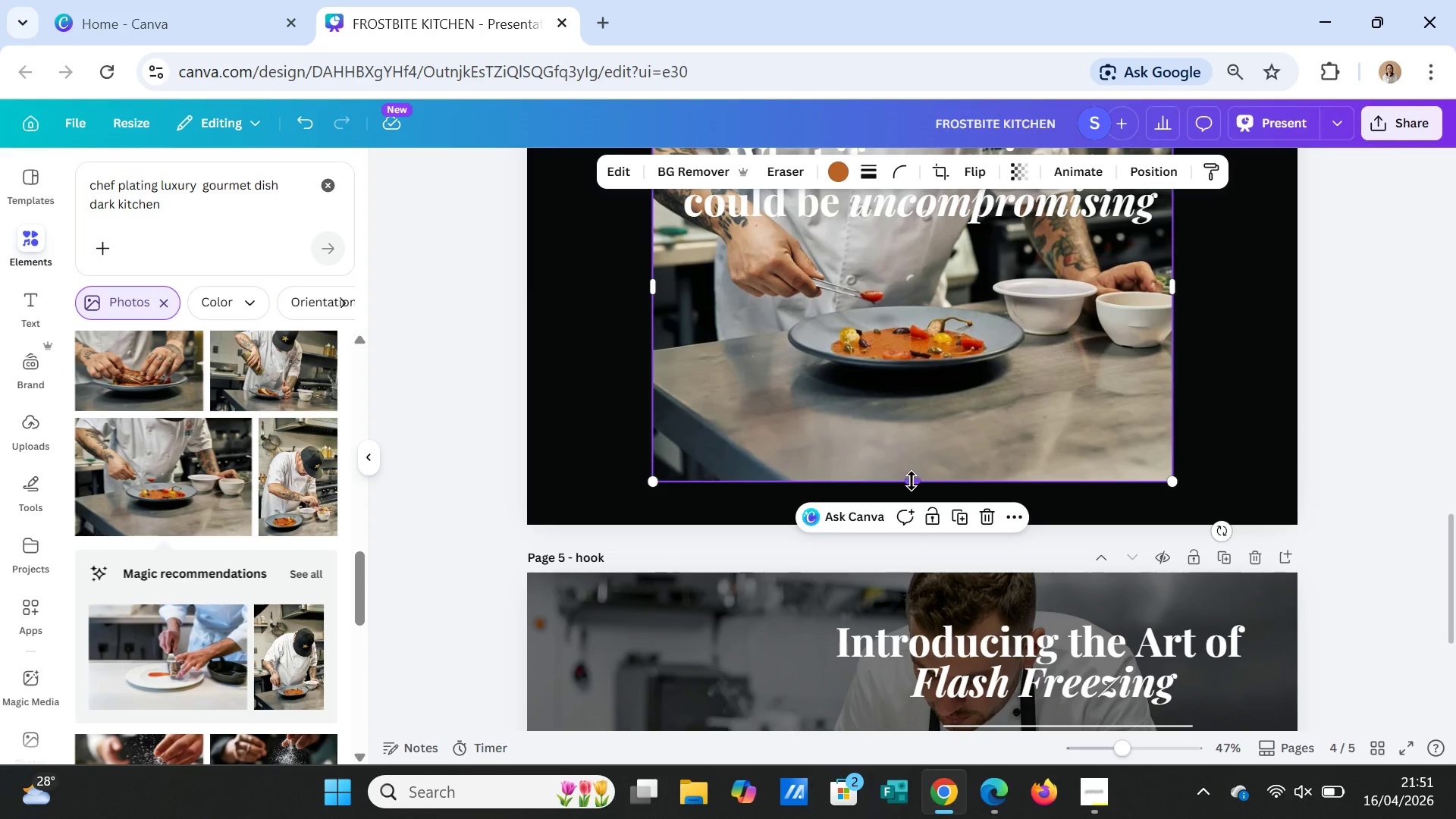 
left_click_drag(start_coordinate=[912, 481], to_coordinate=[908, 526])
 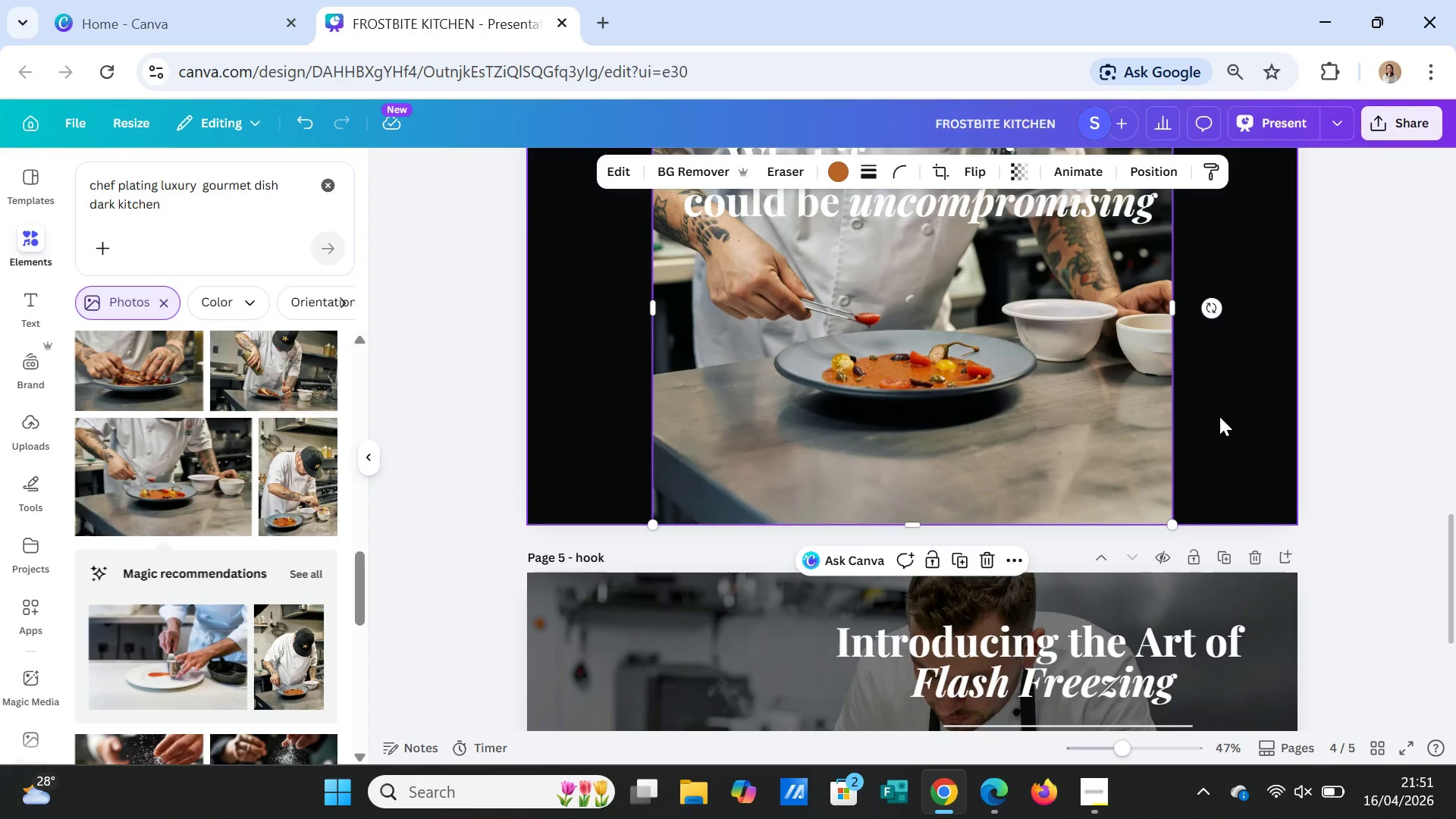 
scroll: coordinate [1219, 416], scroll_direction: up, amount: 1.0
 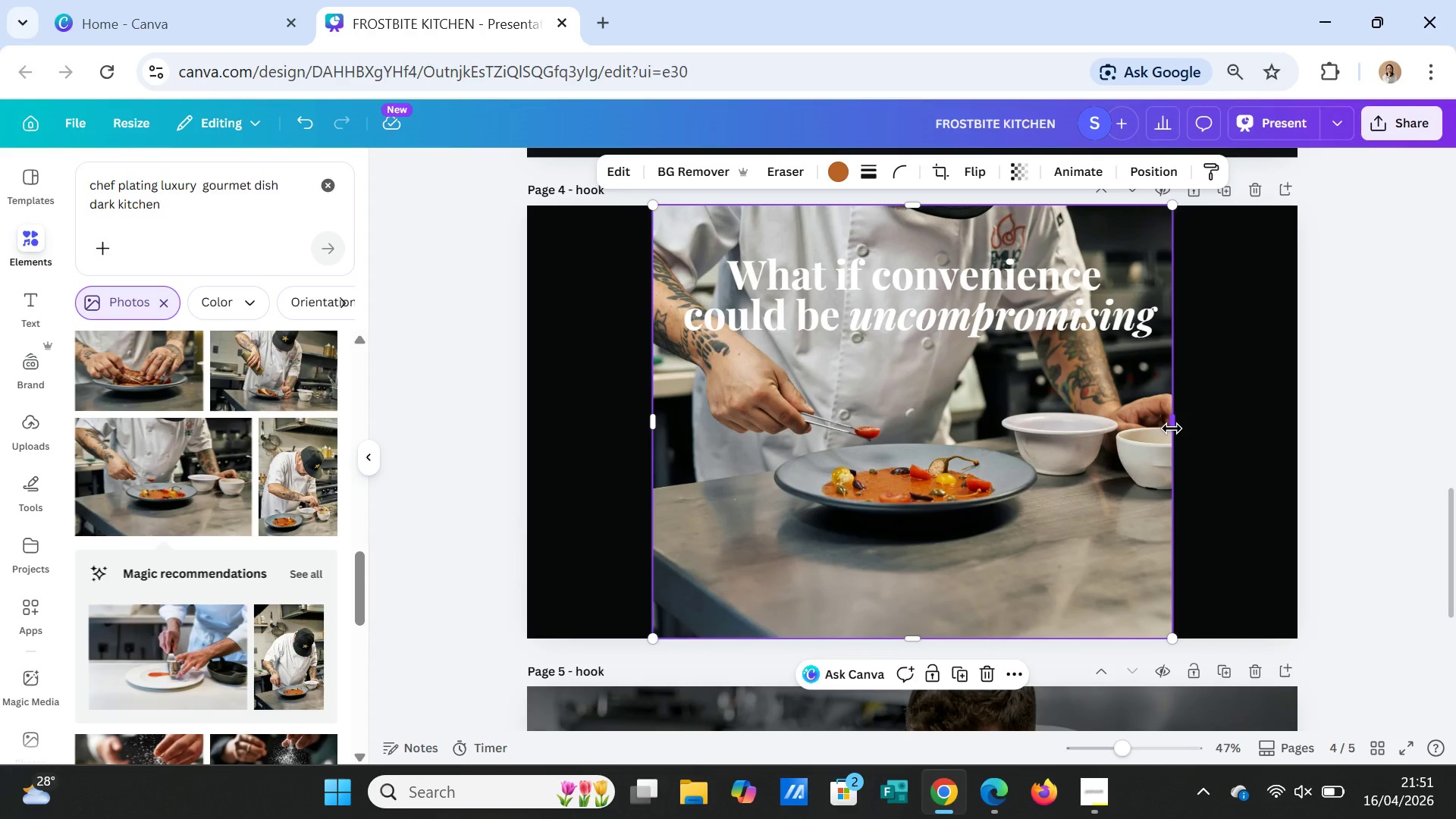 
left_click_drag(start_coordinate=[1172, 428], to_coordinate=[1294, 438])
 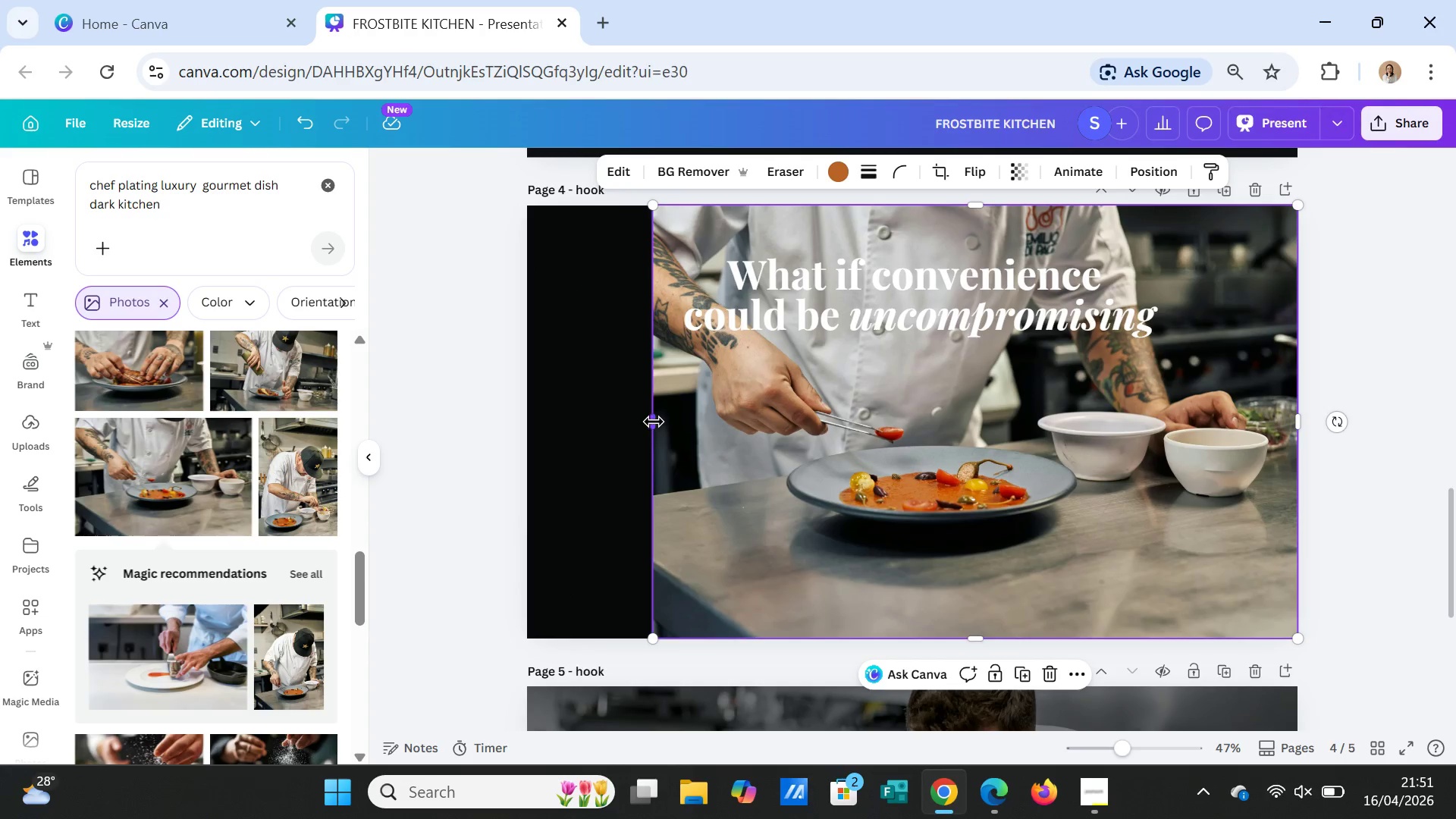 
left_click_drag(start_coordinate=[654, 422], to_coordinate=[529, 435])
 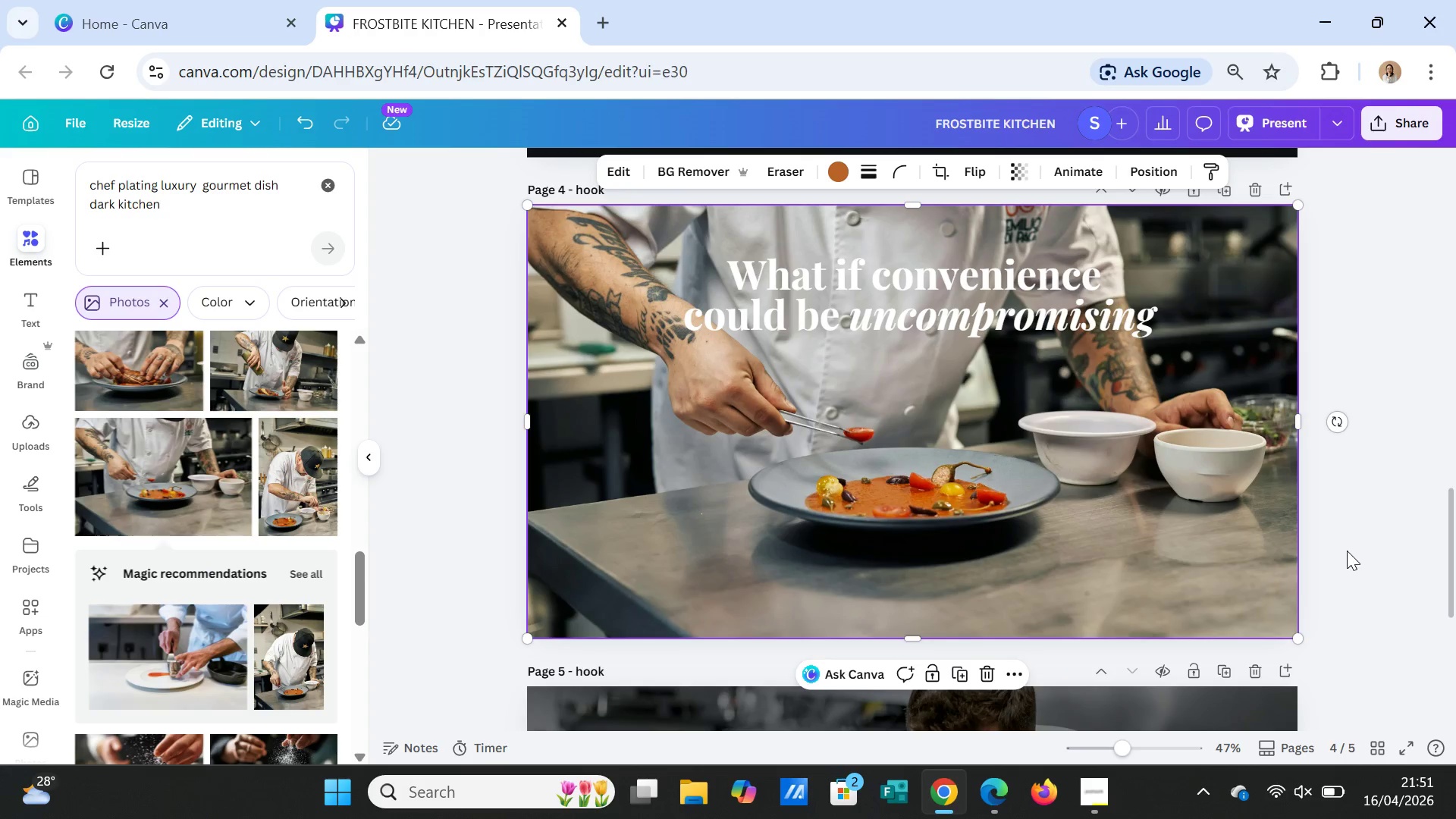 
left_click([1348, 551])
 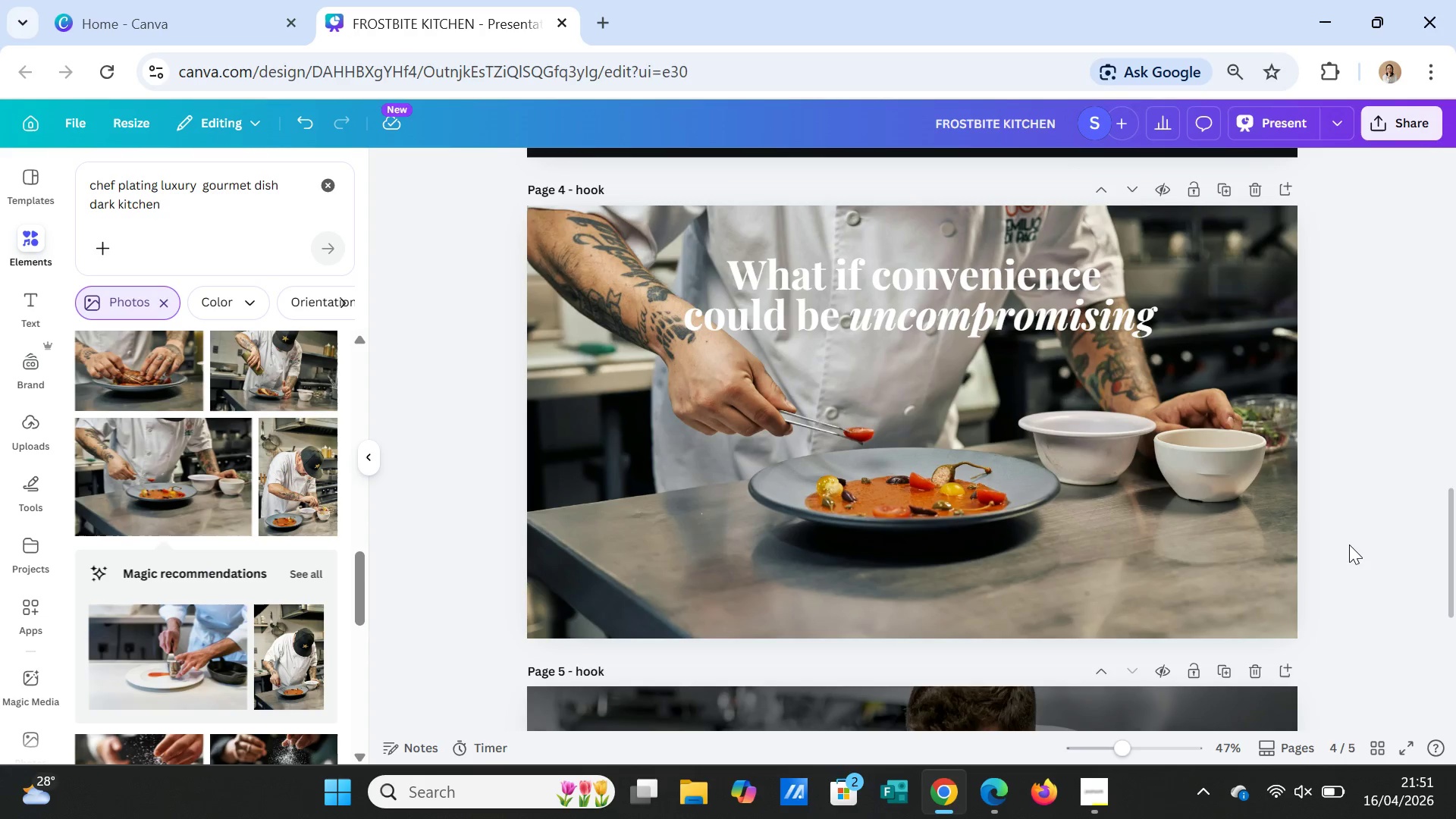 
scroll: coordinate [1350, 543], scroll_direction: down, amount: 2.0
 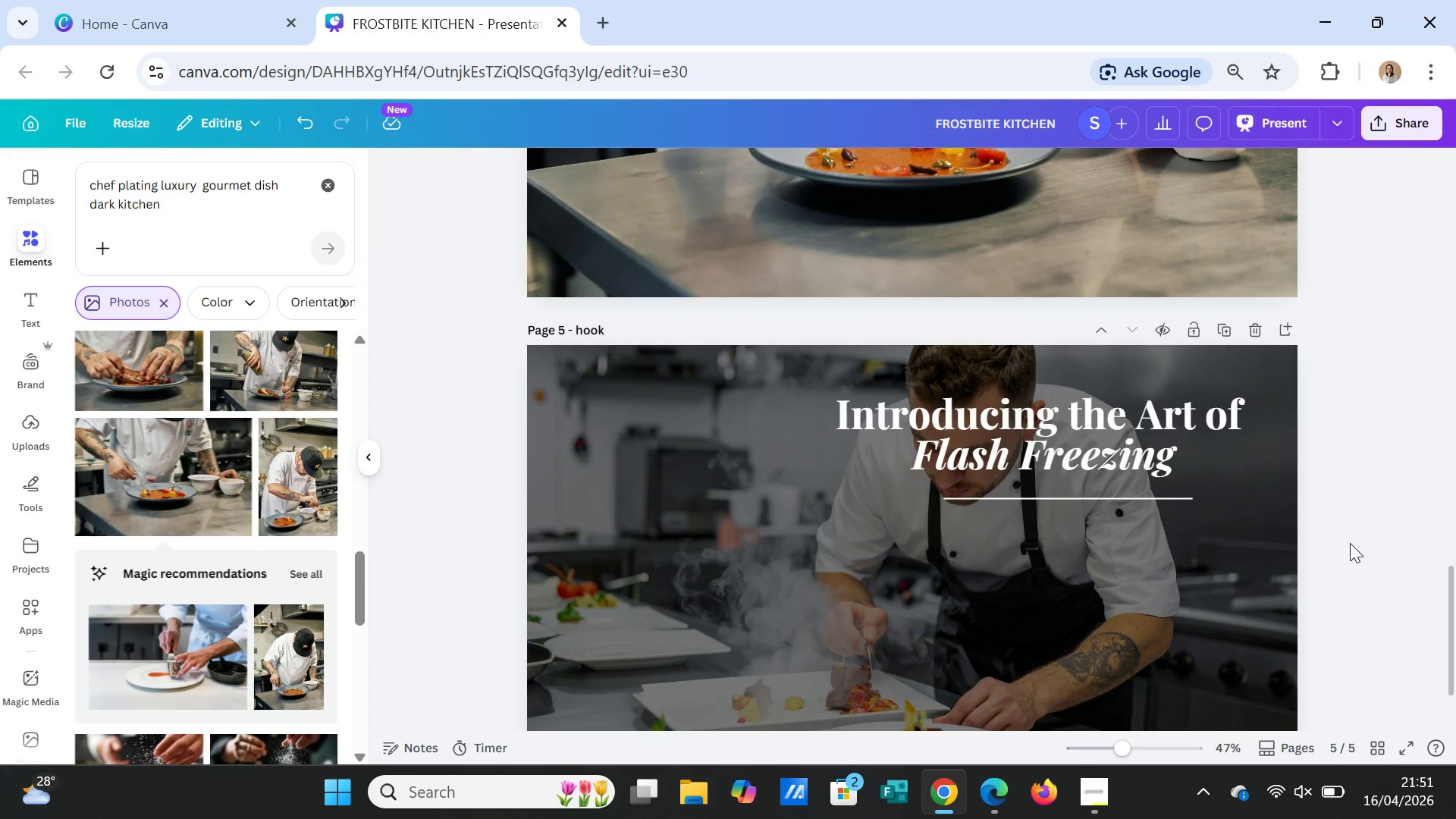 
scroll: coordinate [1350, 543], scroll_direction: up, amount: 1.0
 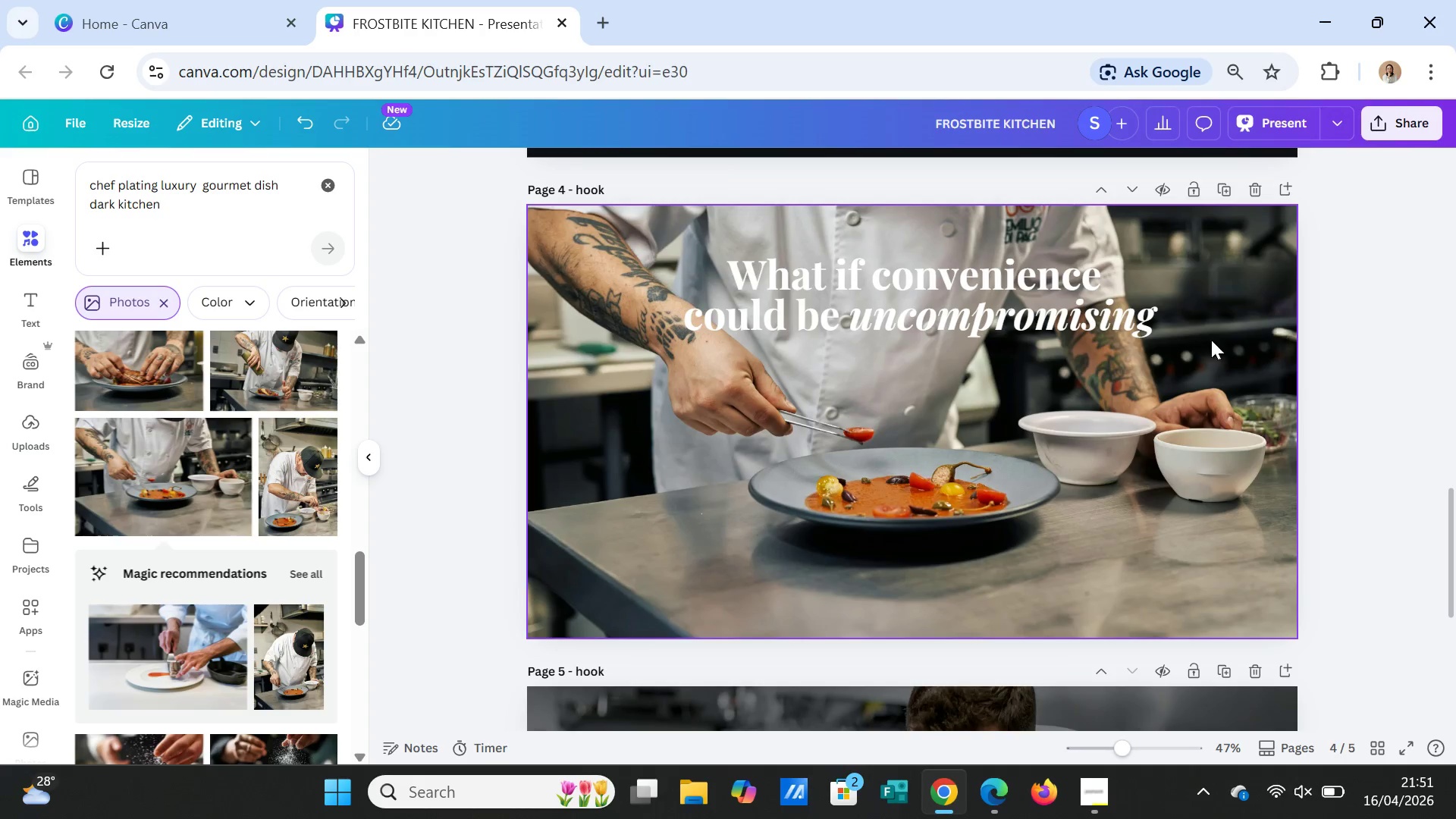 
left_click([1124, 480])
 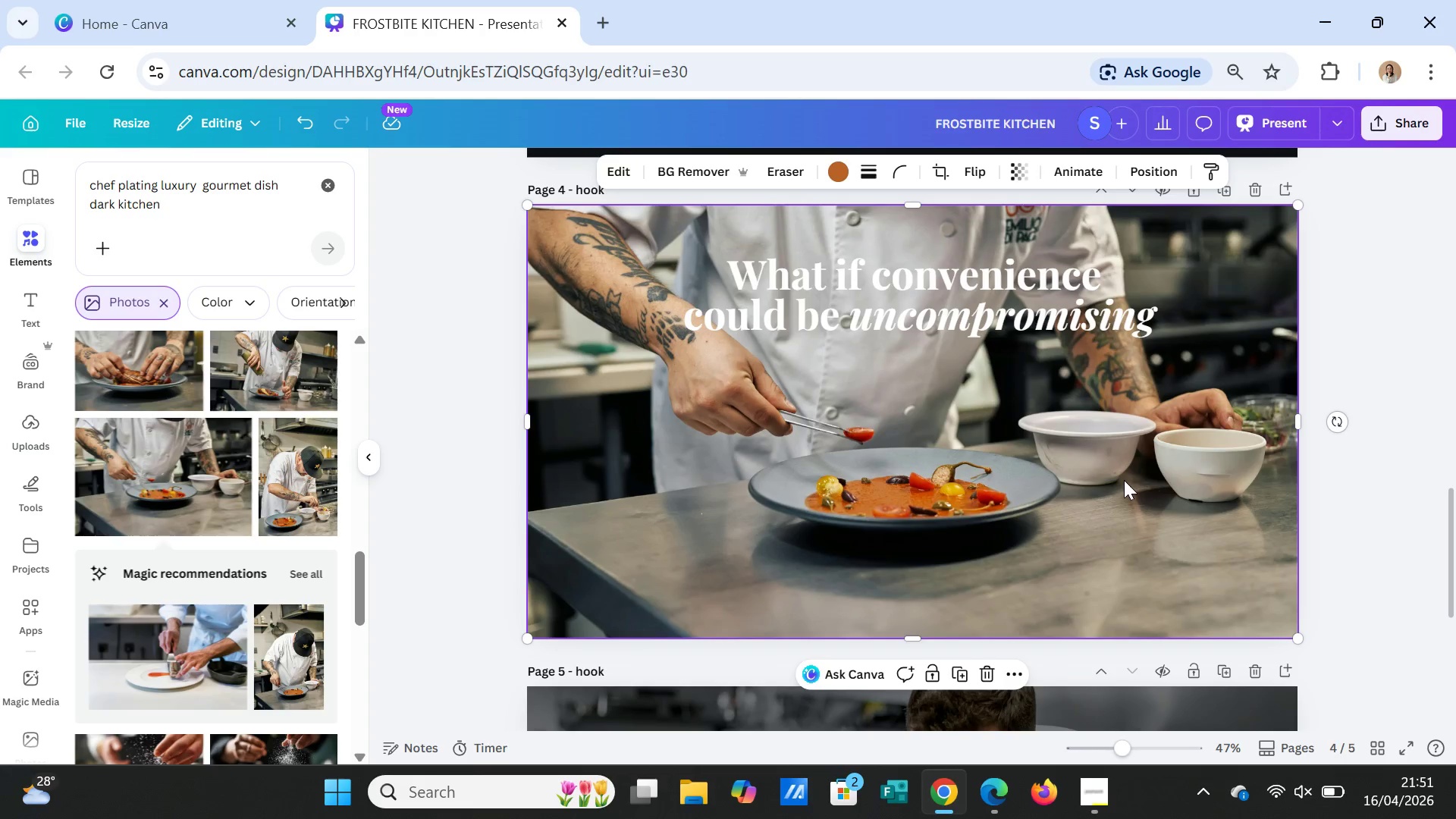 
right_click([1124, 480])
 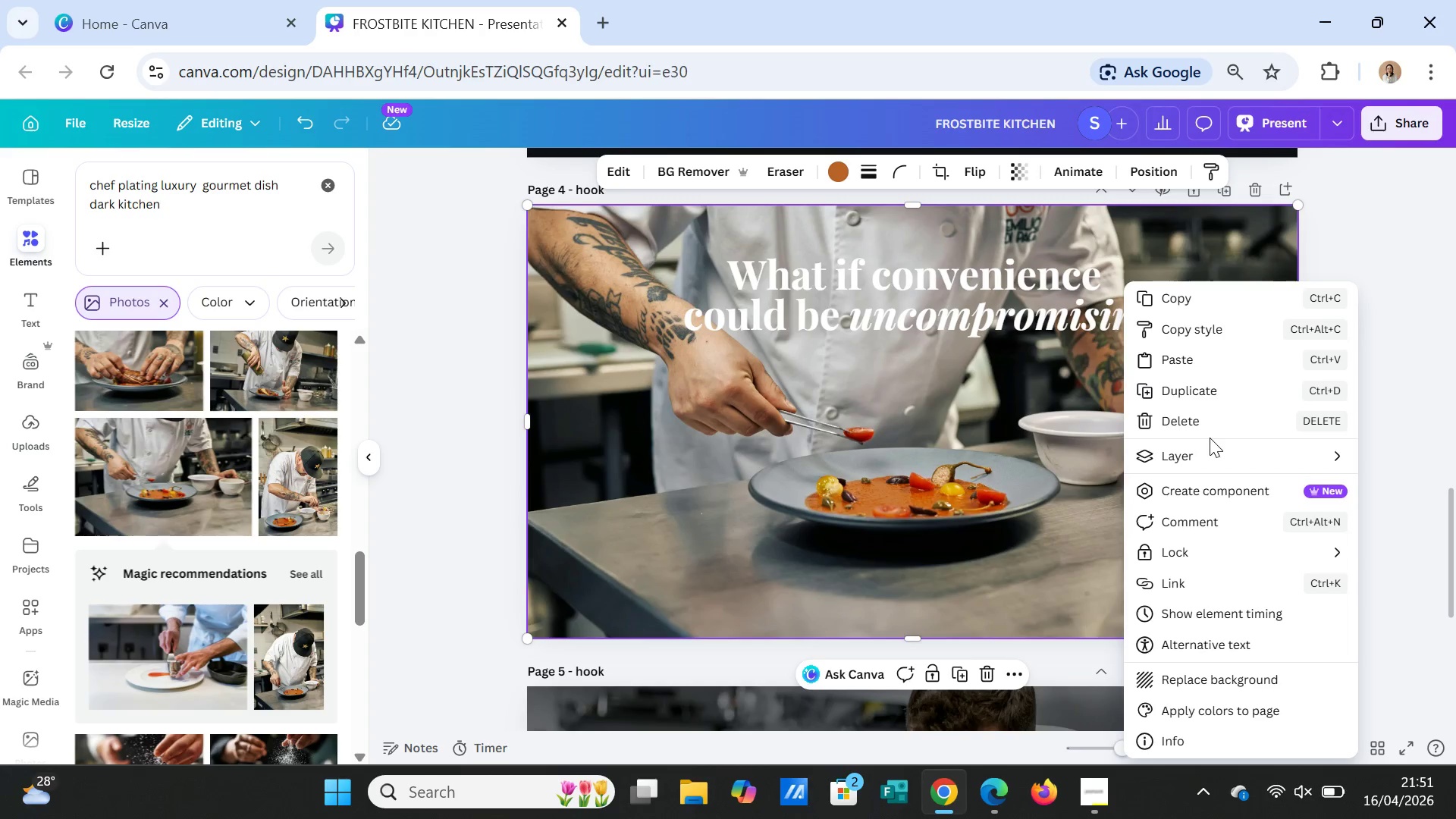 
left_click([1211, 450])
 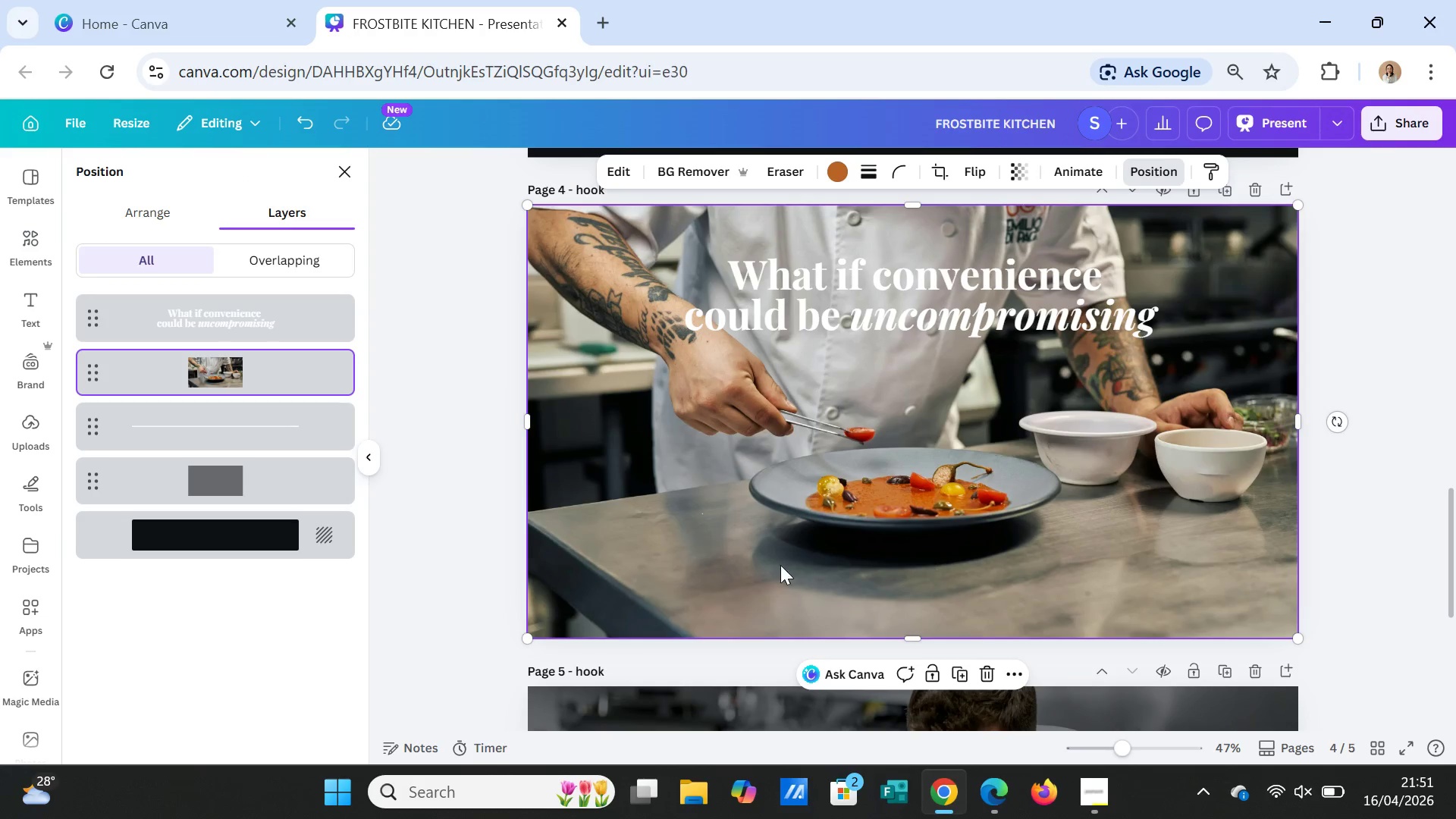 
wait(5.94)
 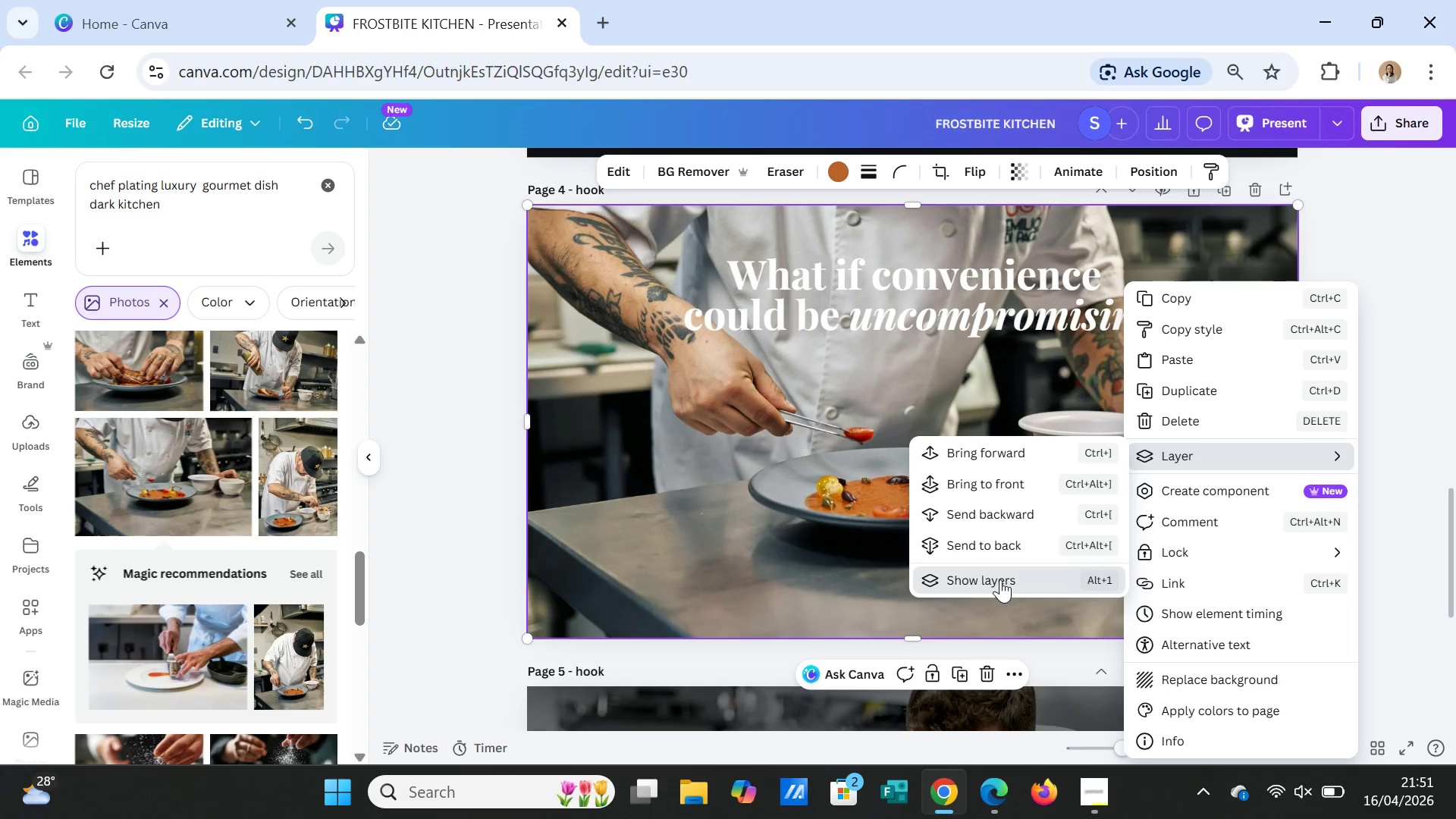 
left_click_drag(start_coordinate=[207, 475], to_coordinate=[207, 352])
 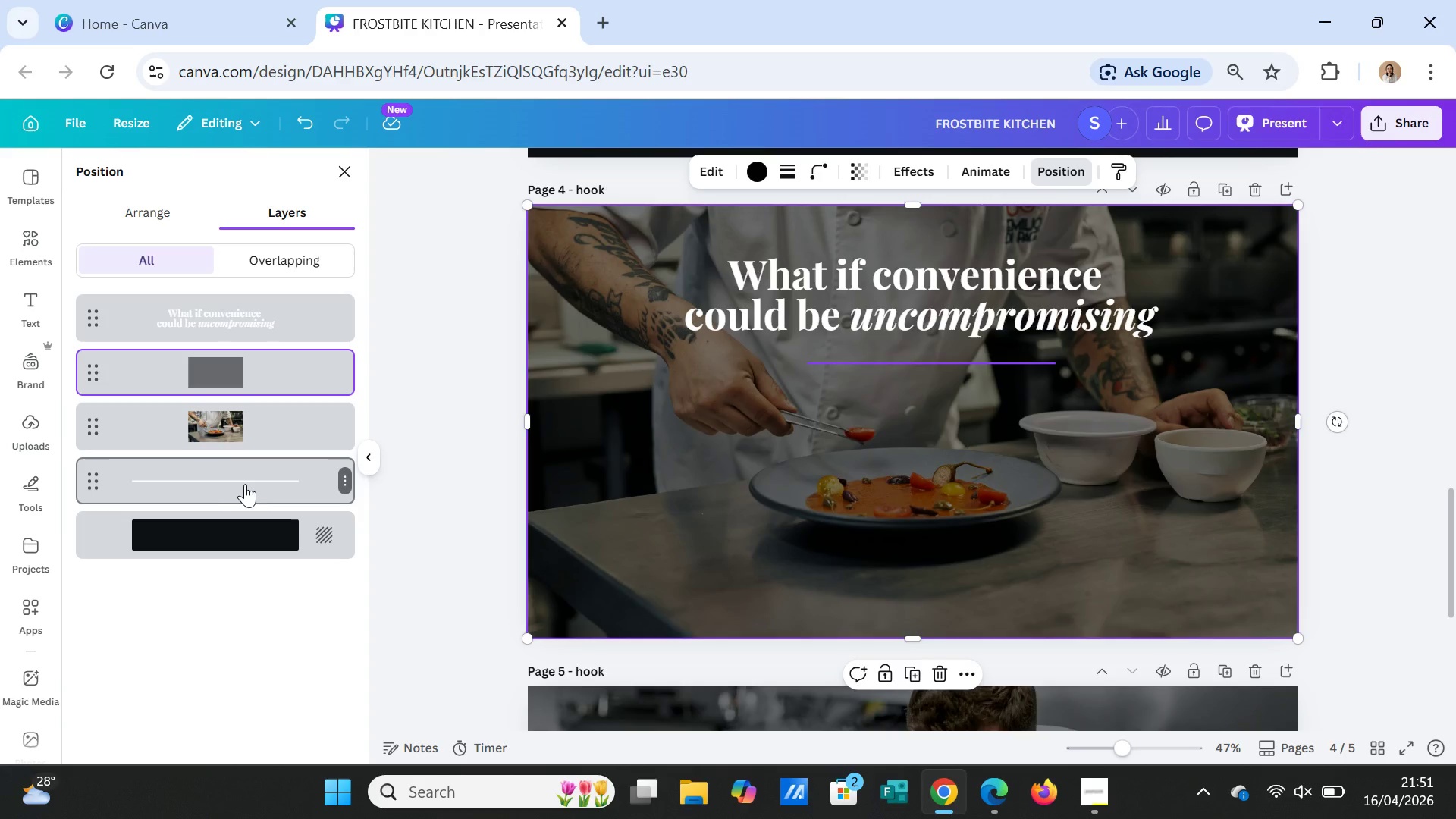 
left_click_drag(start_coordinate=[245, 475], to_coordinate=[249, 352])
 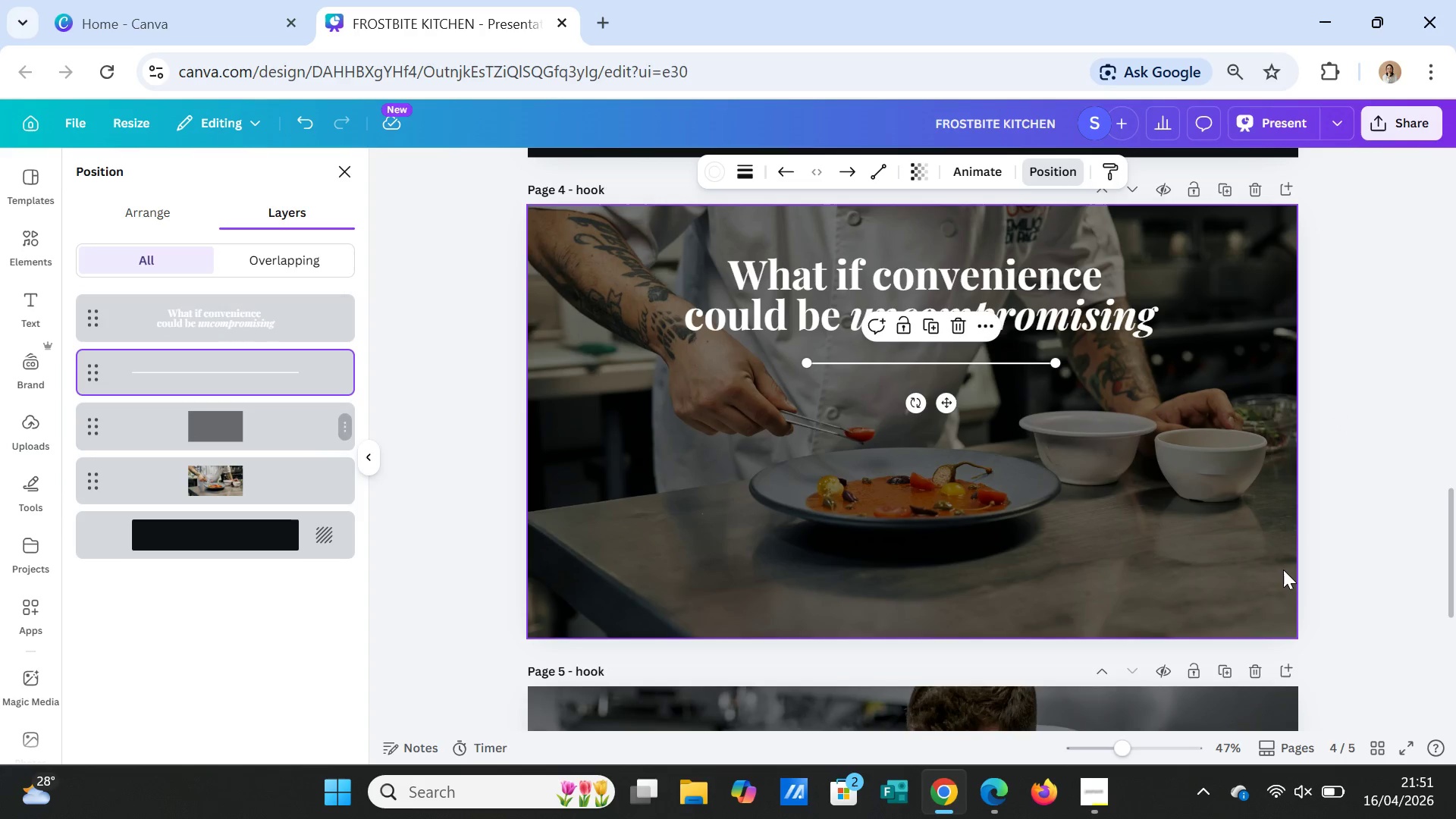 
left_click([1153, 554])
 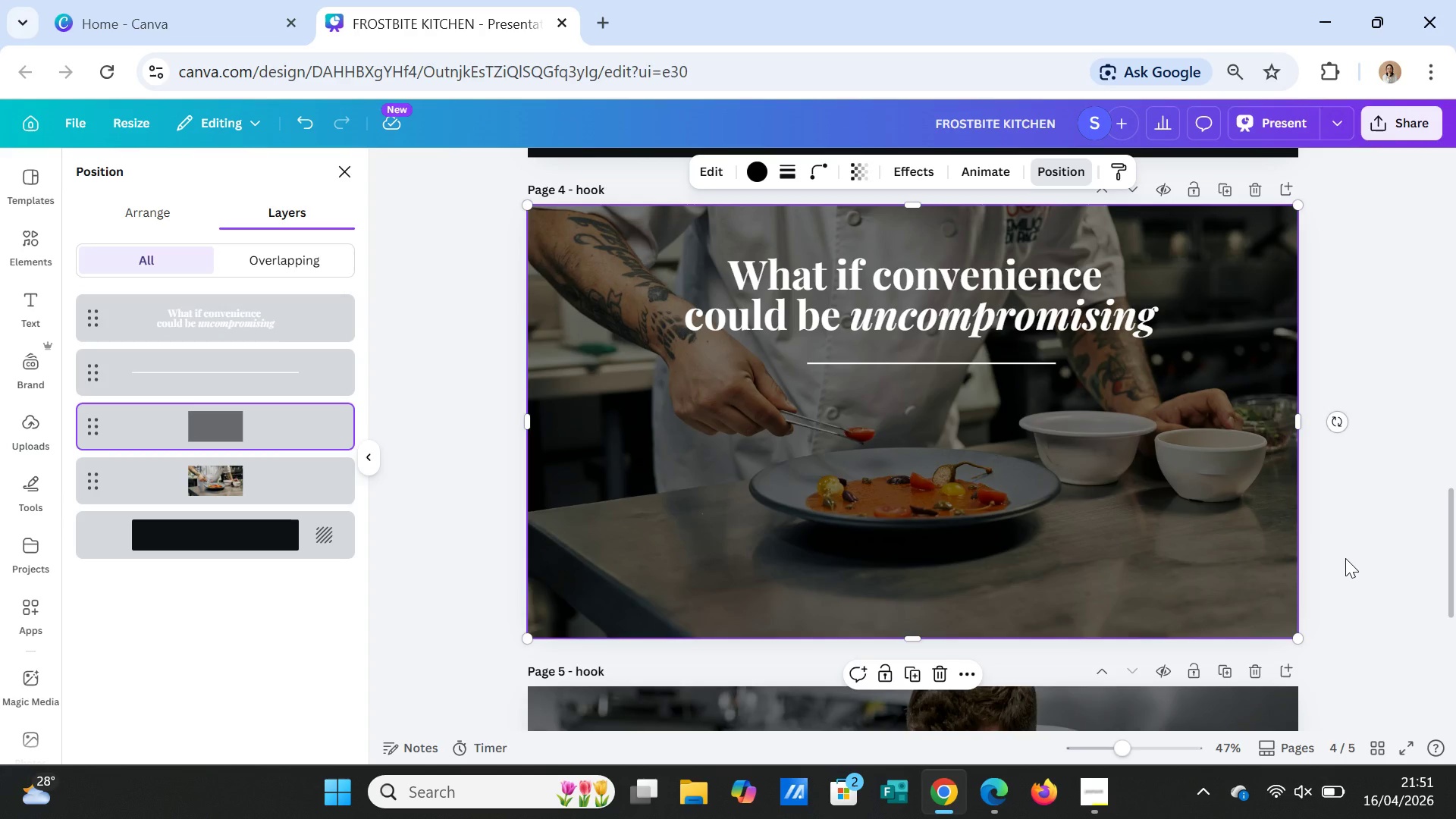 
left_click([1345, 558])
 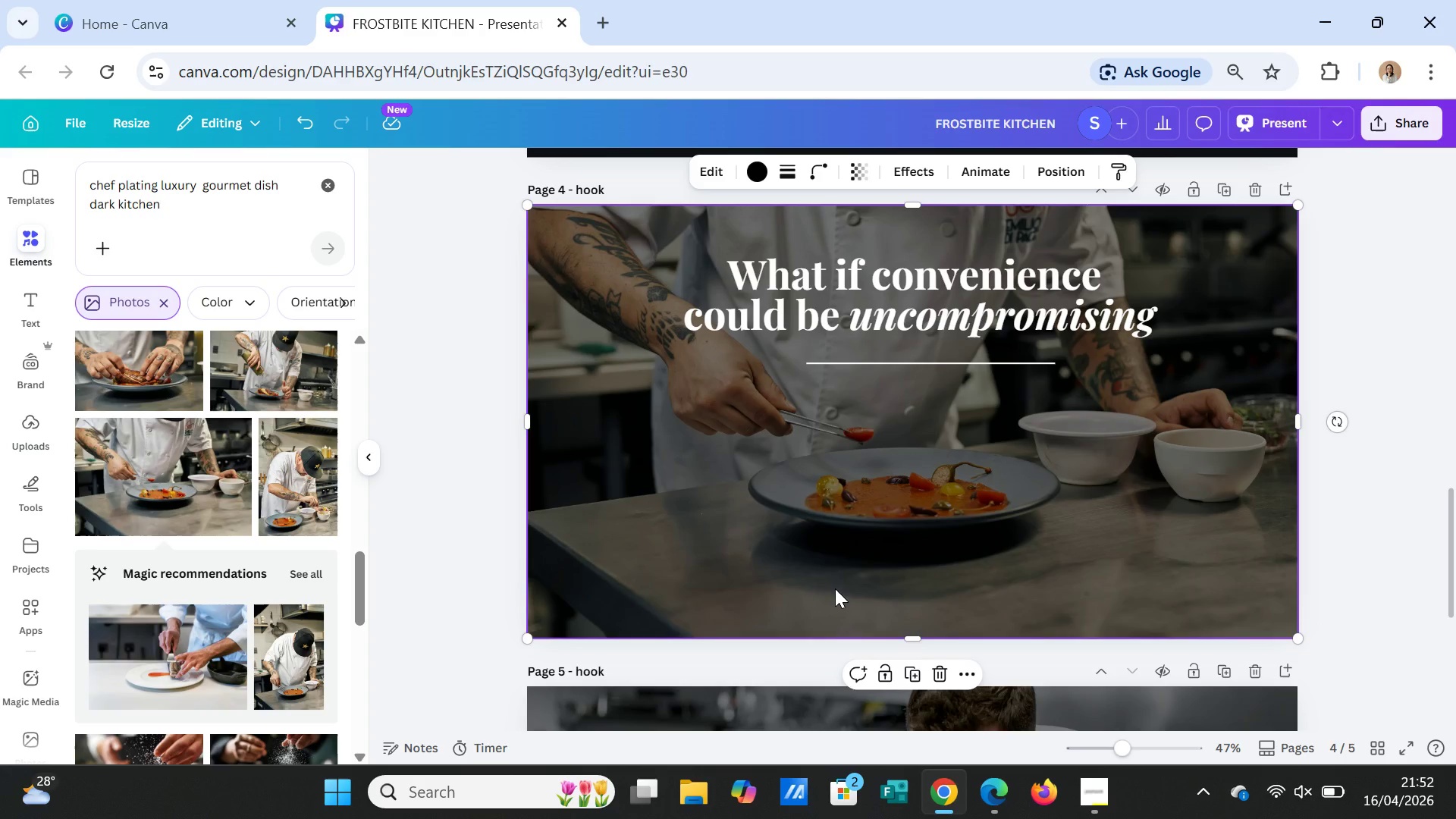 
wait(31.06)
 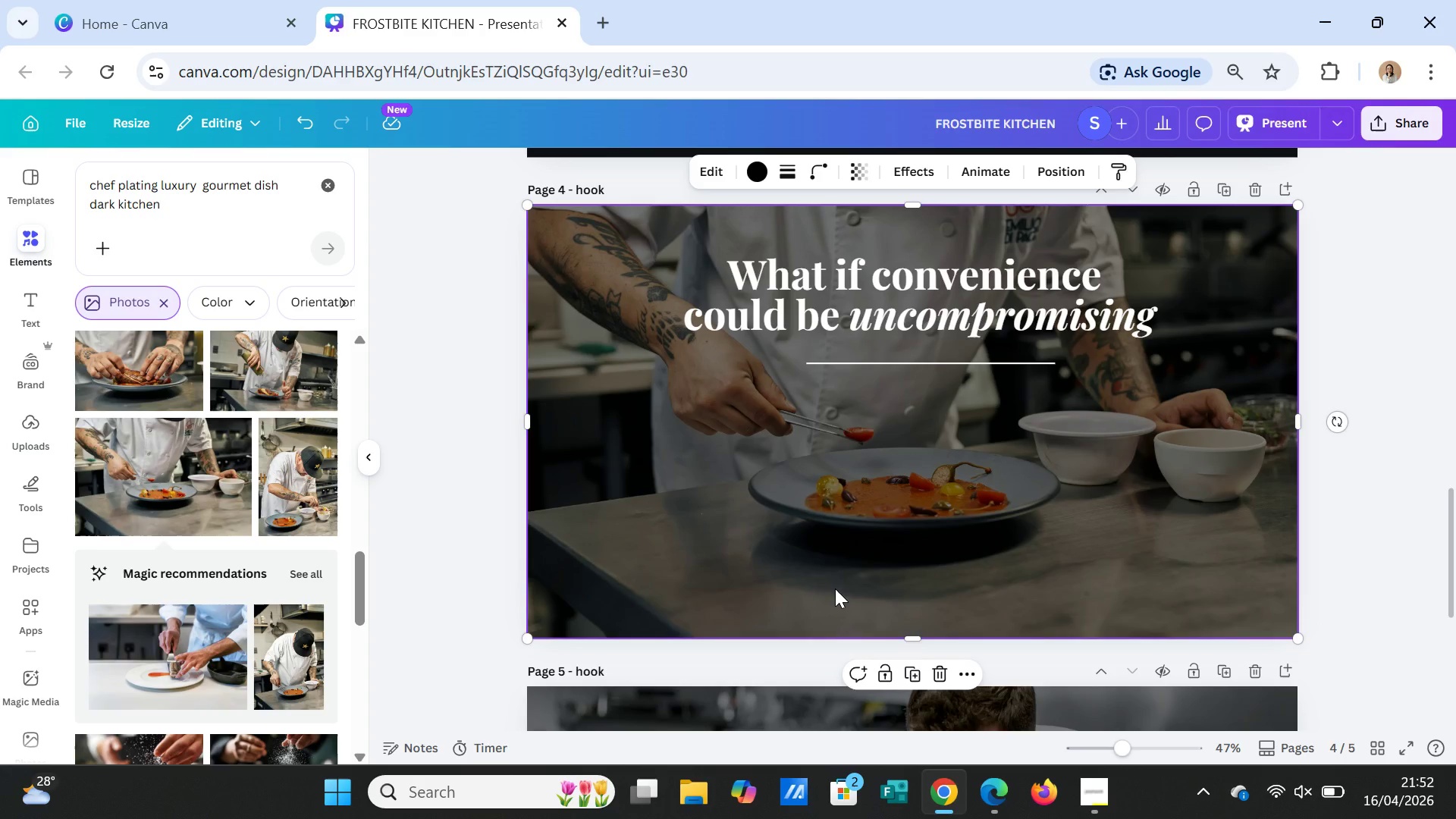 
scroll: coordinate [249, 675], scroll_direction: down, amount: 1.0
 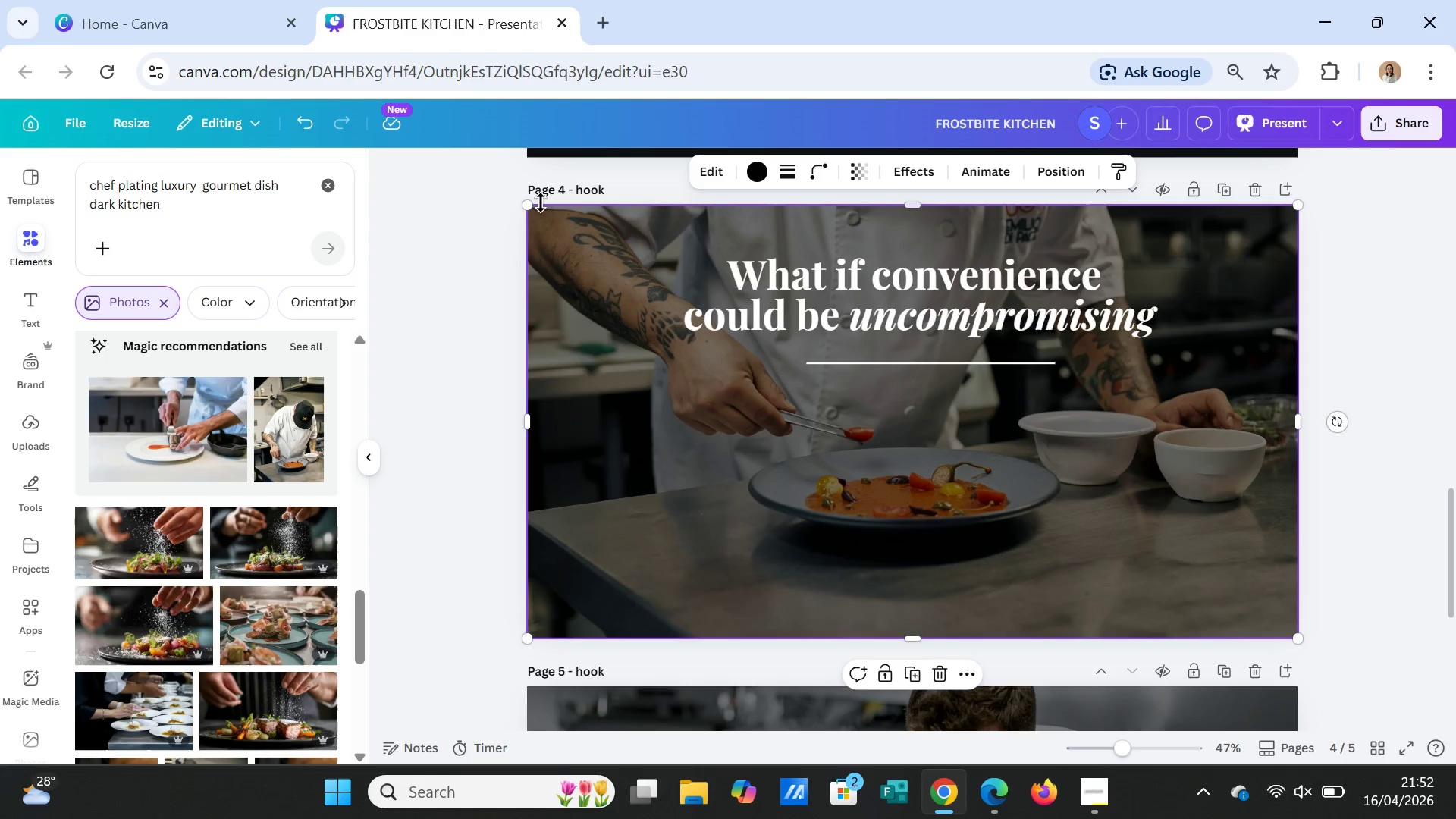 
wait(5.88)
 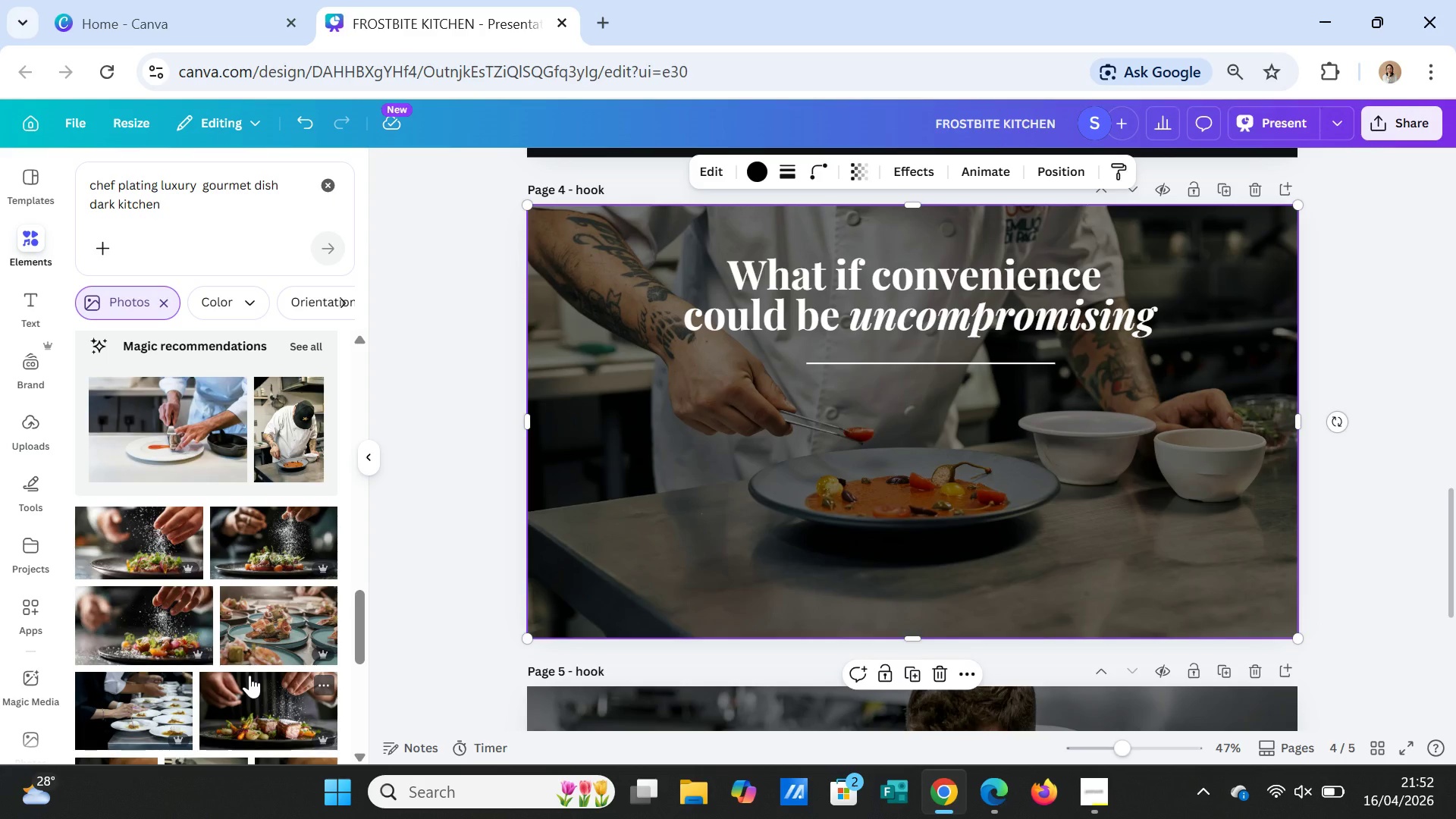 
left_click([538, 218])
 